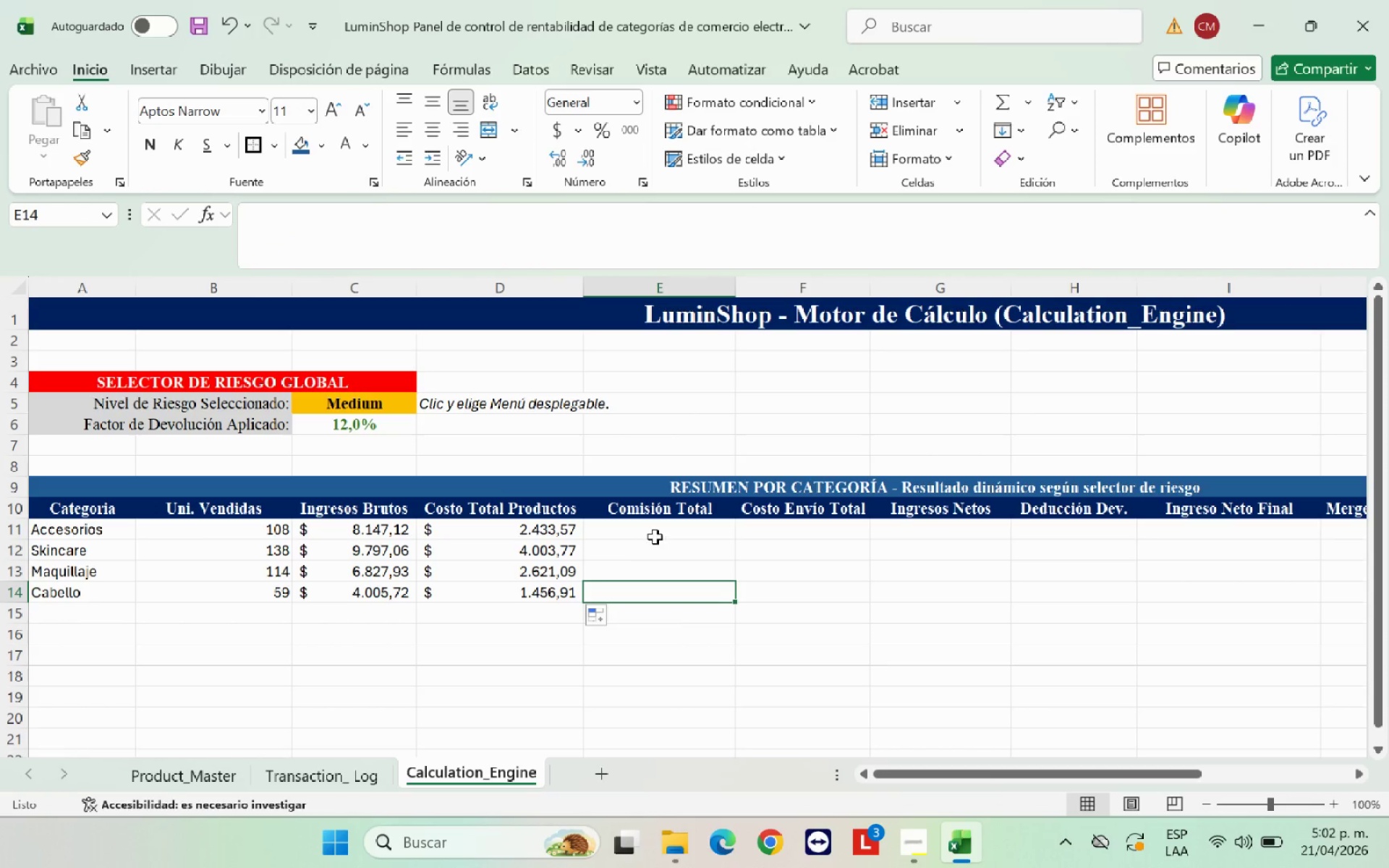 
left_click([658, 536])
 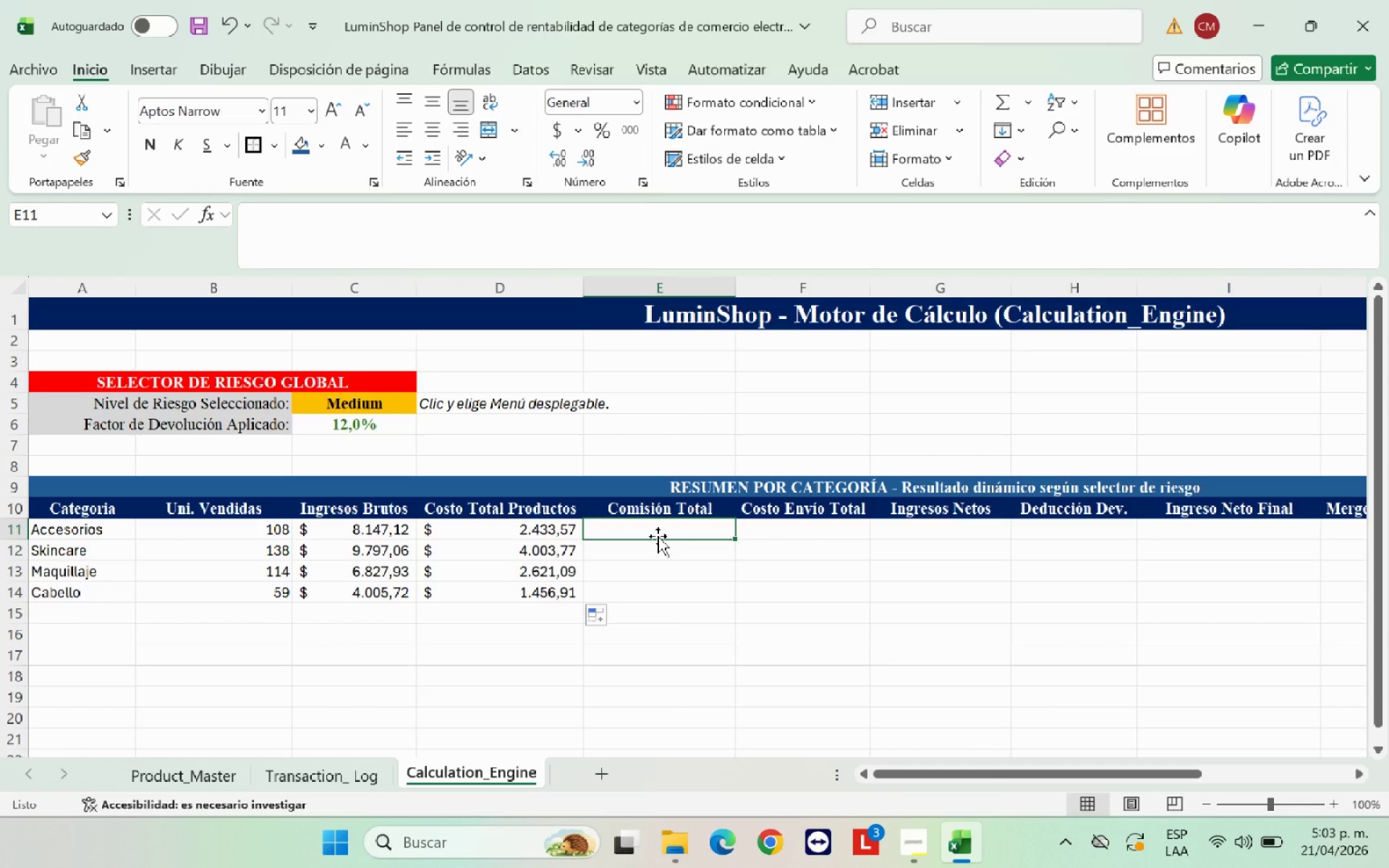 
type()SUMAPRODUCTO**)
 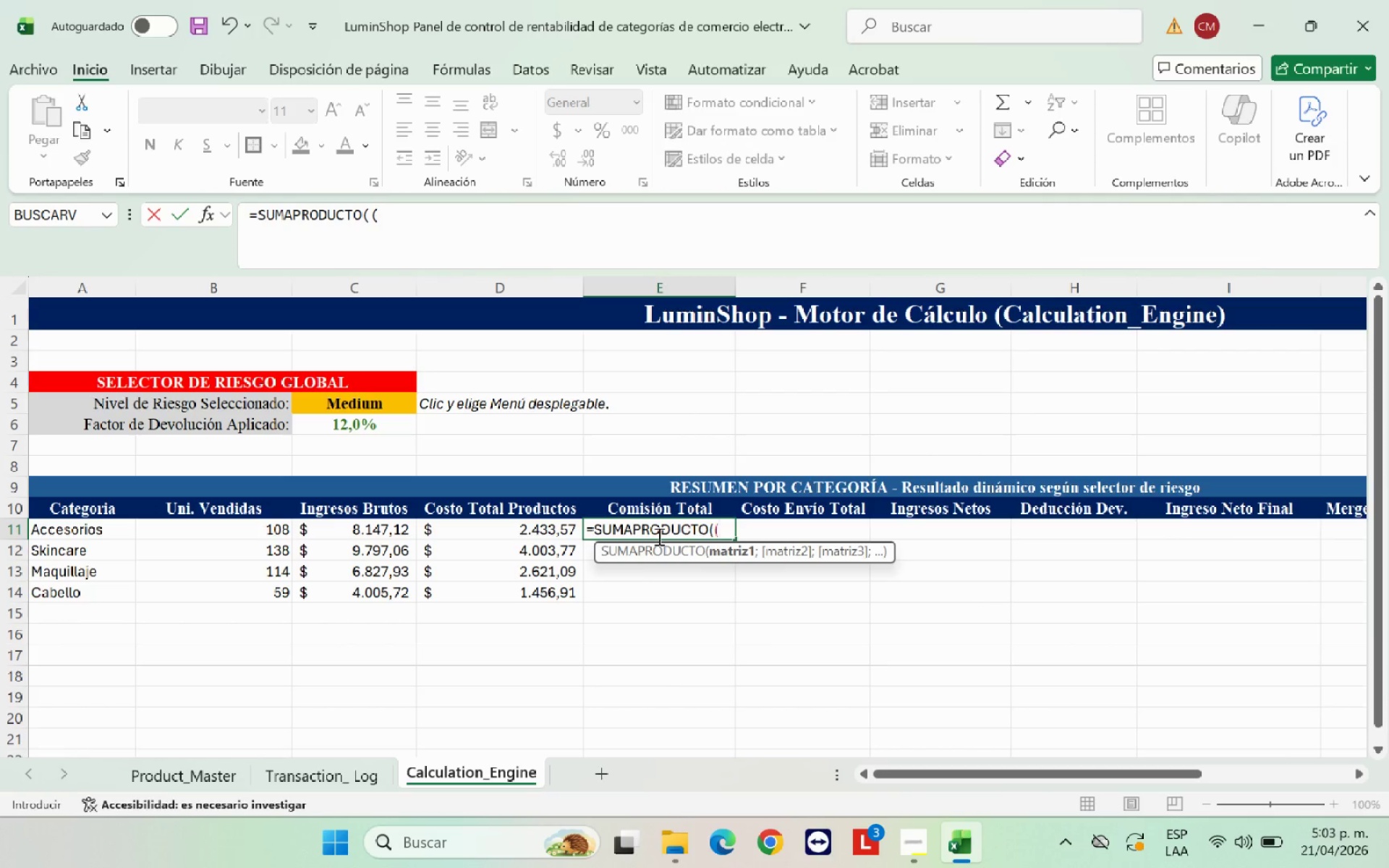 
left_click([298, 773])
 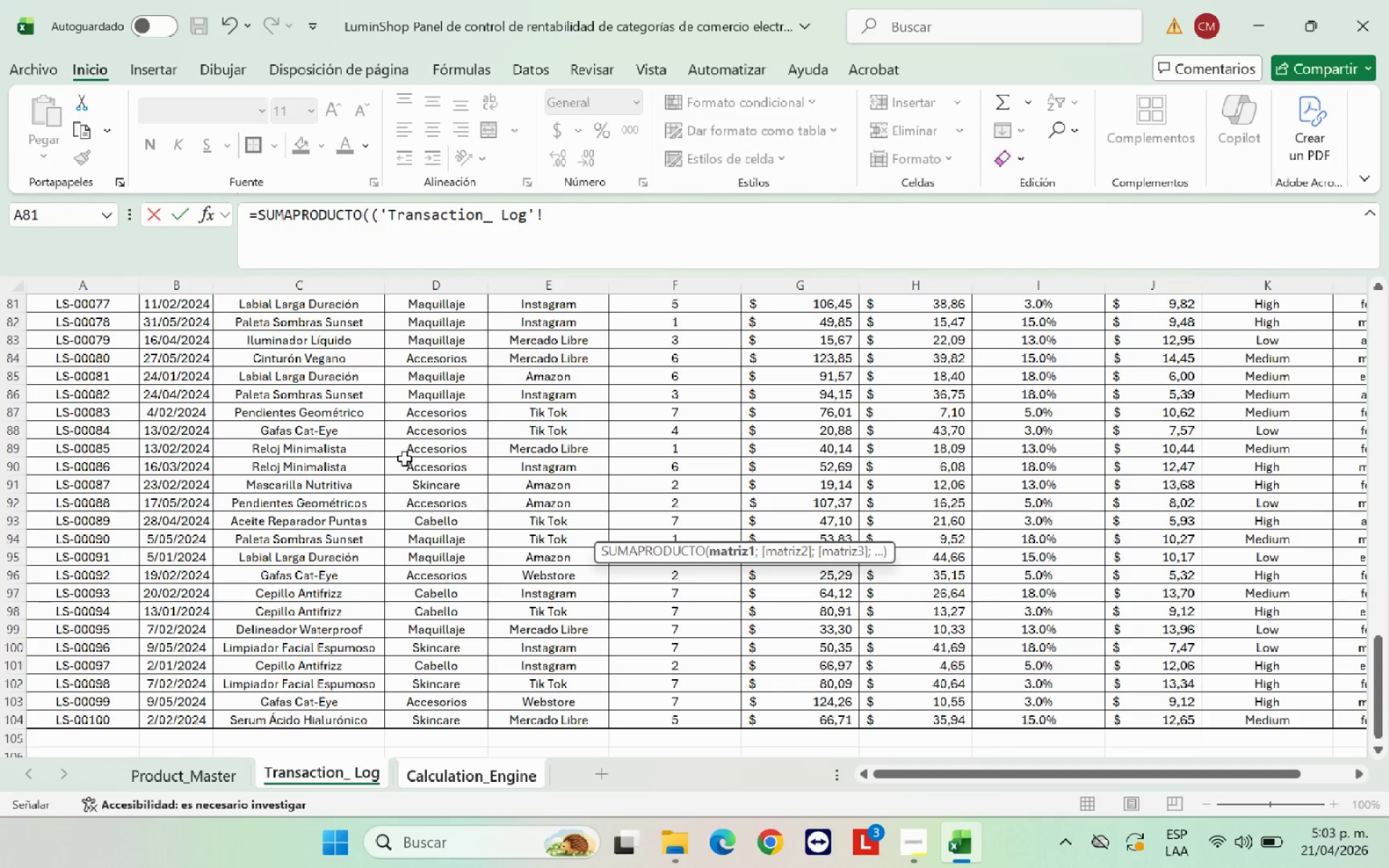 
scroll: coordinate [552, 393], scroll_direction: up, amount: 27.0
 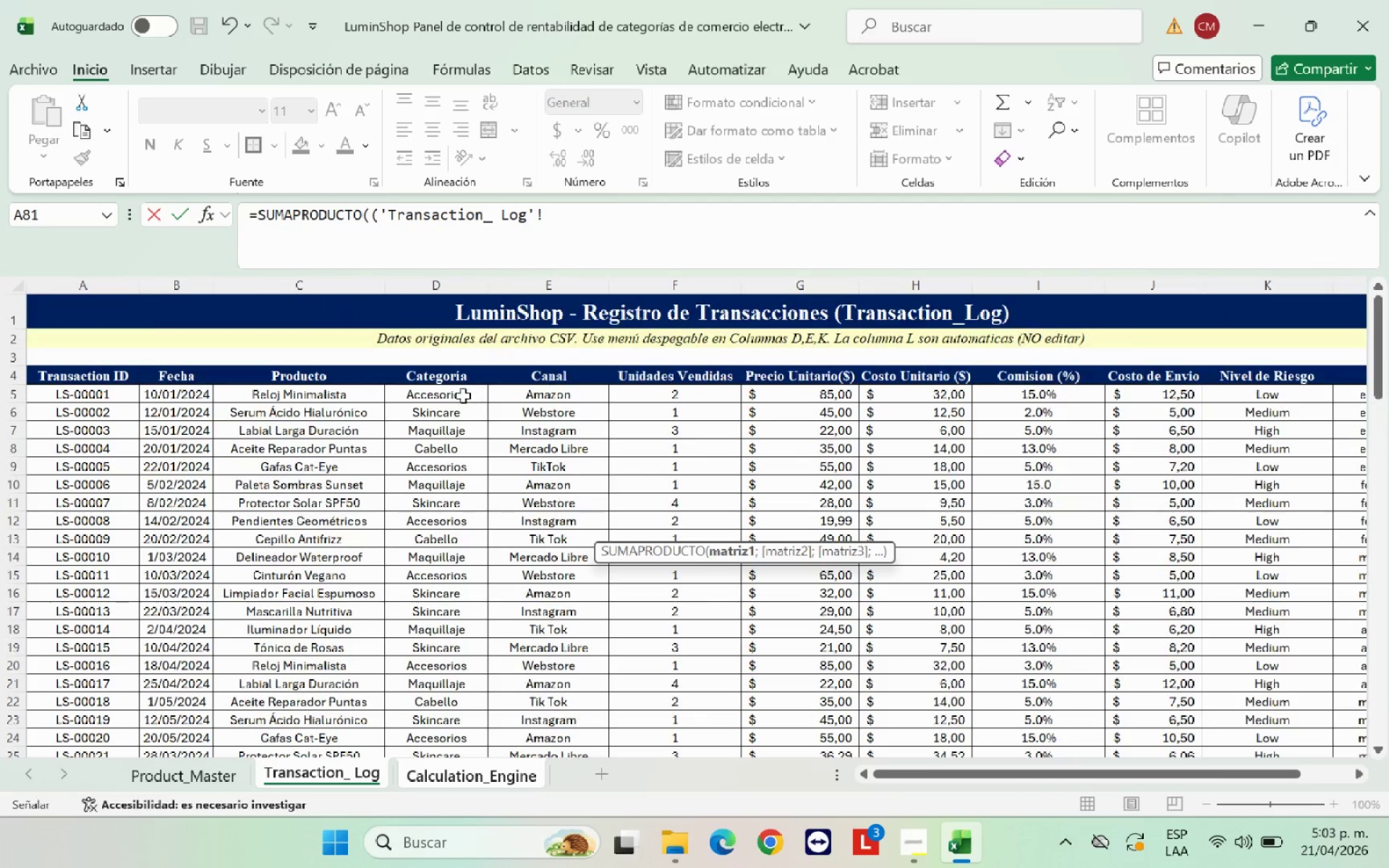 
left_click_drag(start_coordinate=[462, 396], to_coordinate=[447, 591])
 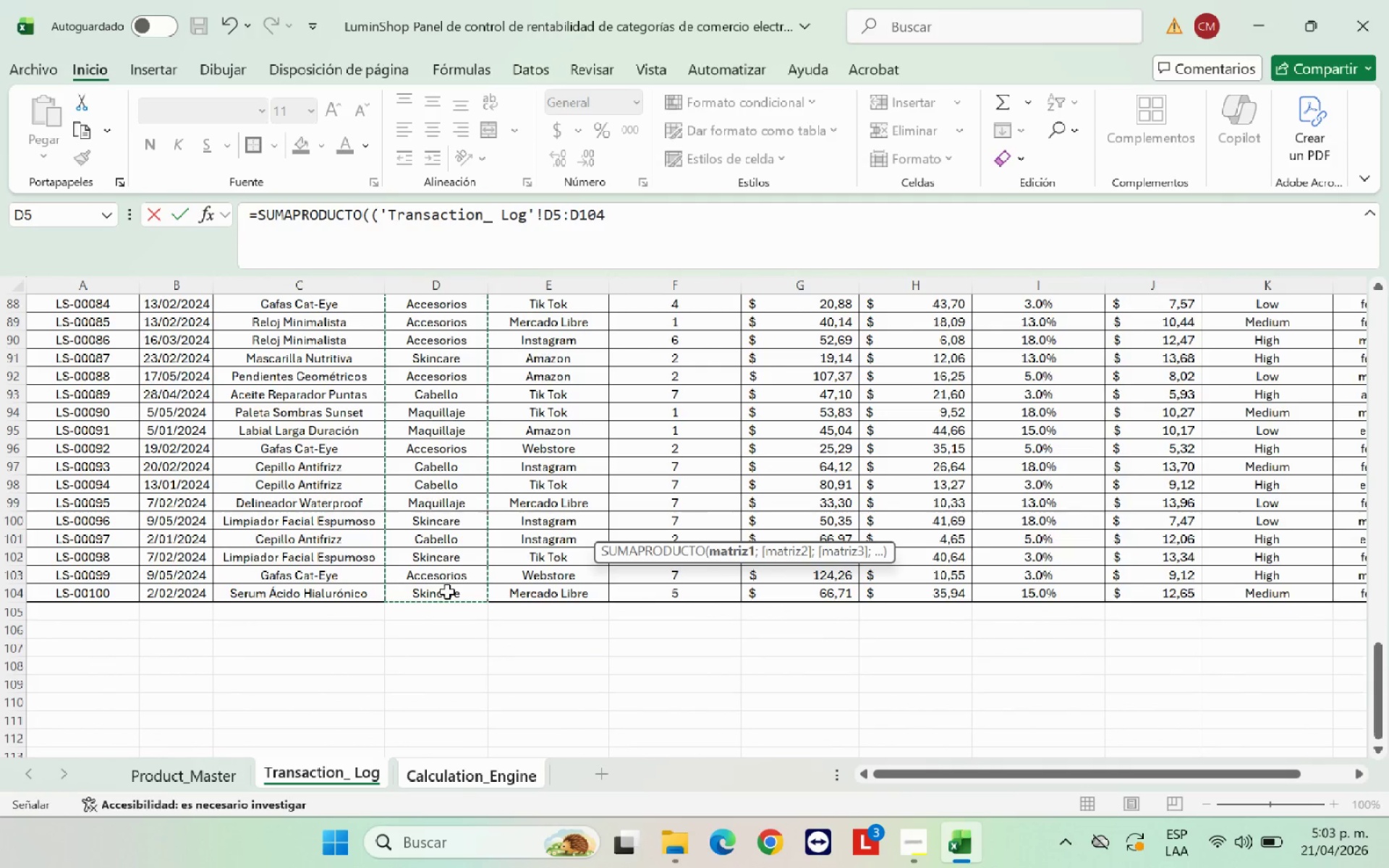 
key(Shift+0)
 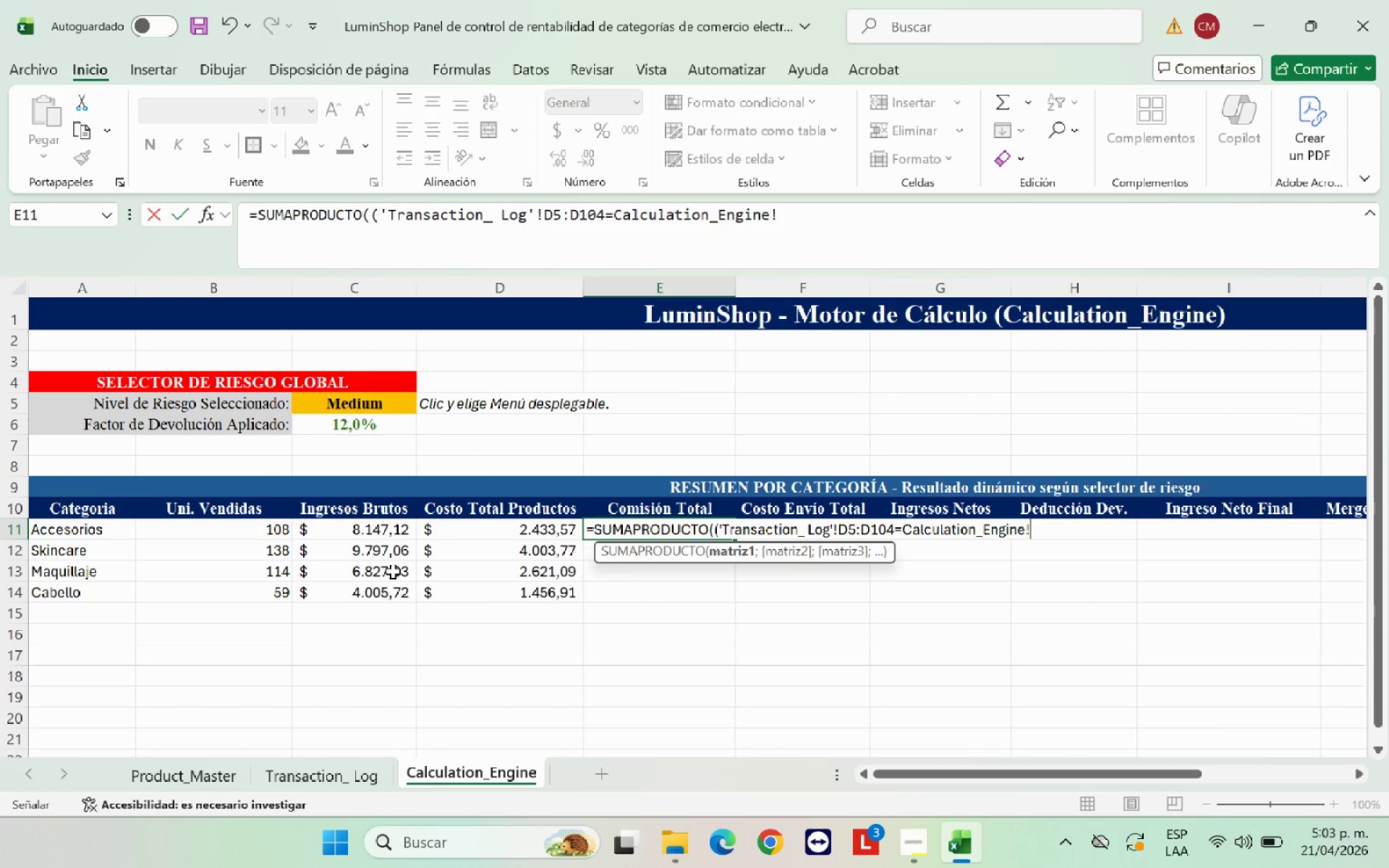 
left_click([61, 526])
 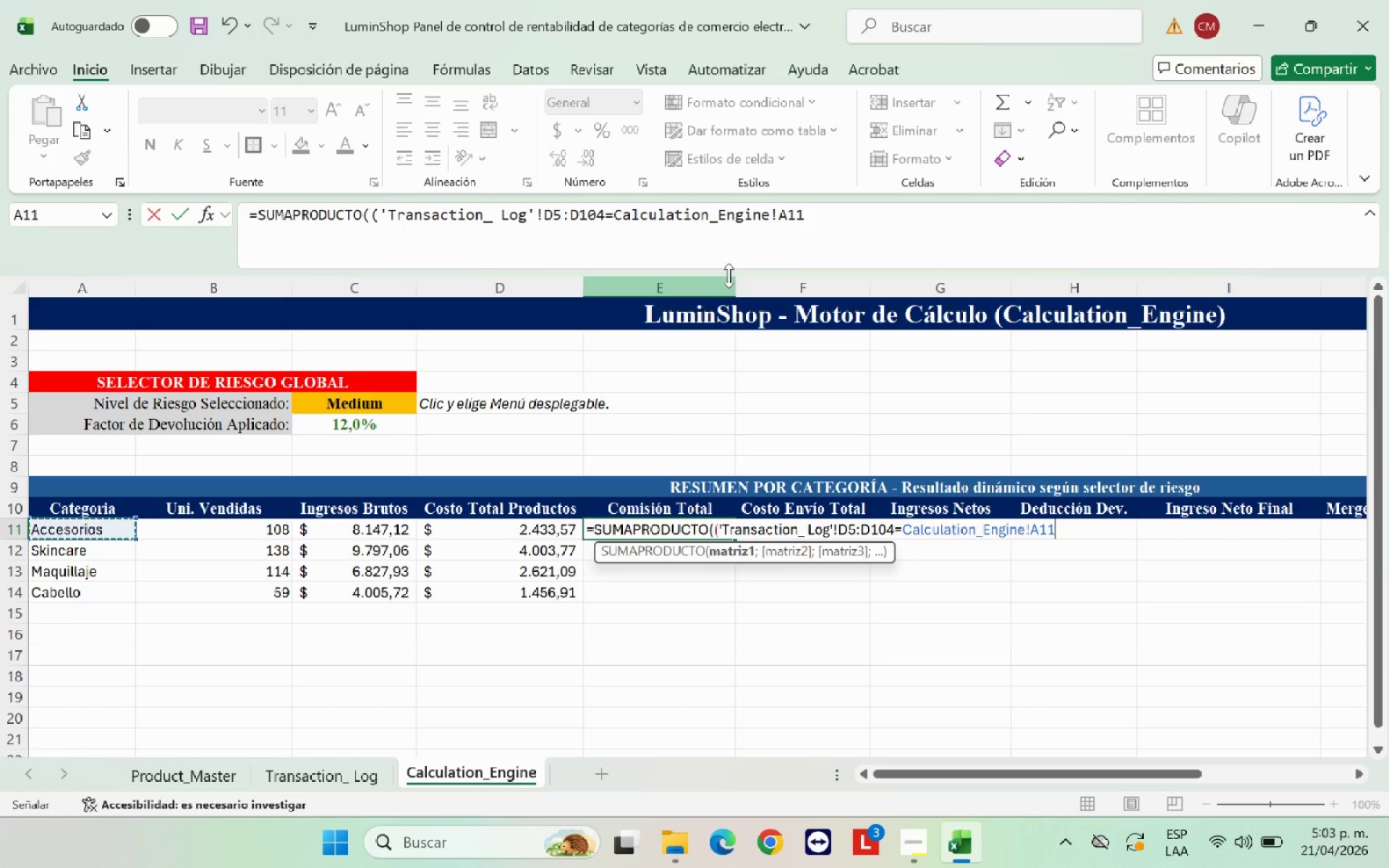 
left_click([839, 226])
 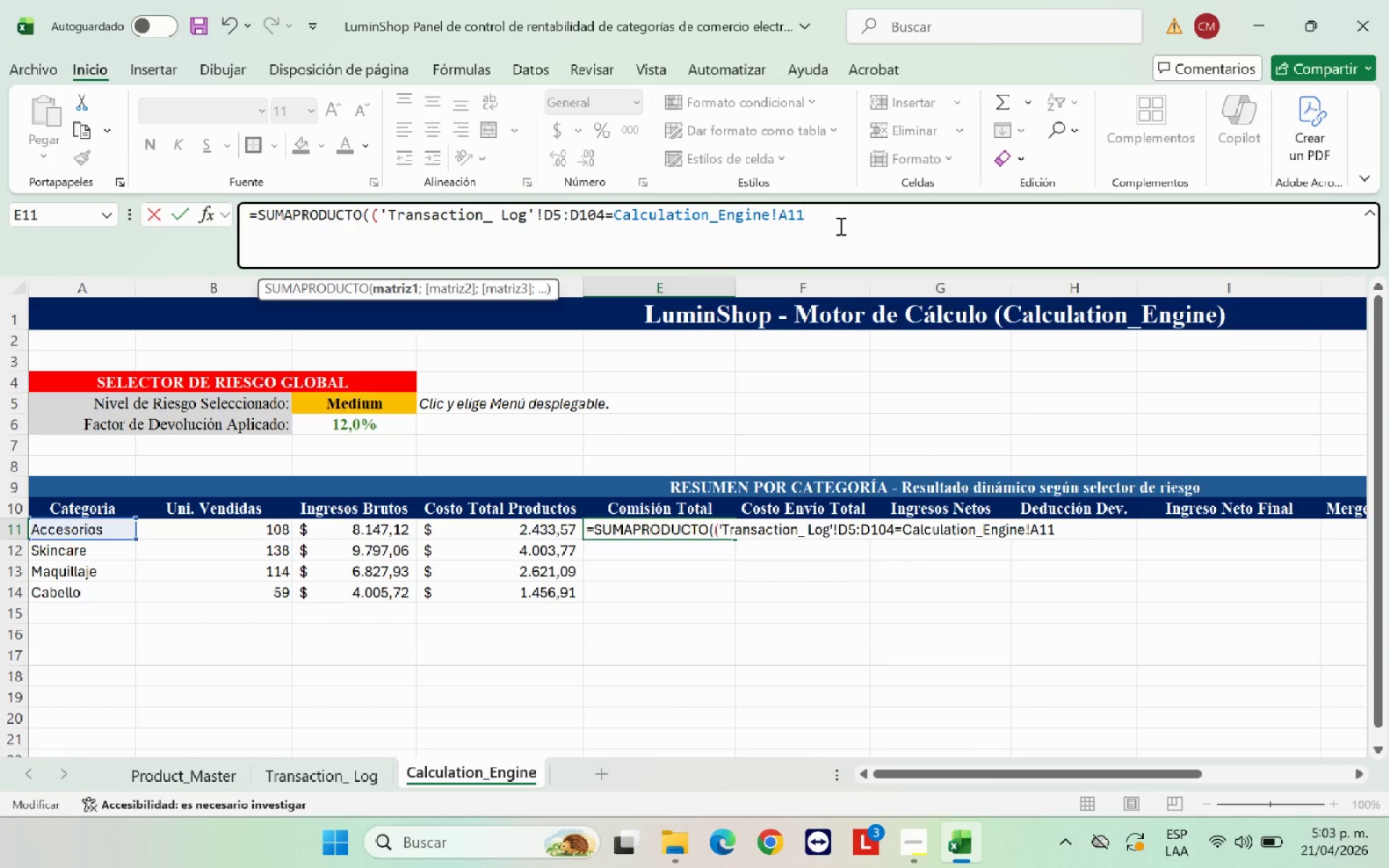 
key(Shift+9)
 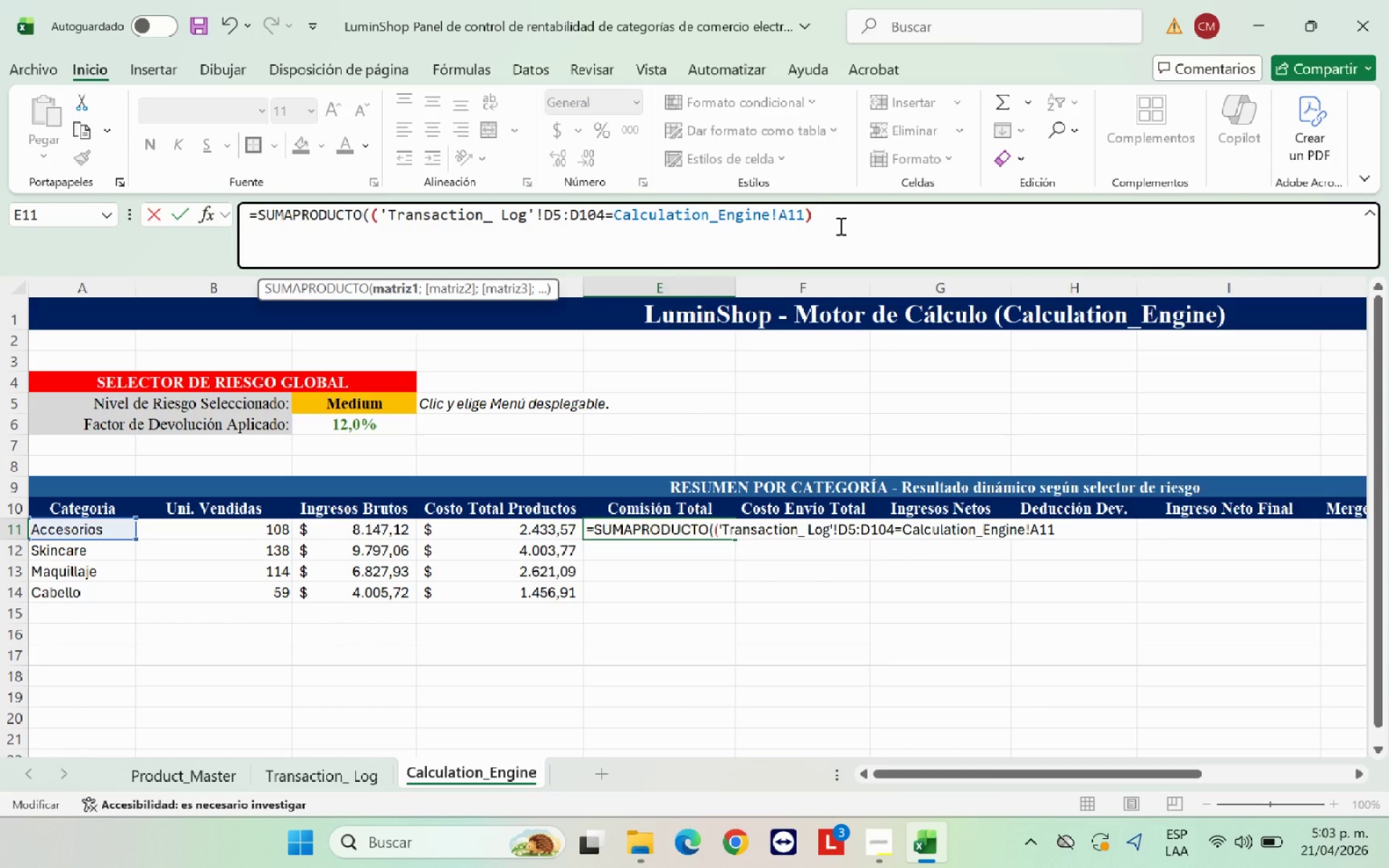 
key(Shift+Equal)
 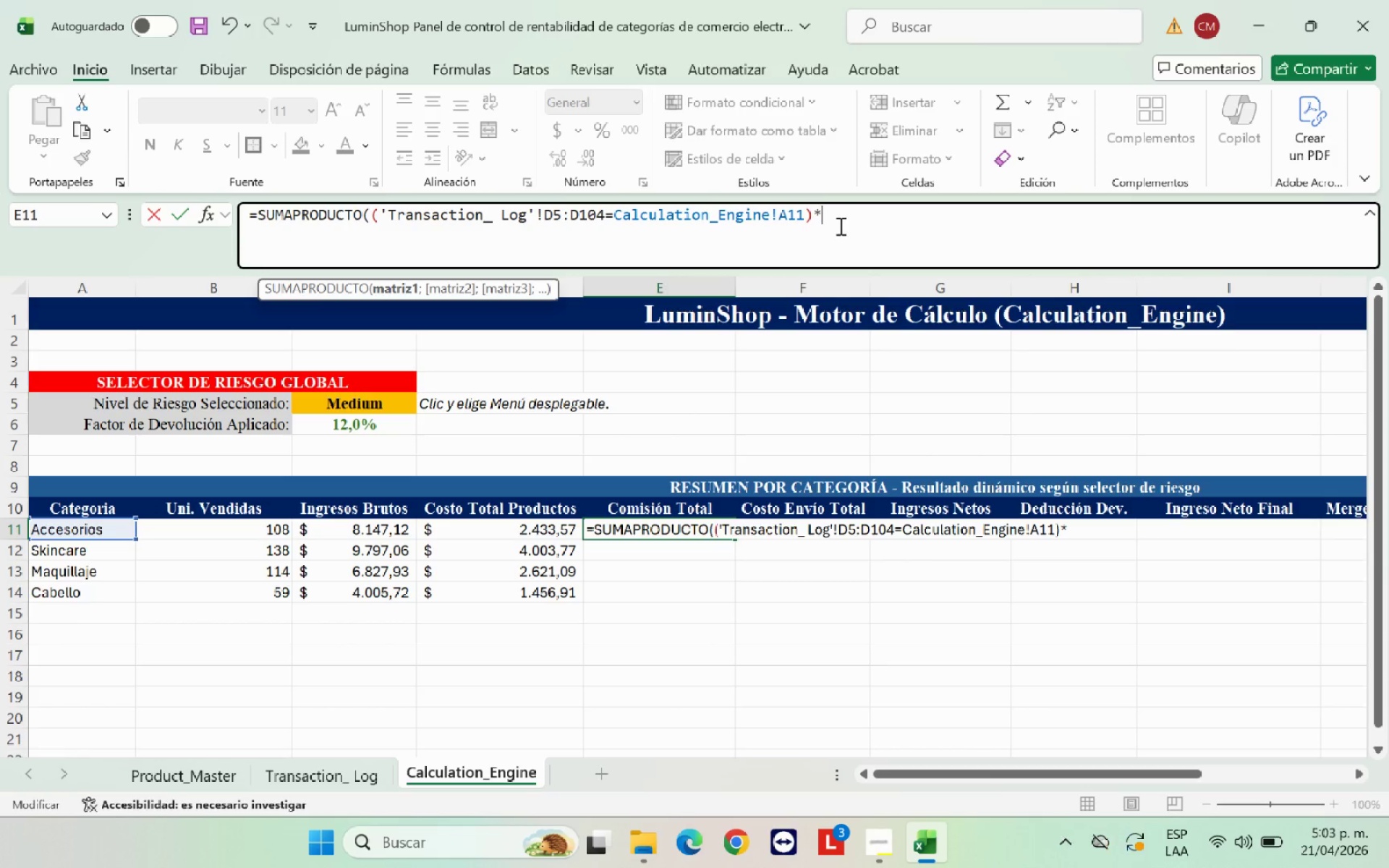 
wait(9.11)
 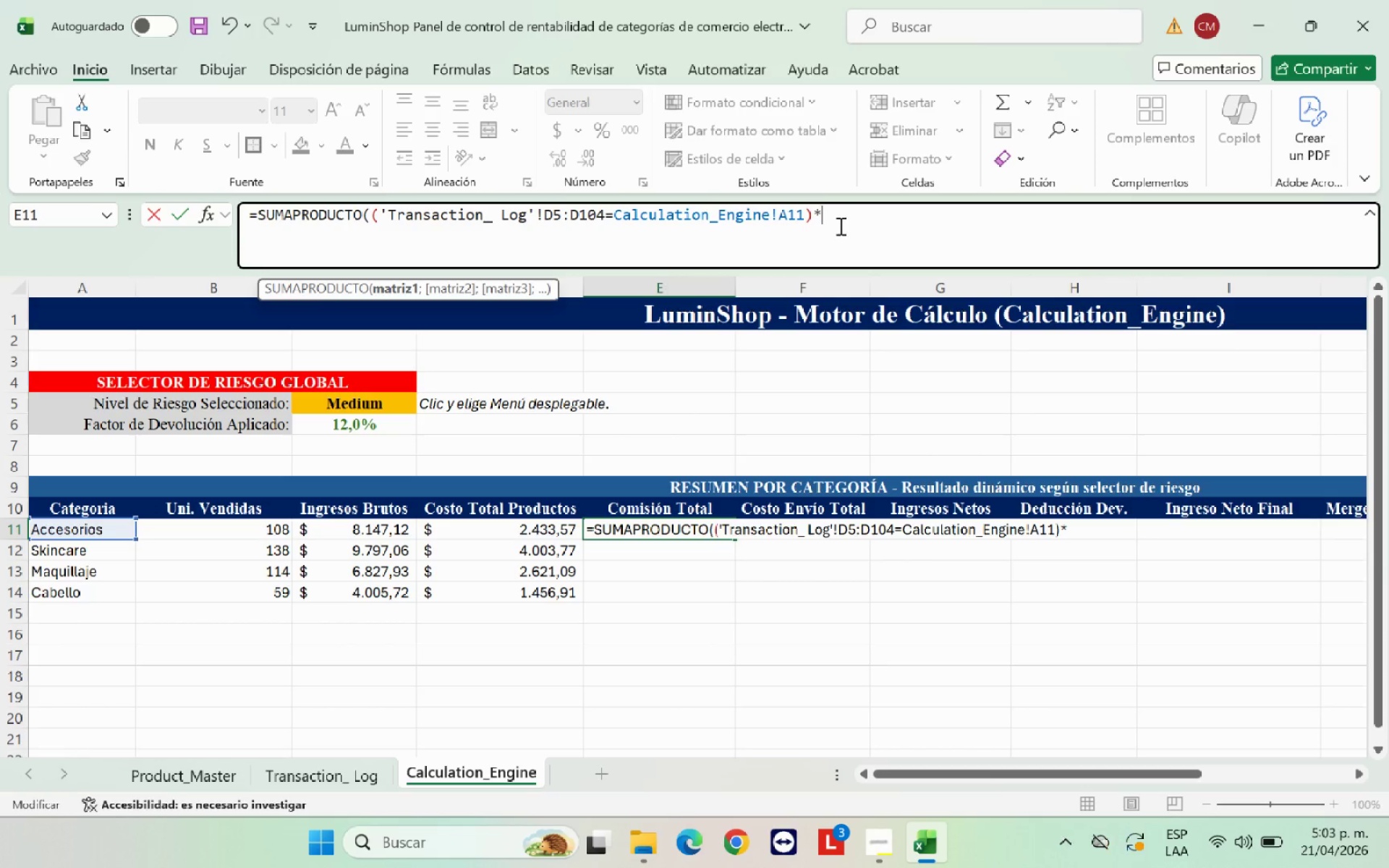 
left_click([336, 769])
 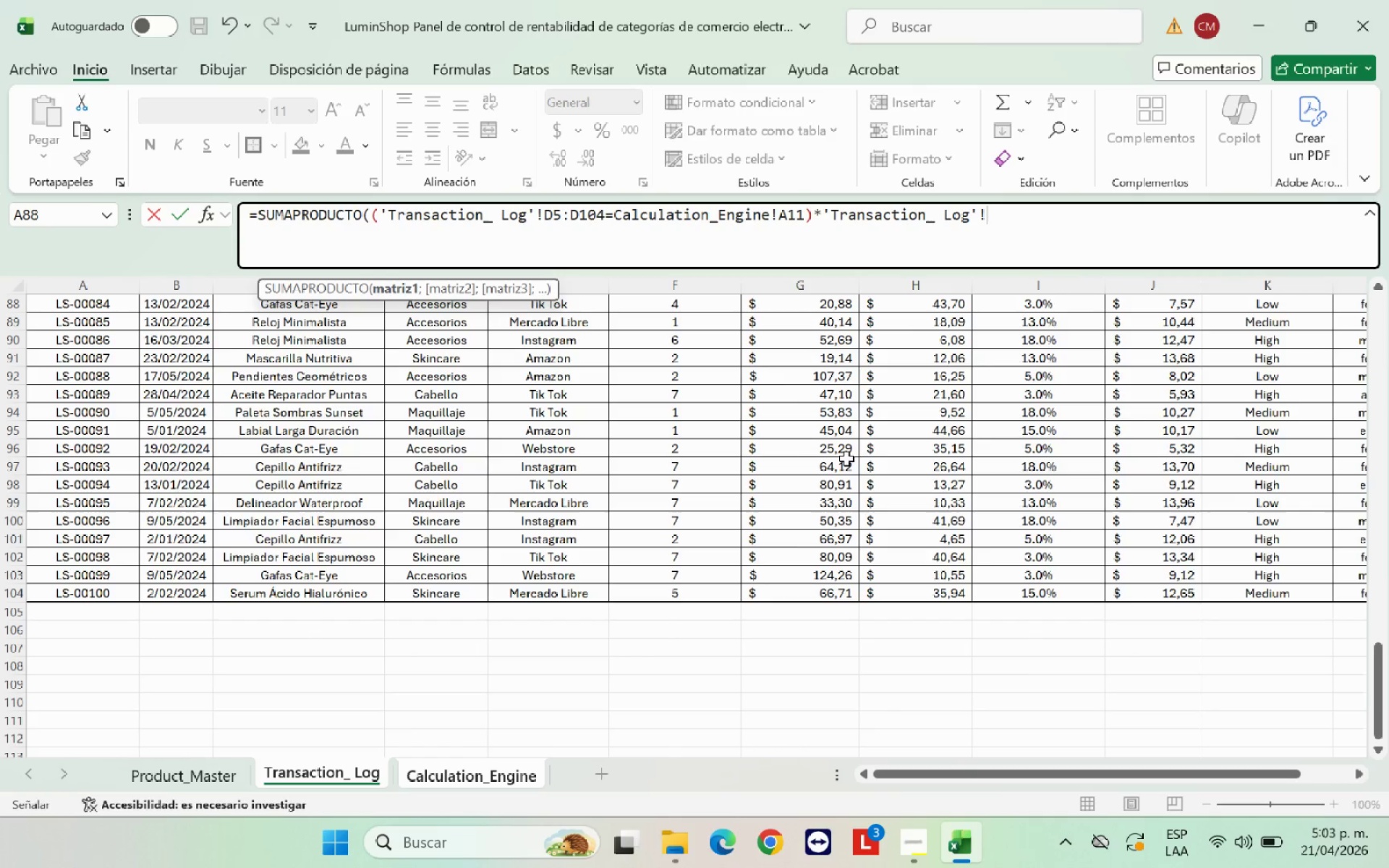 
scroll: coordinate [871, 443], scroll_direction: up, amount: 32.0
 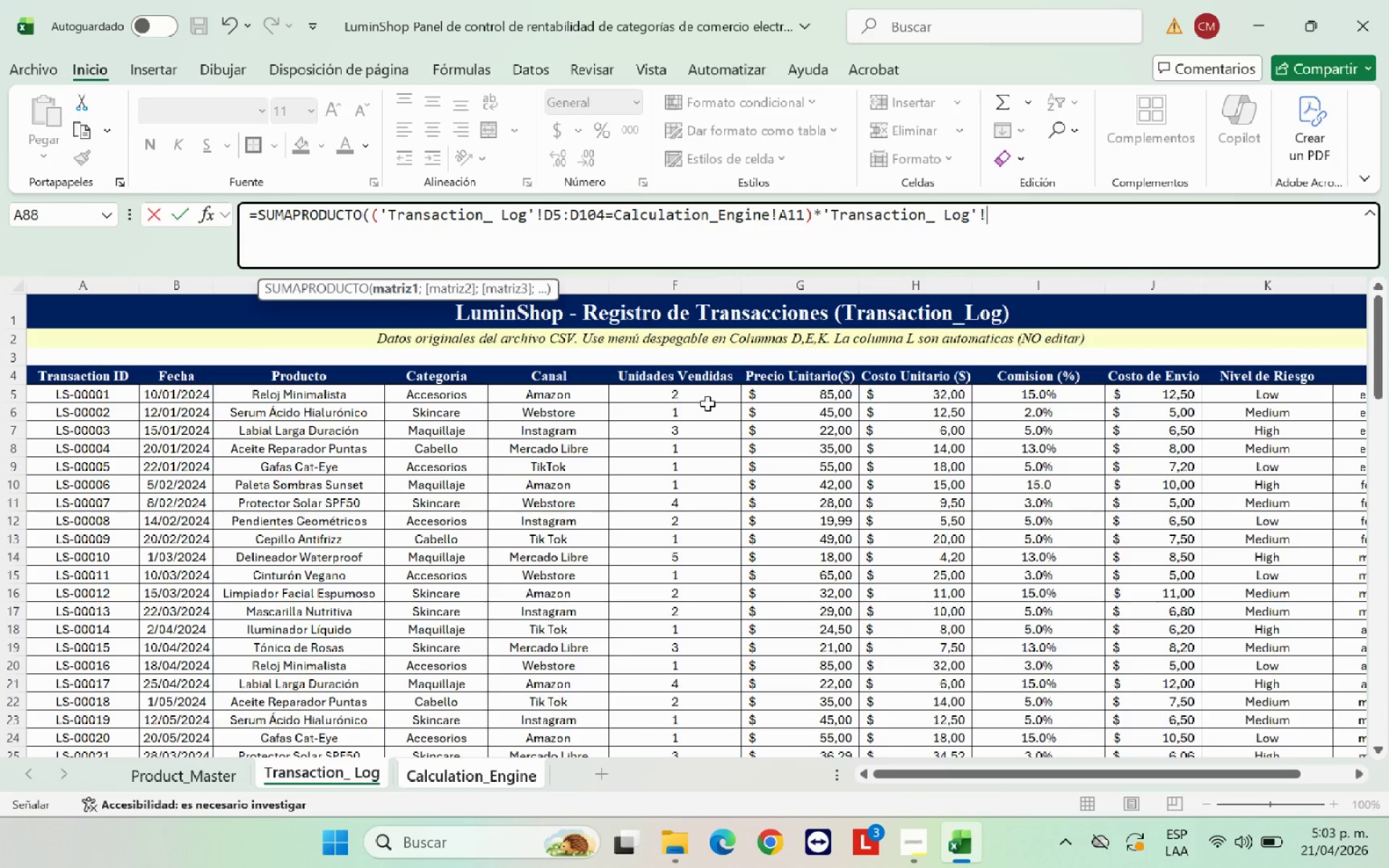 
left_click_drag(start_coordinate=[705, 396], to_coordinate=[688, 694])
 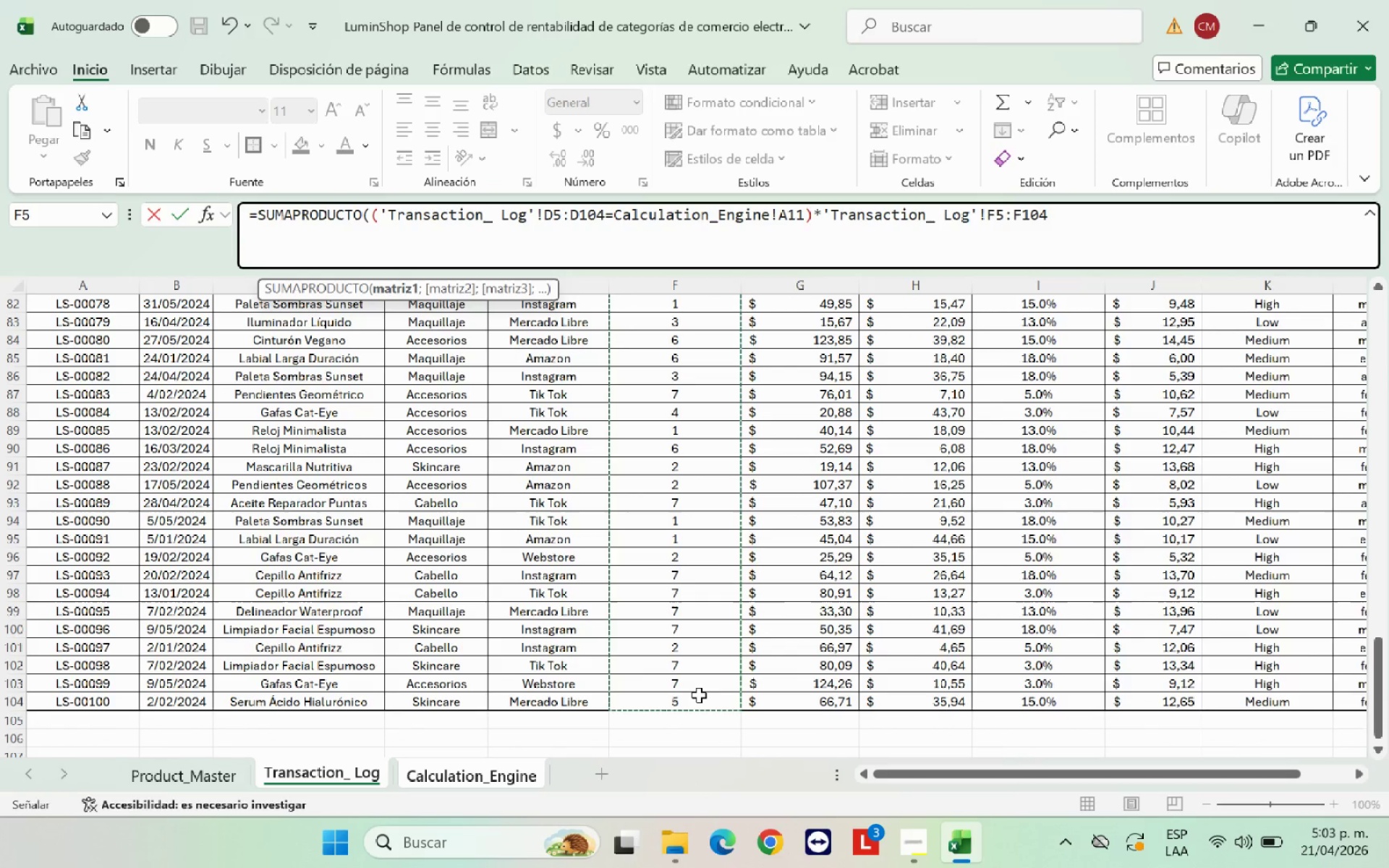 
key(Shift+Equal)
 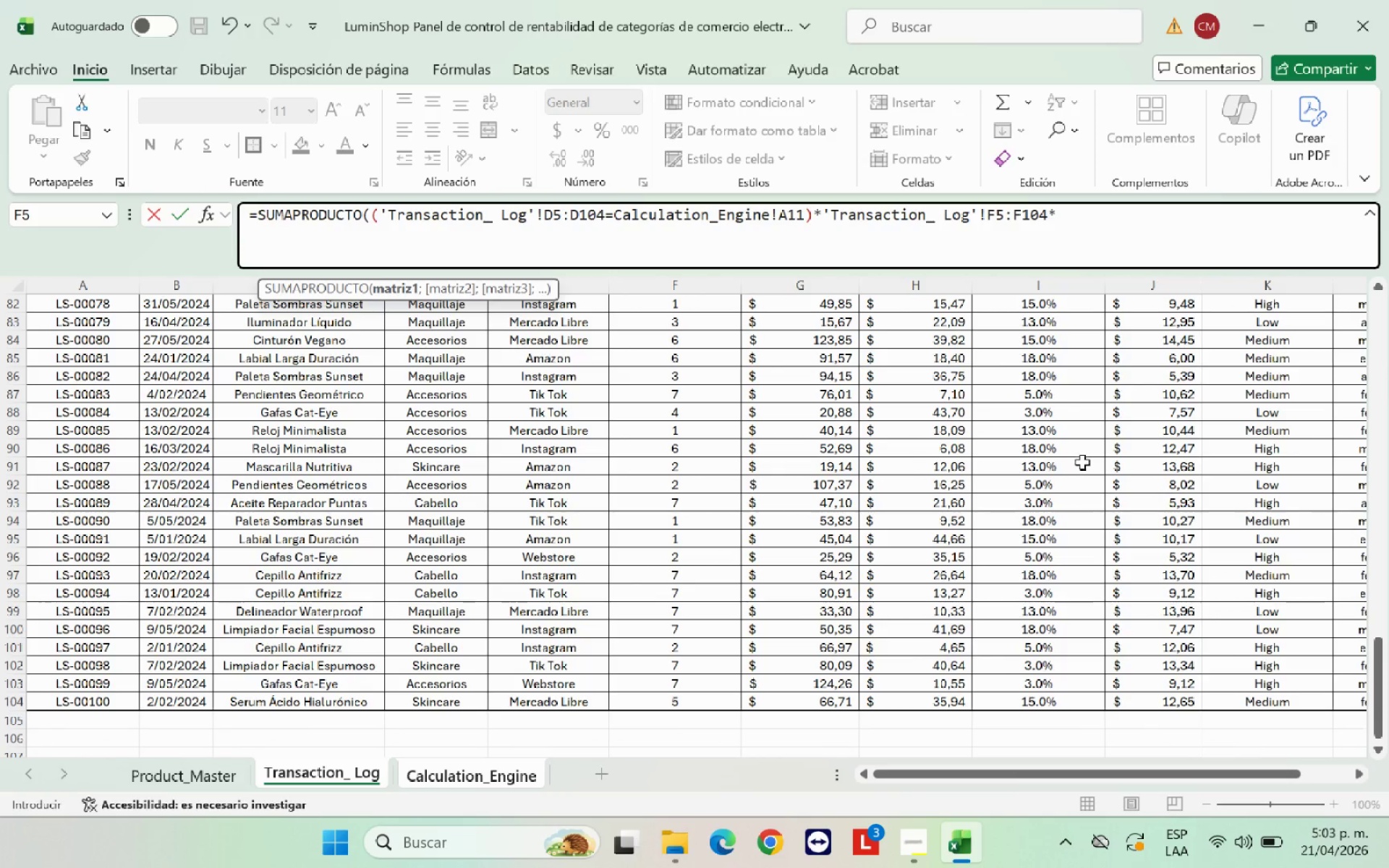 
scroll: coordinate [844, 400], scroll_direction: up, amount: 31.0
 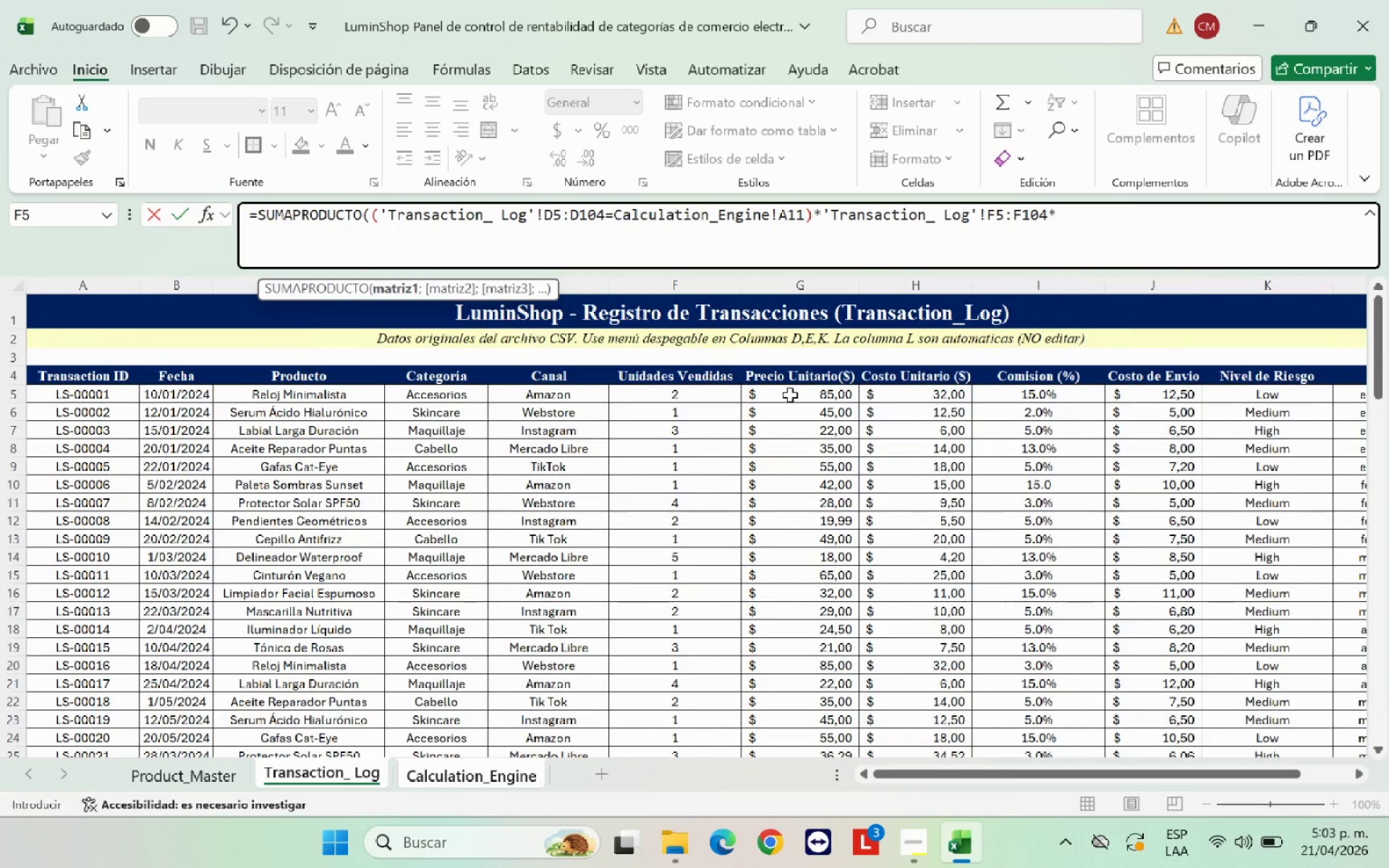 
left_click_drag(start_coordinate=[790, 398], to_coordinate=[789, 722])
 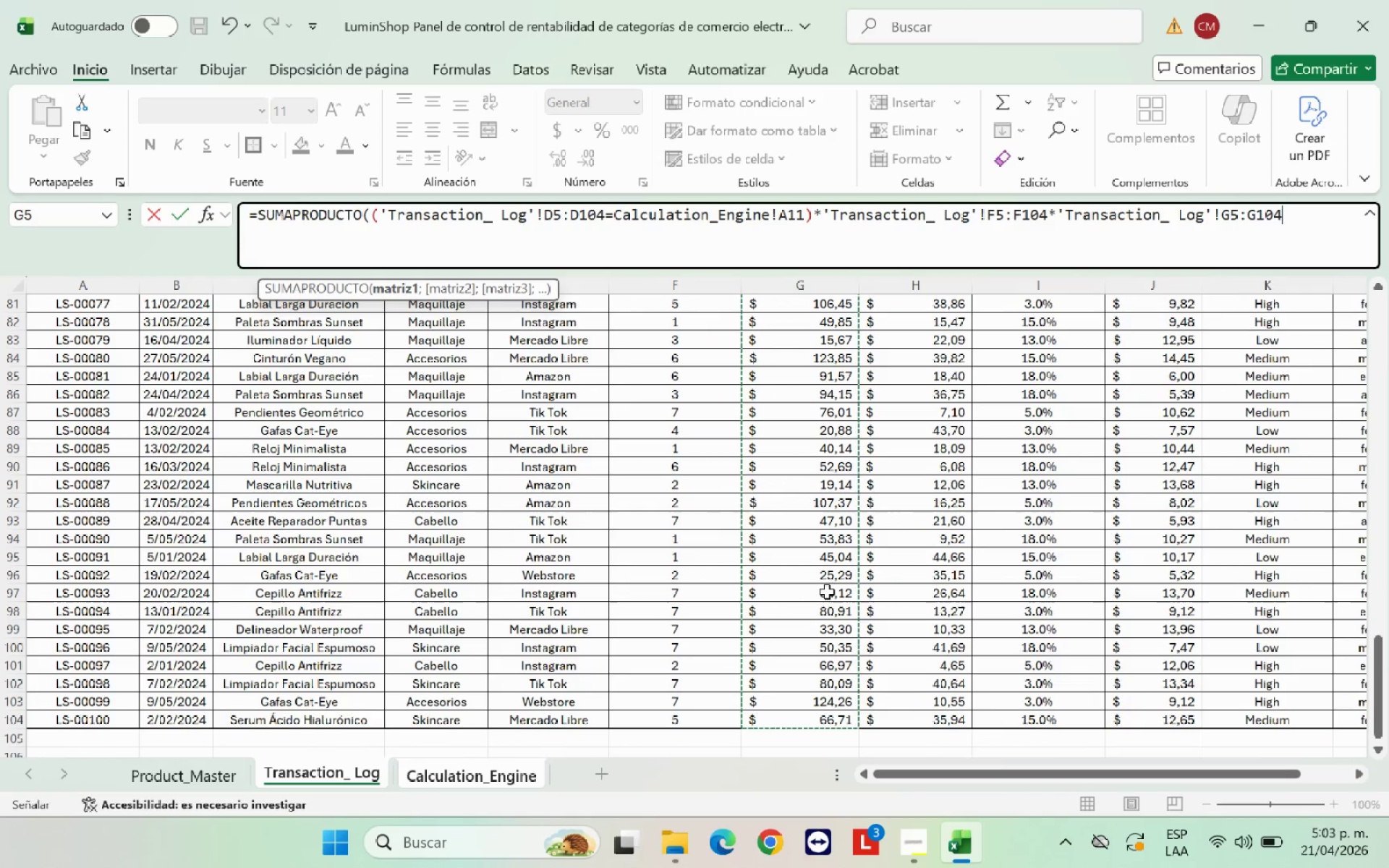 
key(Shift+ShiftRight)
 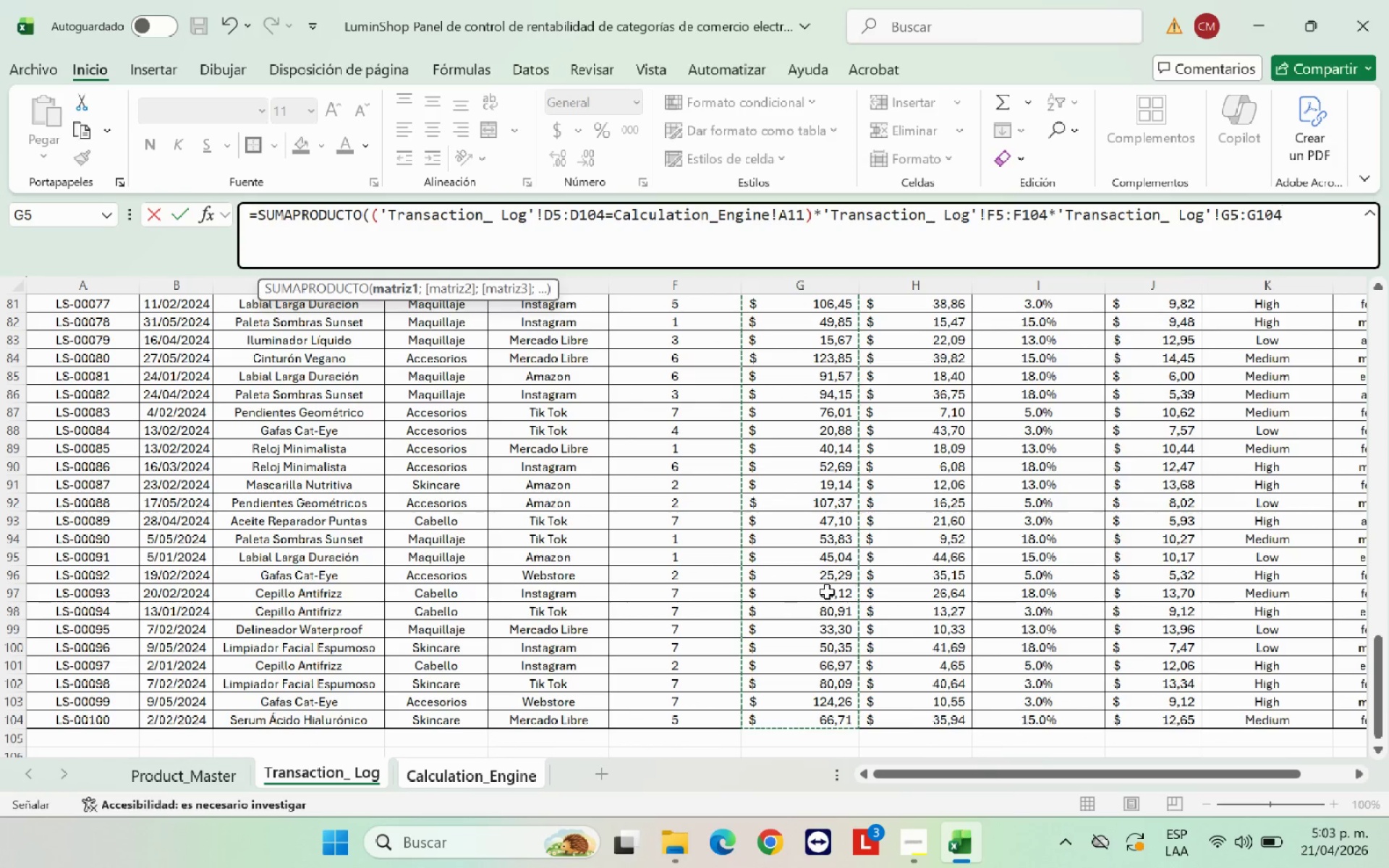 
key(Shift+Equal)
 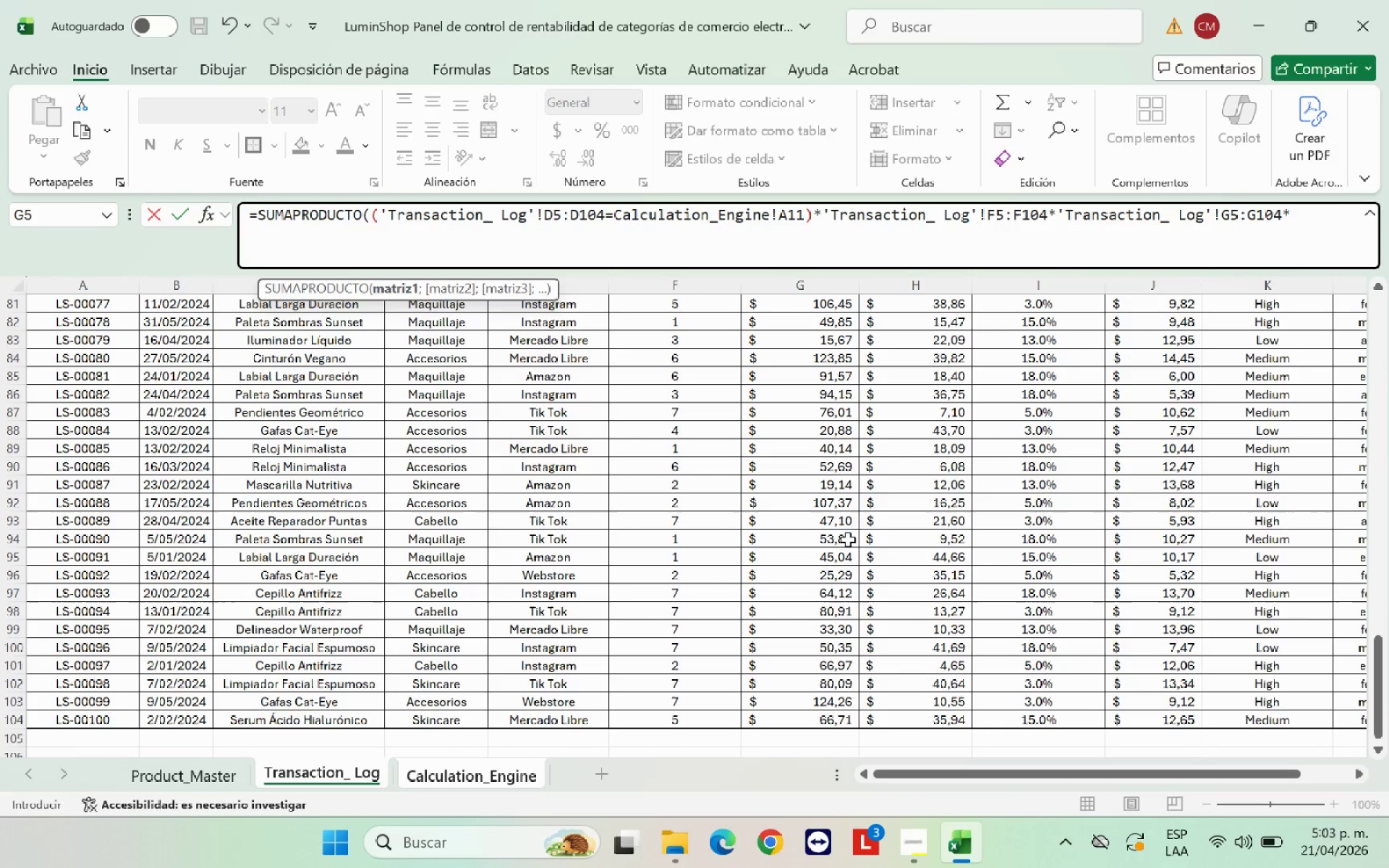 
scroll: coordinate [992, 548], scroll_direction: up, amount: 31.0
 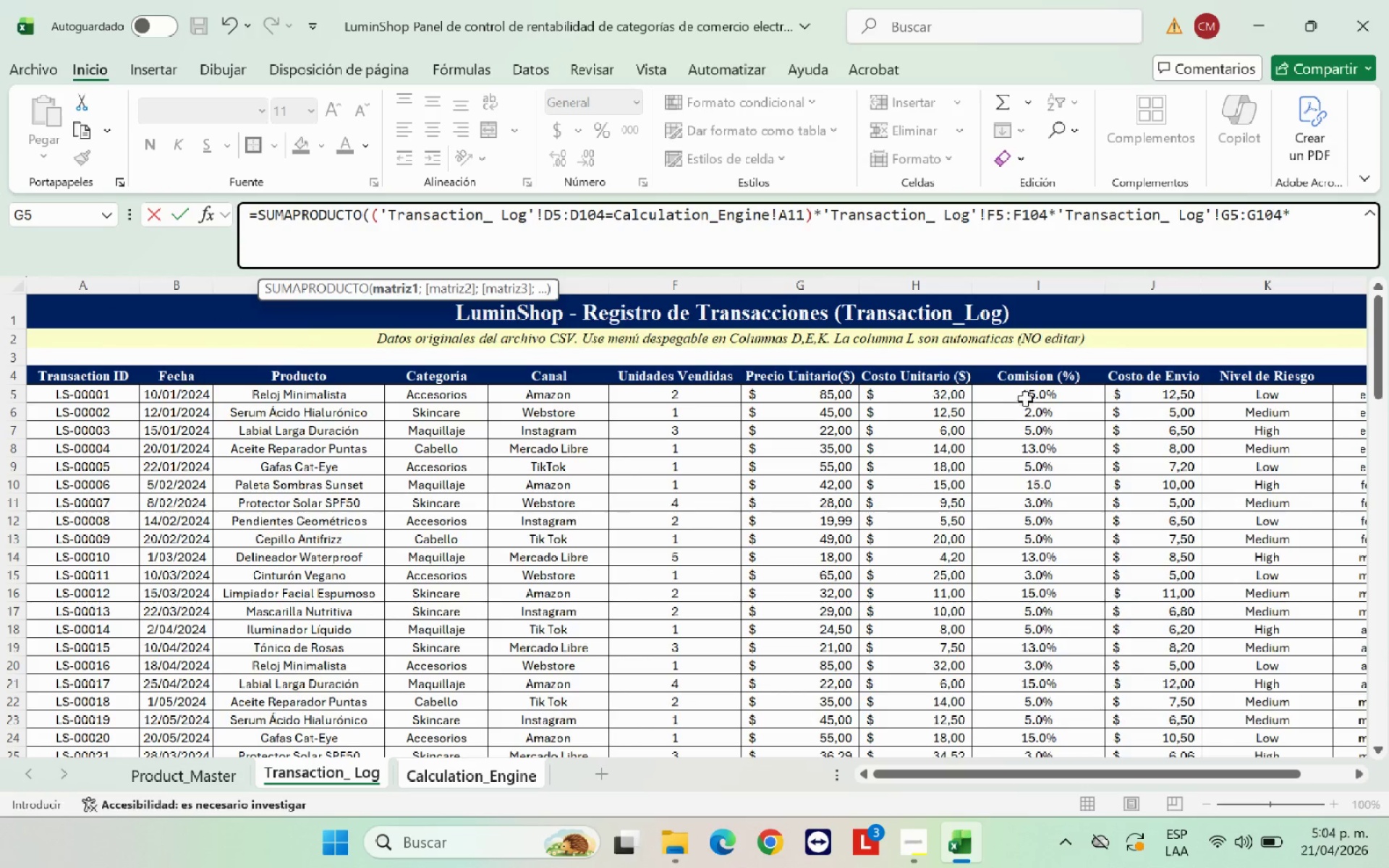 
left_click_drag(start_coordinate=[1027, 397], to_coordinate=[1047, 717])
 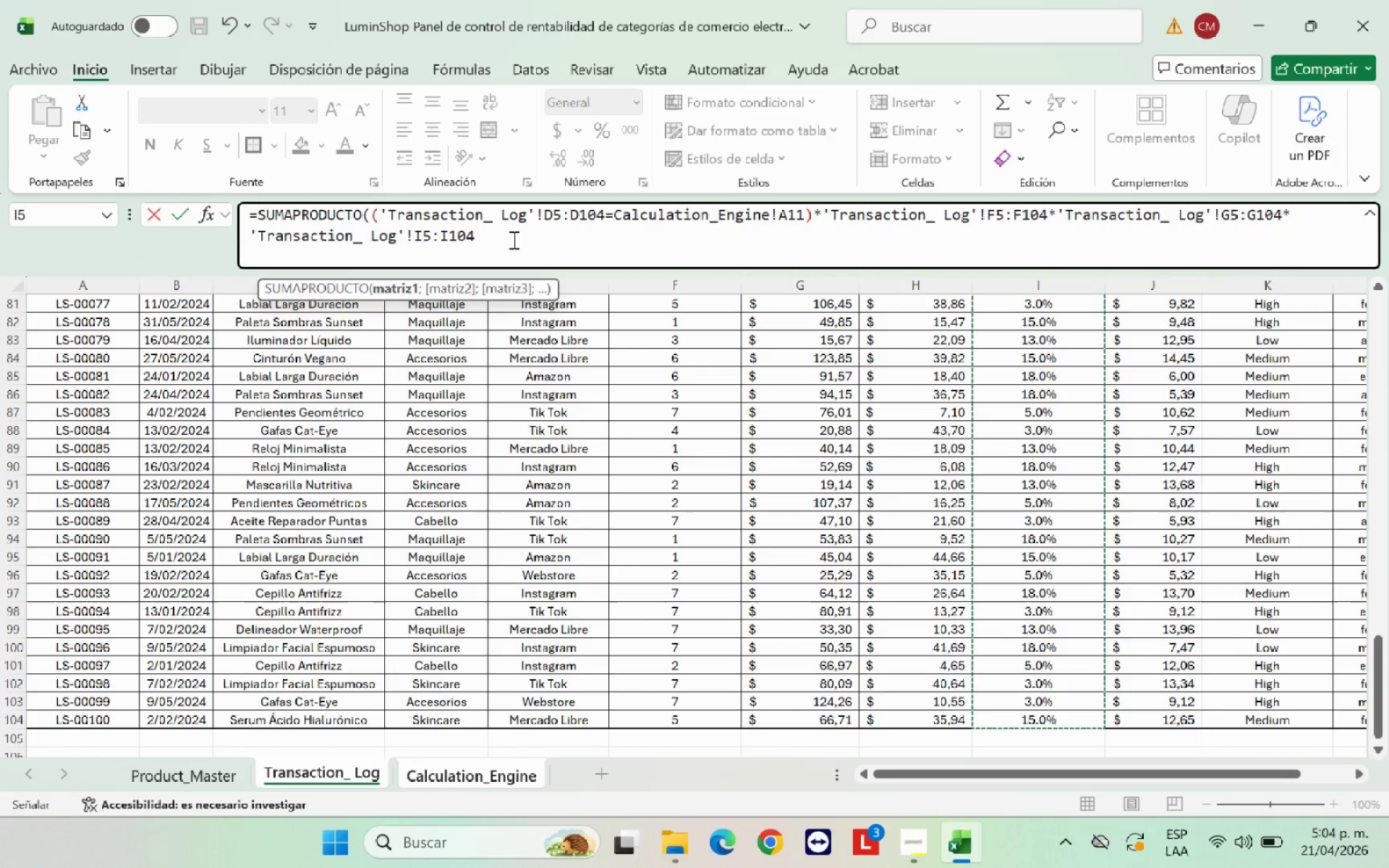 
key(Shift+9)
 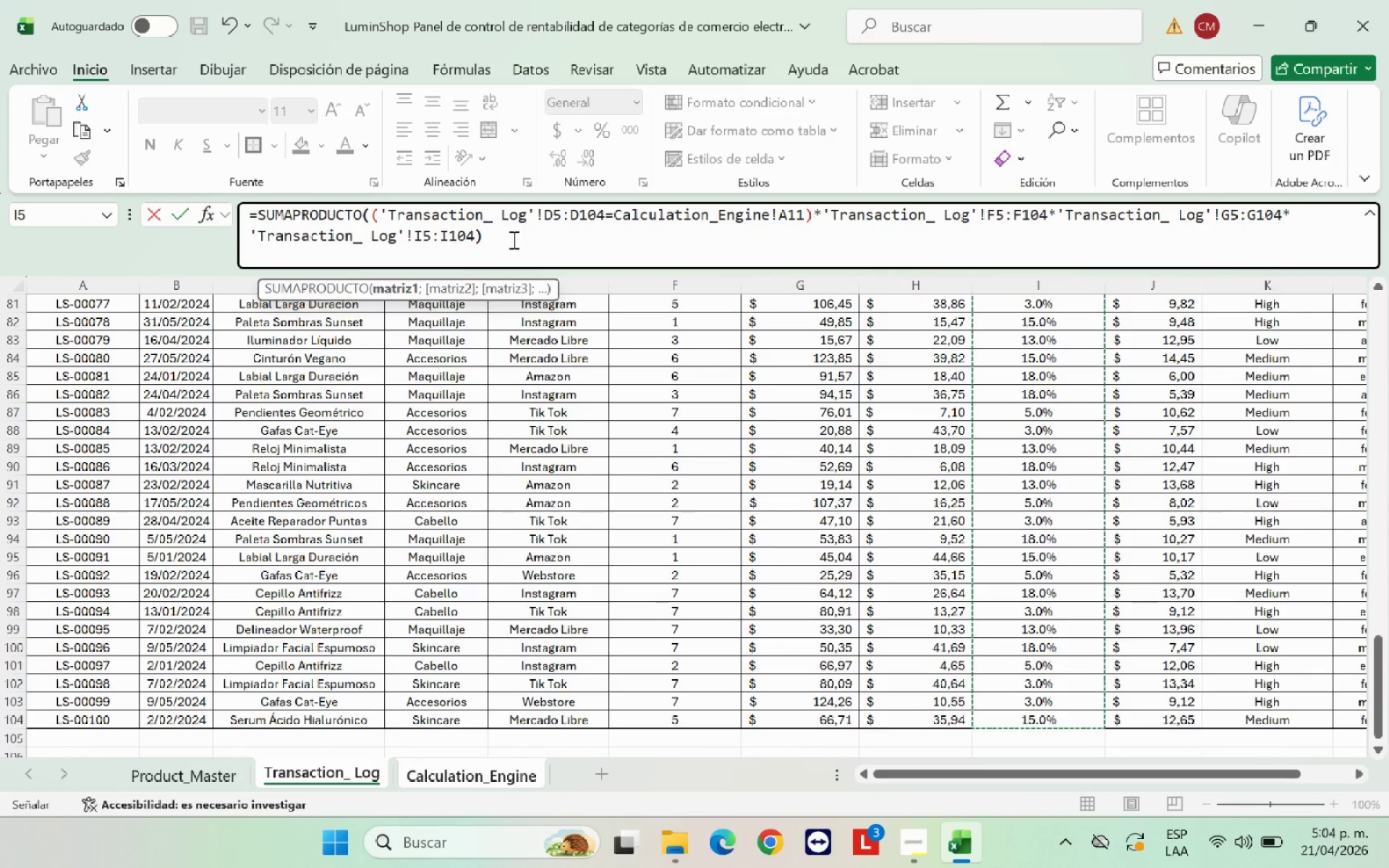 
key(Enter)
 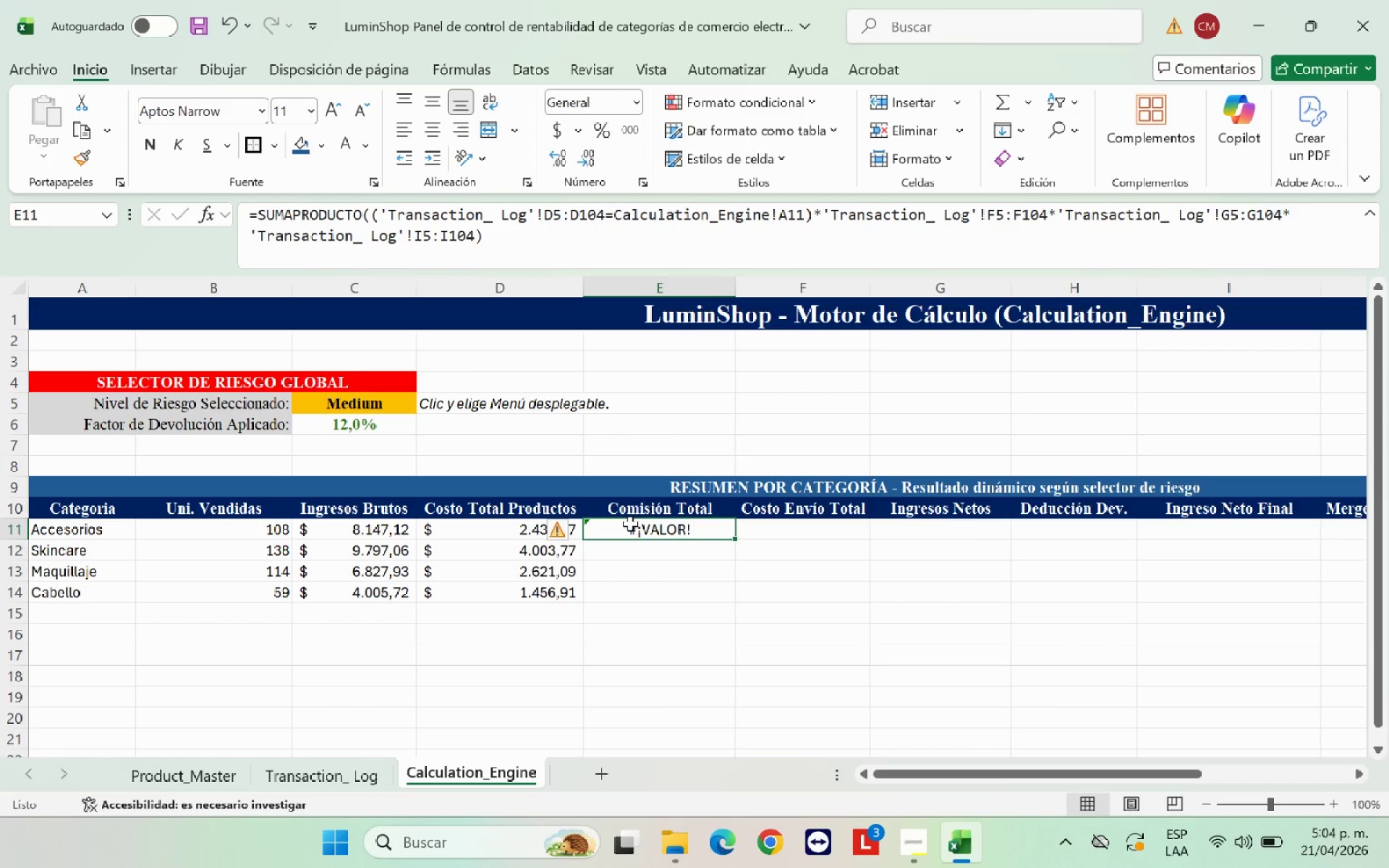 
wait(8.83)
 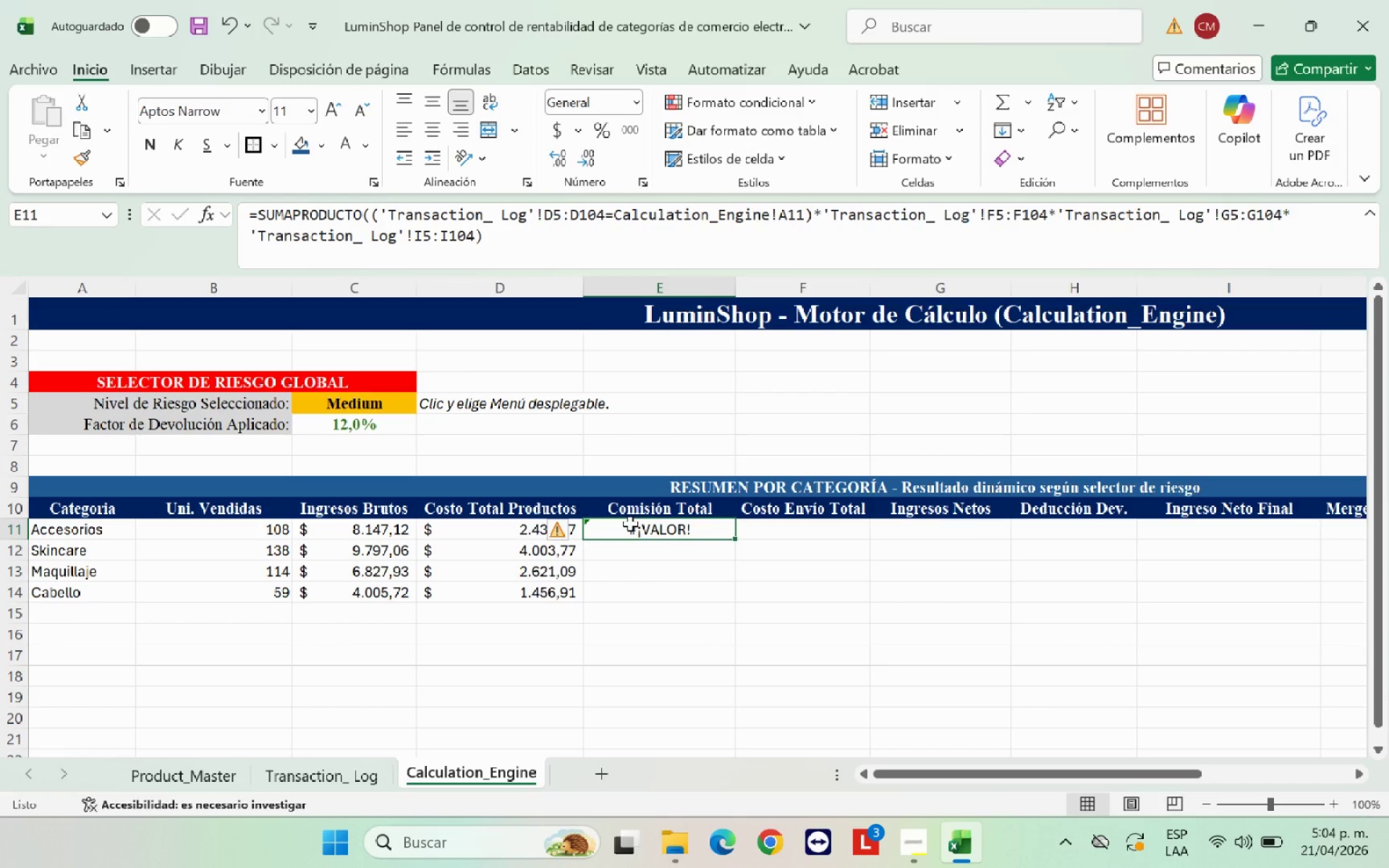 
mouse_move([409, 231])
 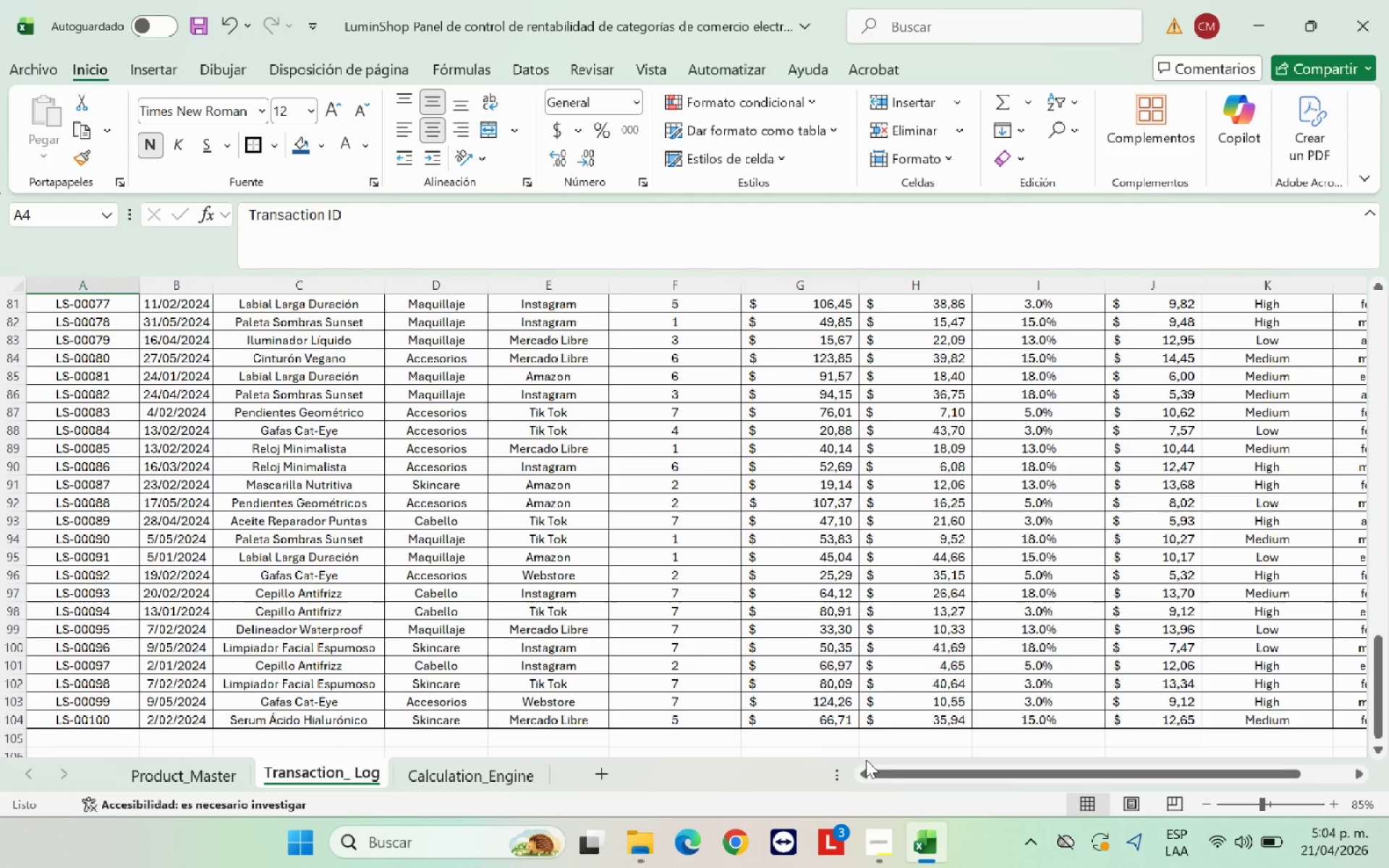 
left_click_drag(start_coordinate=[906, 778], to_coordinate=[981, 771])
 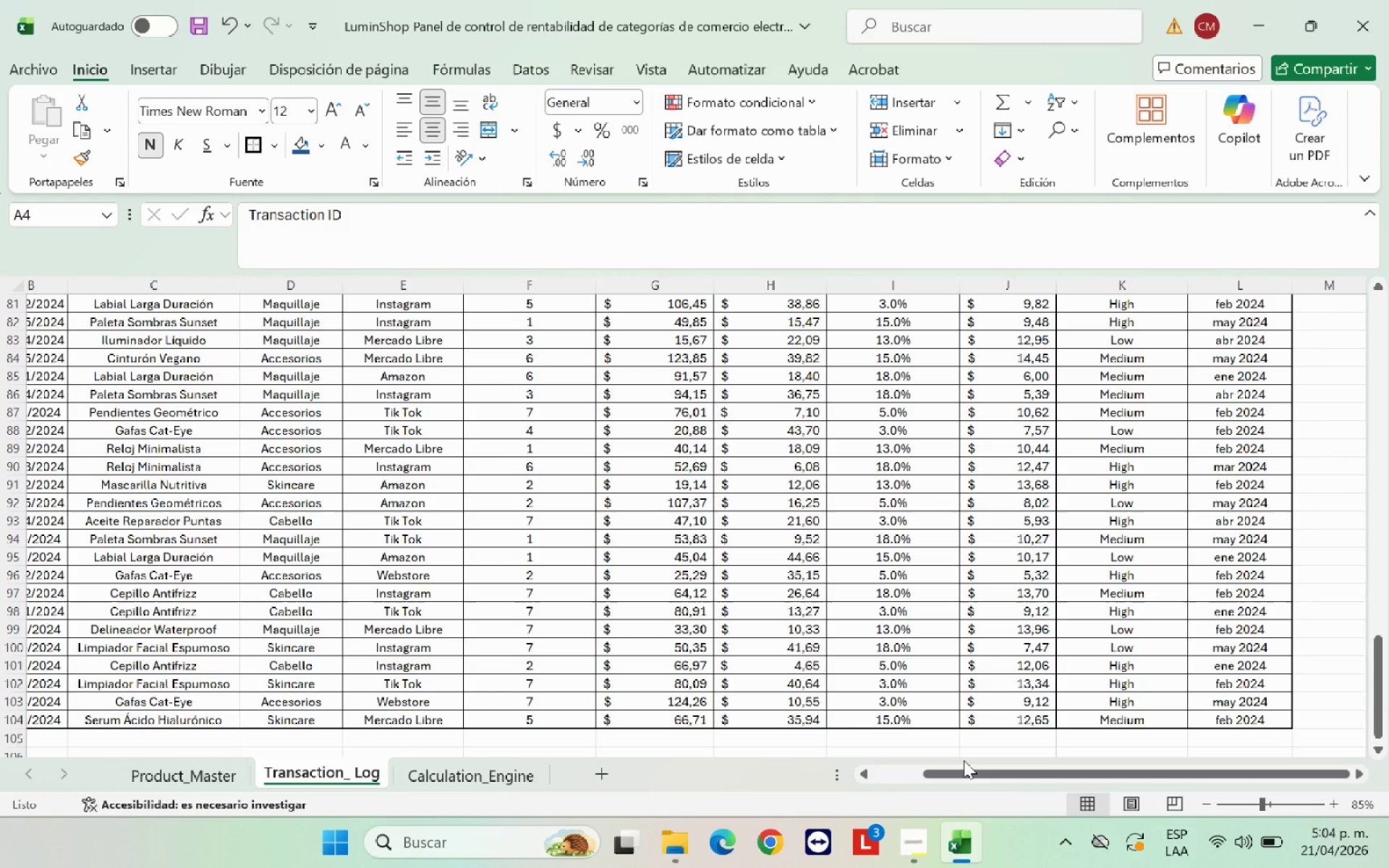 
wait(7.97)
 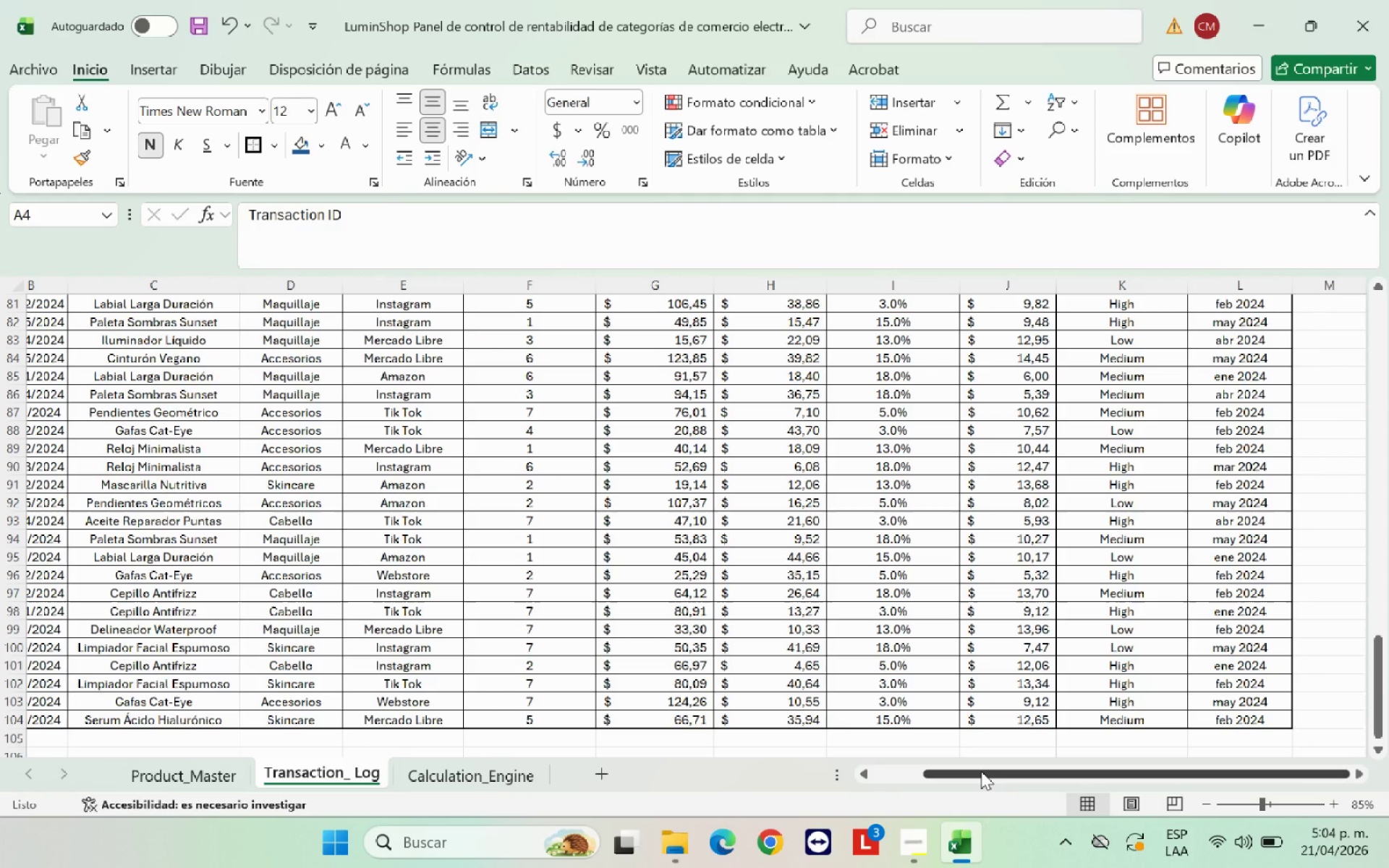 
left_click([473, 782])
 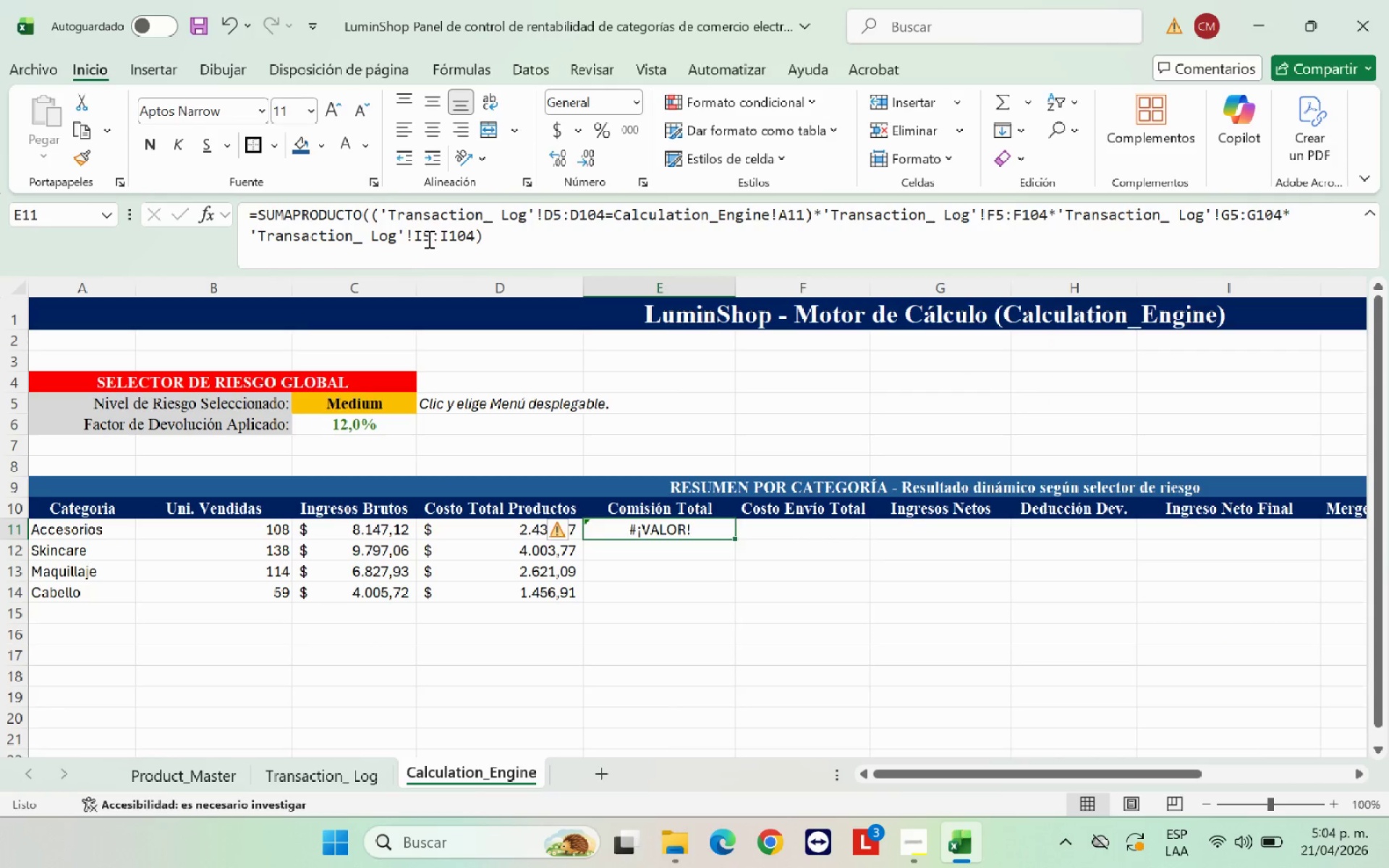 
mouse_move([482, 230])
 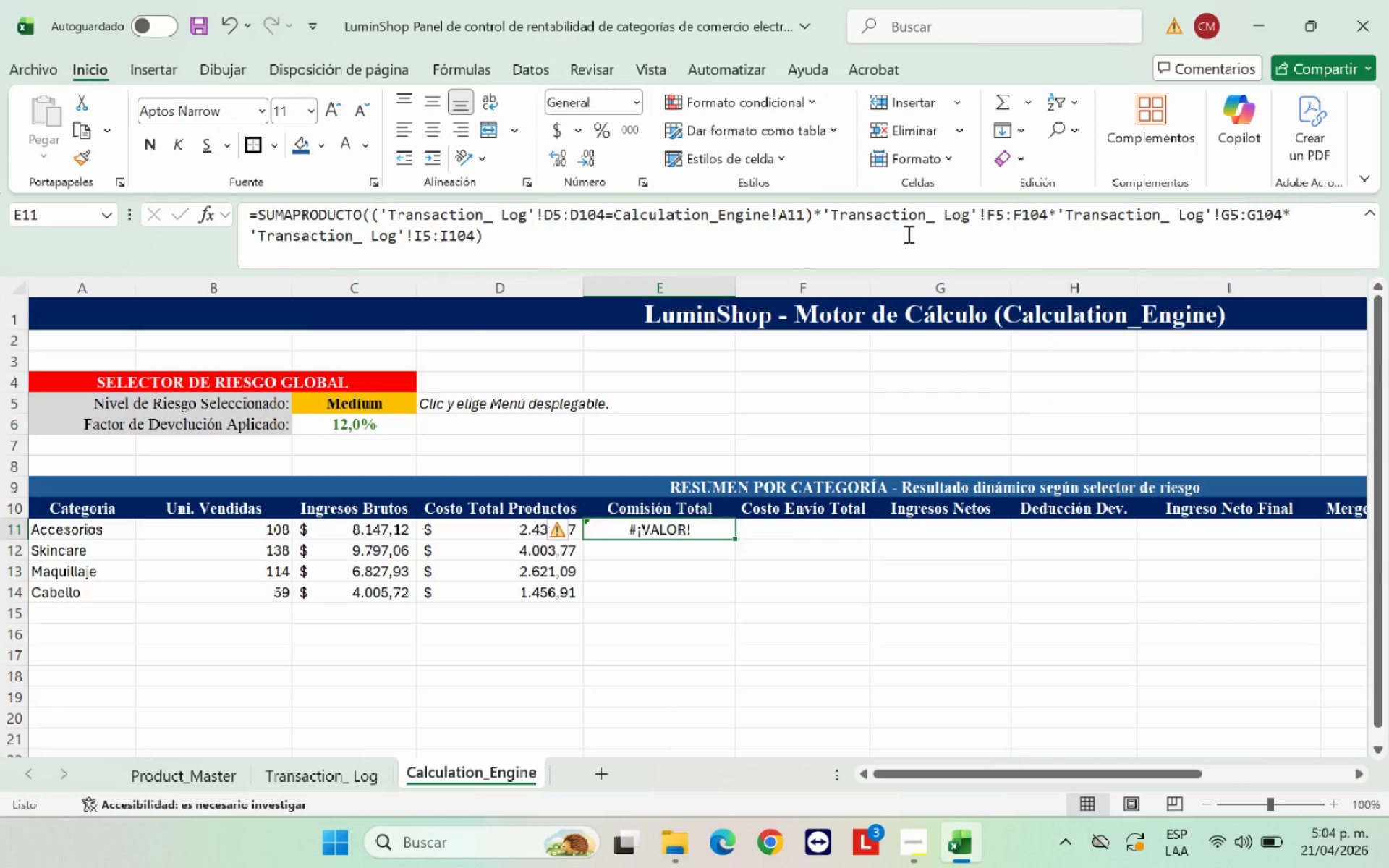 
wait(9.19)
 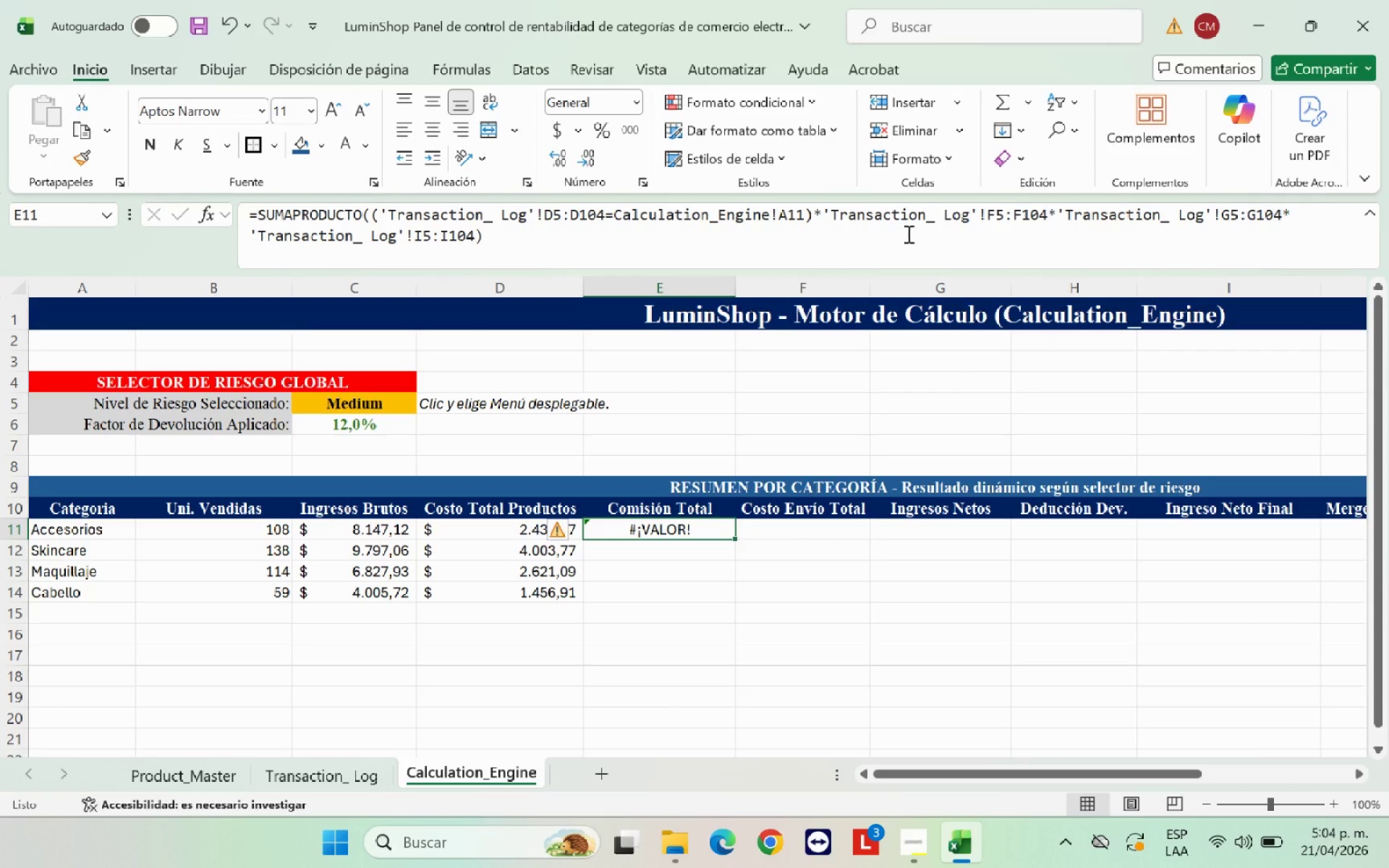 
left_click([1050, 215])
 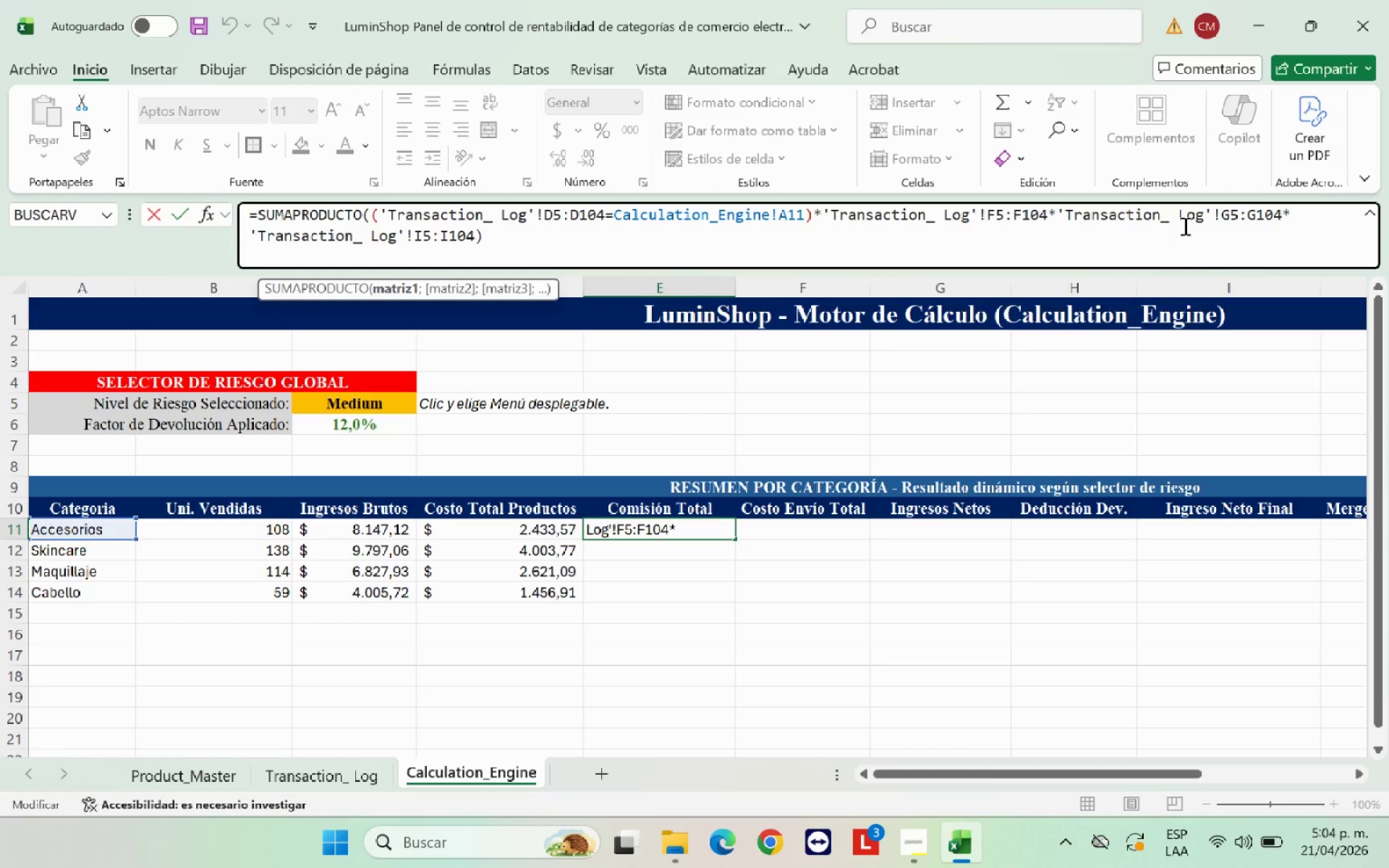 
key(Space)
 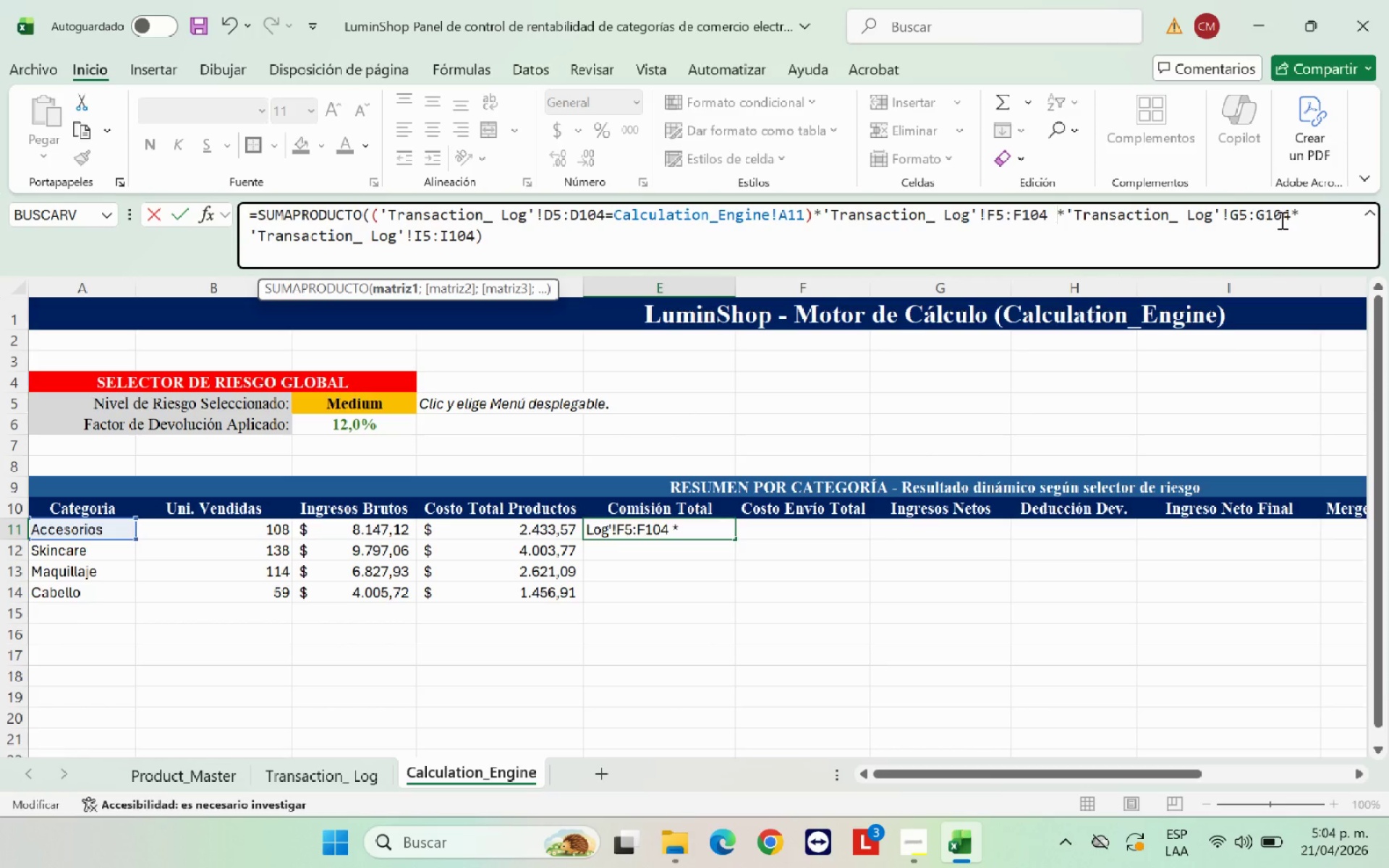 
left_click([1288, 210])
 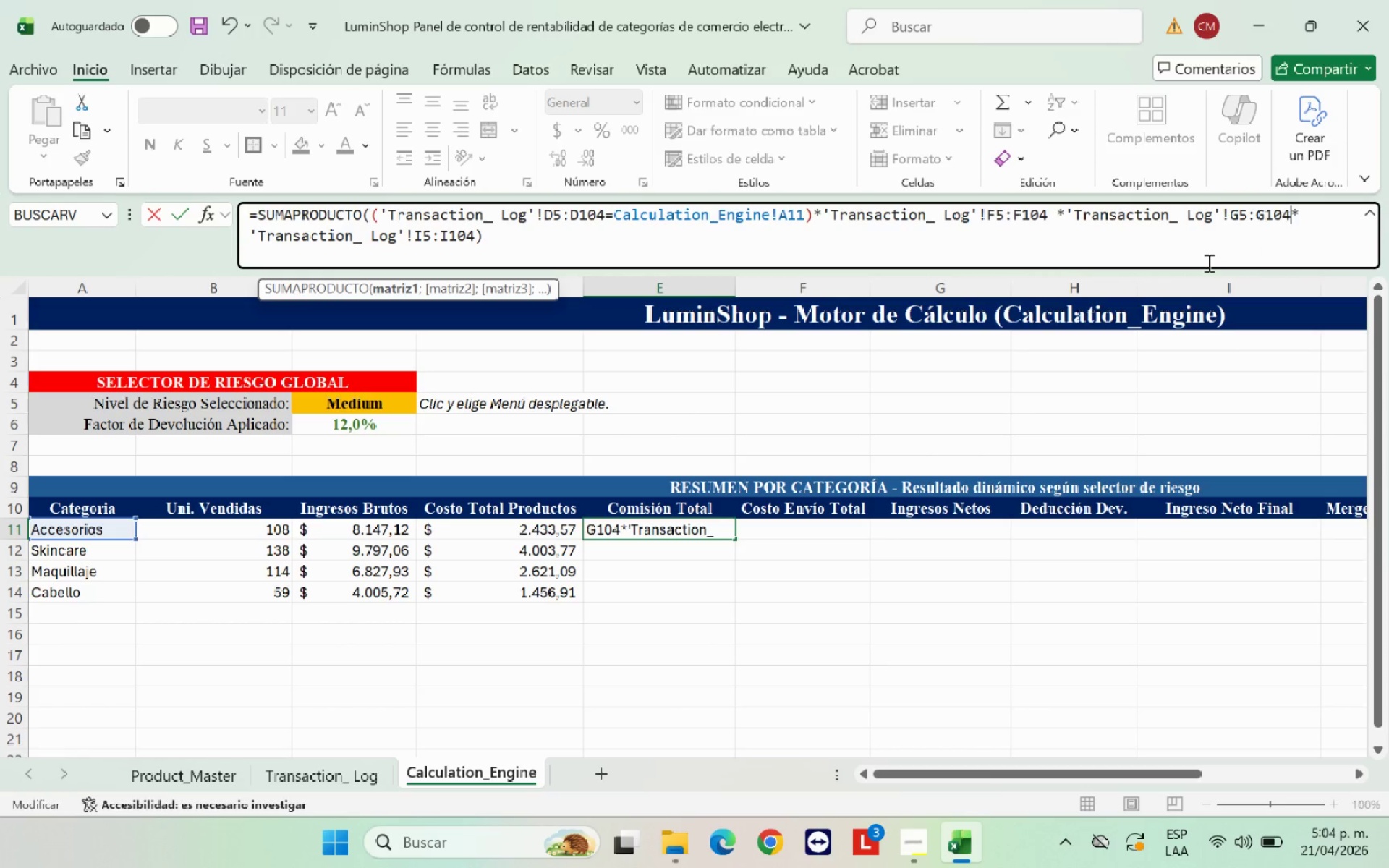 
key(Space)
 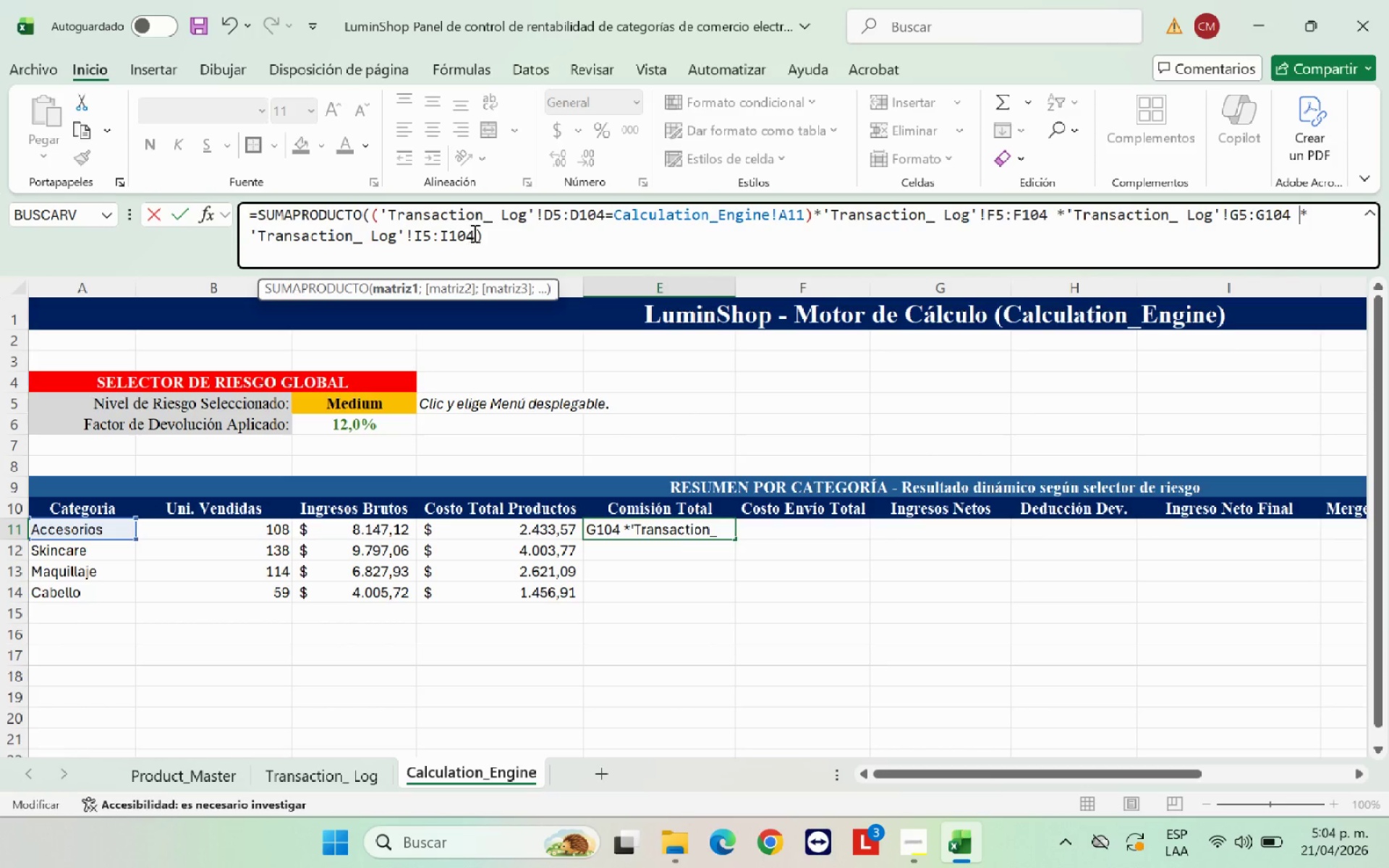 
key(Enter)
 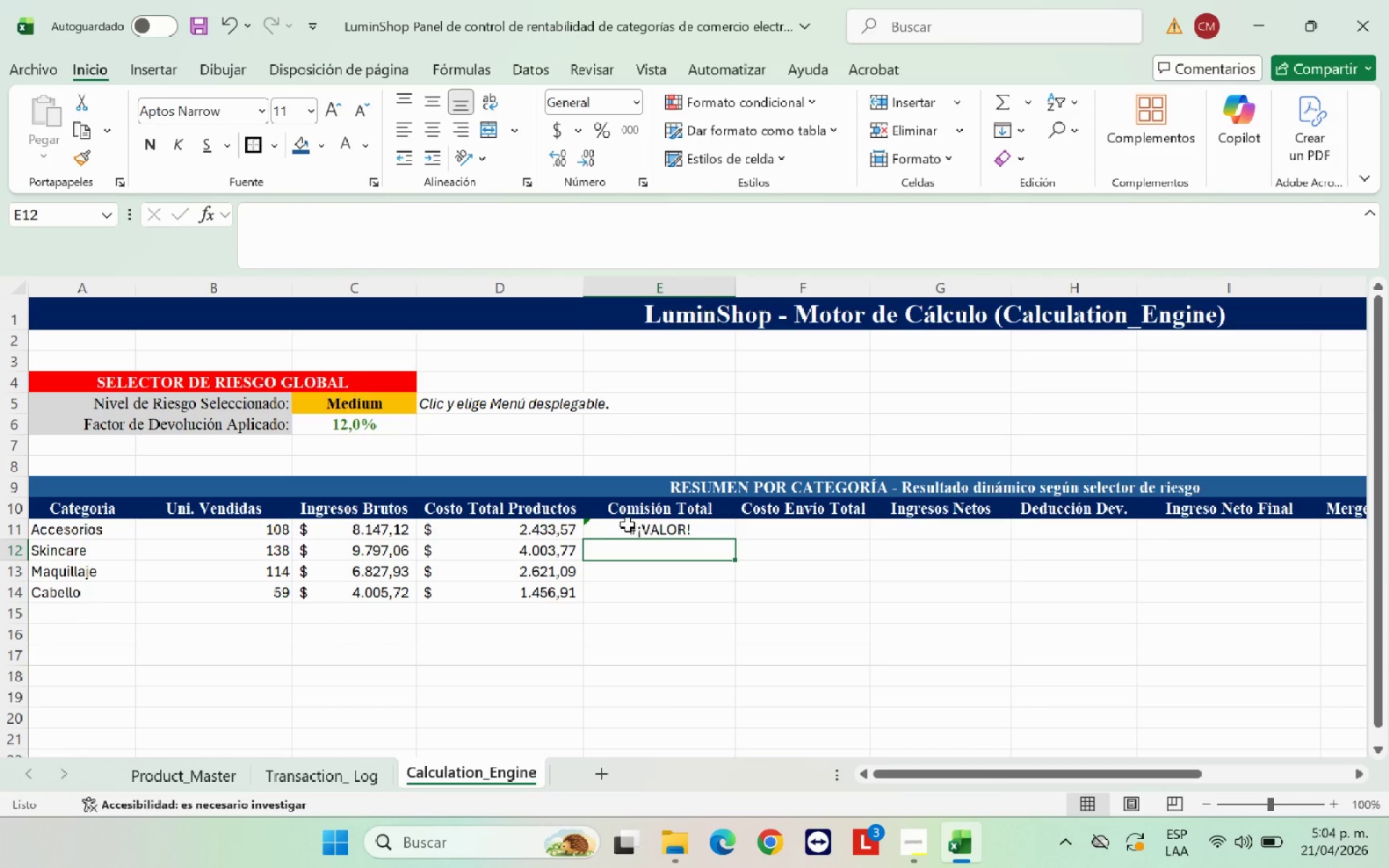 
left_click([648, 532])
 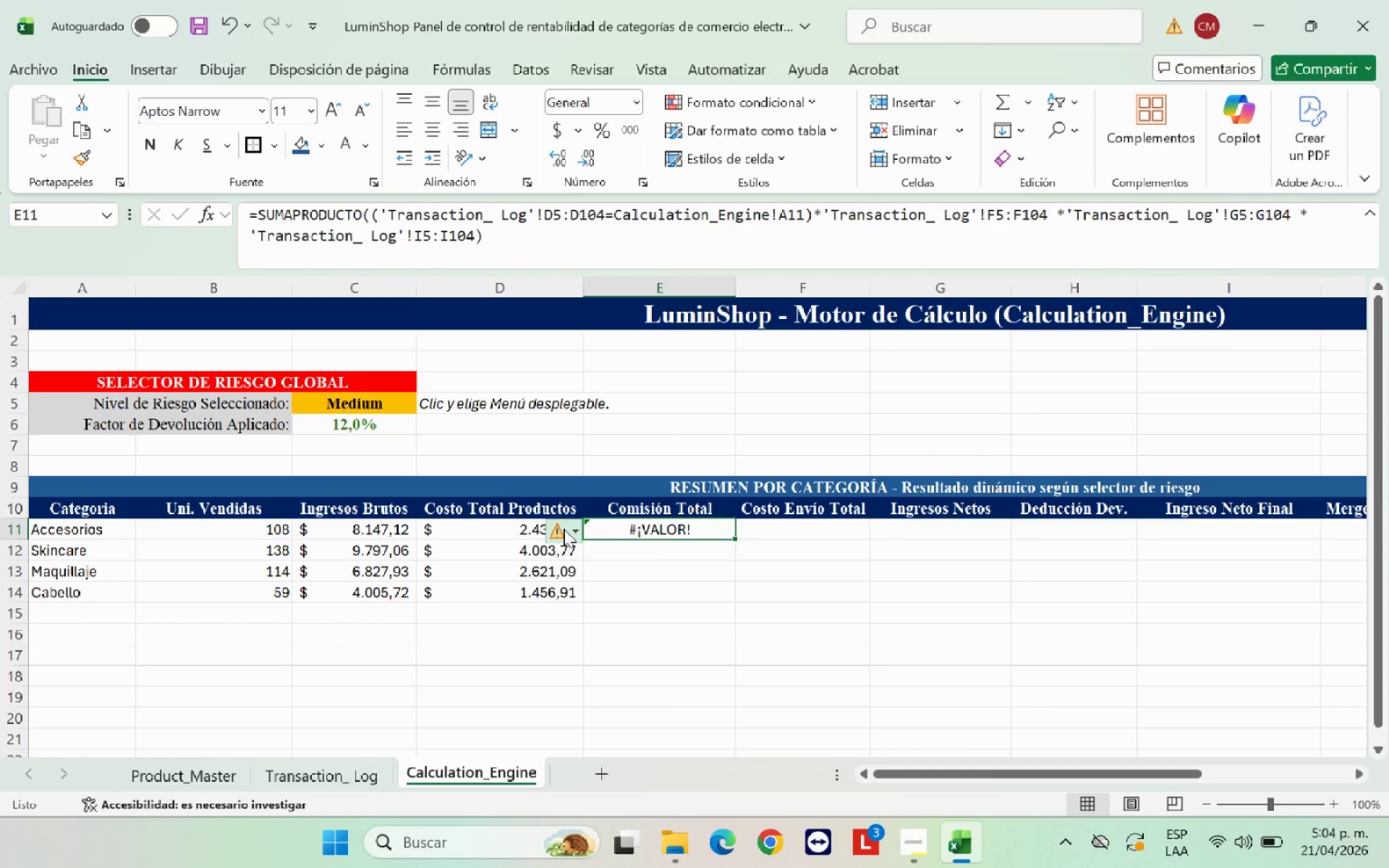 
left_click([560, 527])
 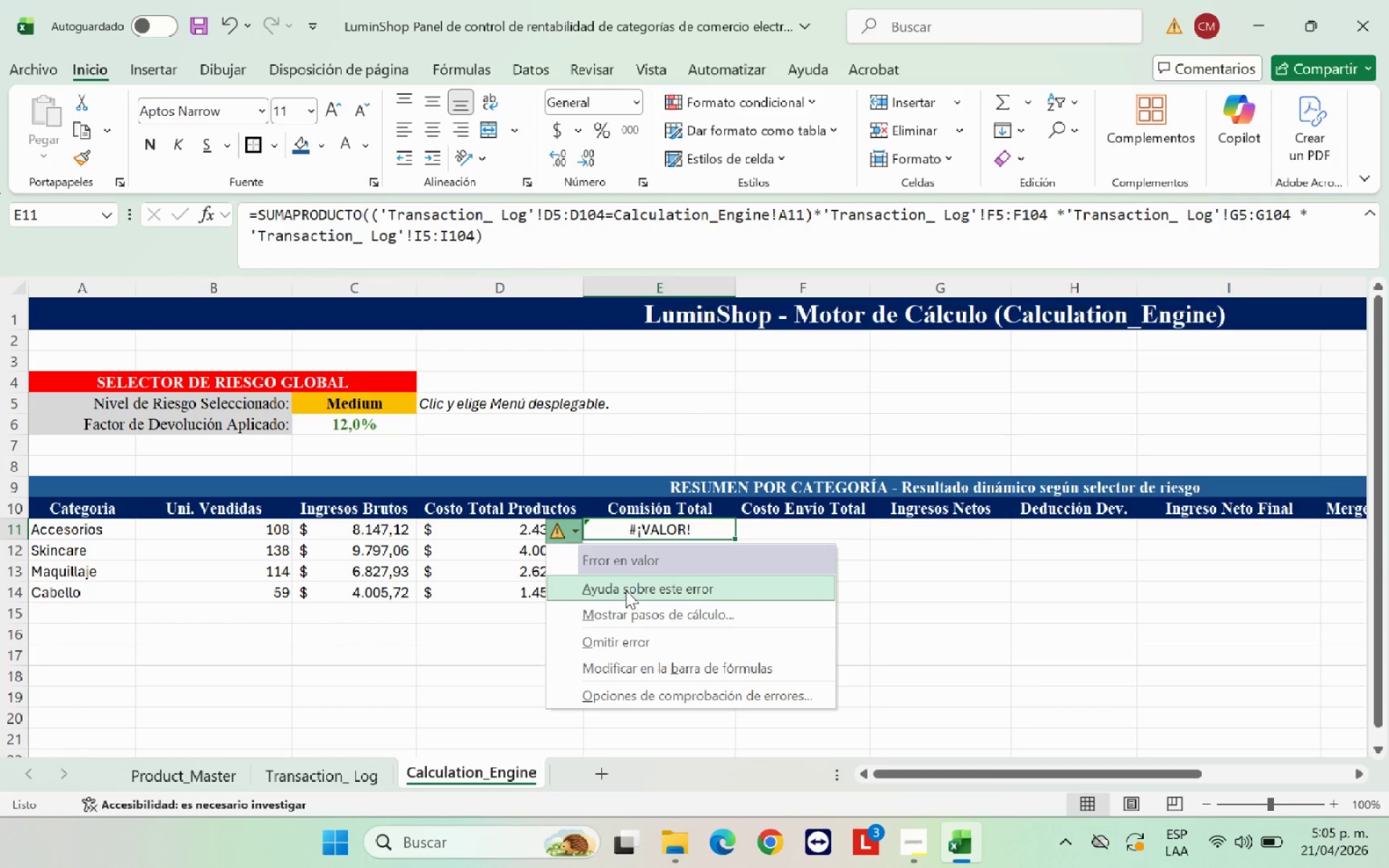 
wait(5.25)
 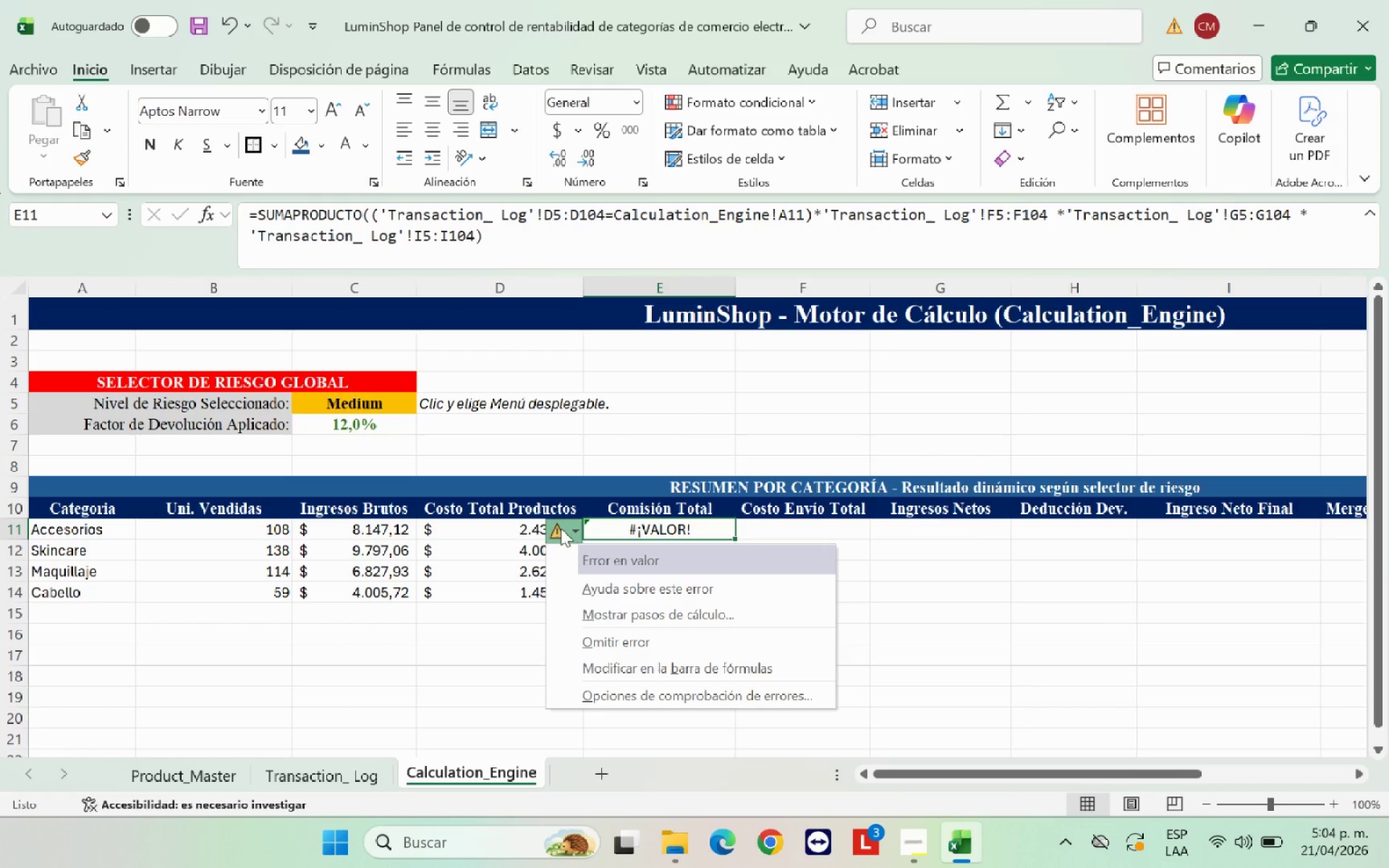 
left_click([626, 590])
 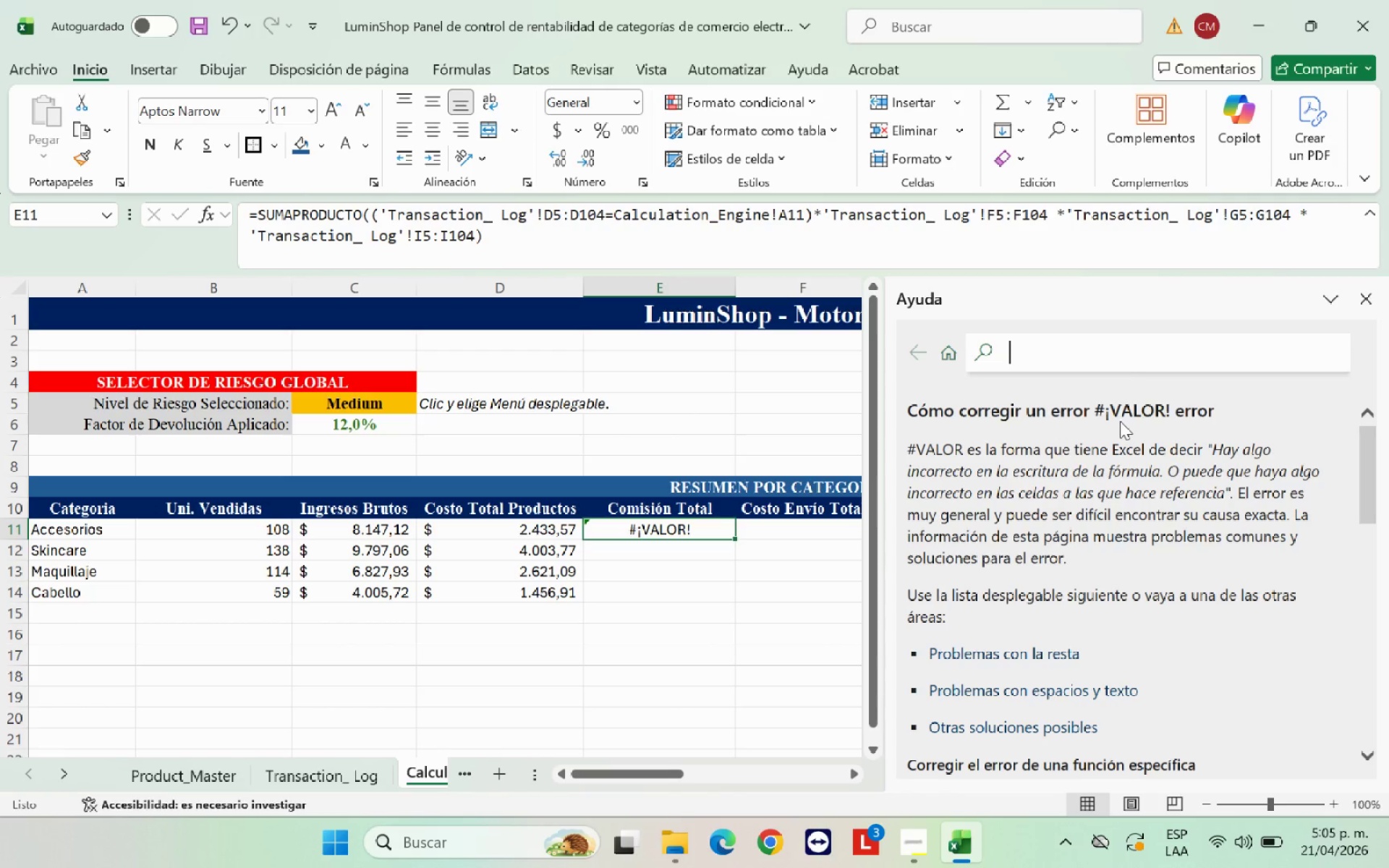 
wait(27.2)
 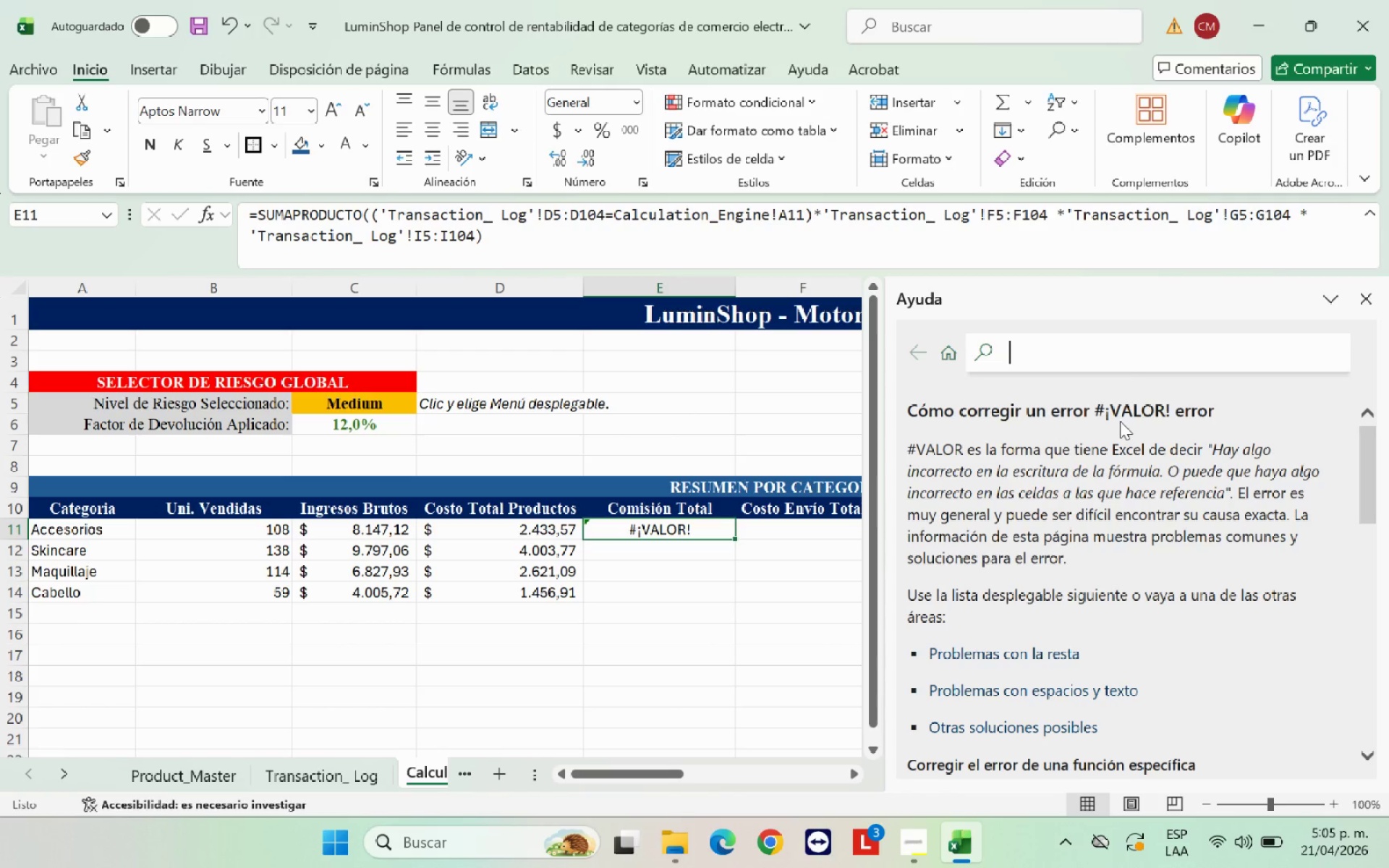 
scroll: coordinate [1066, 546], scroll_direction: down, amount: 2.0
 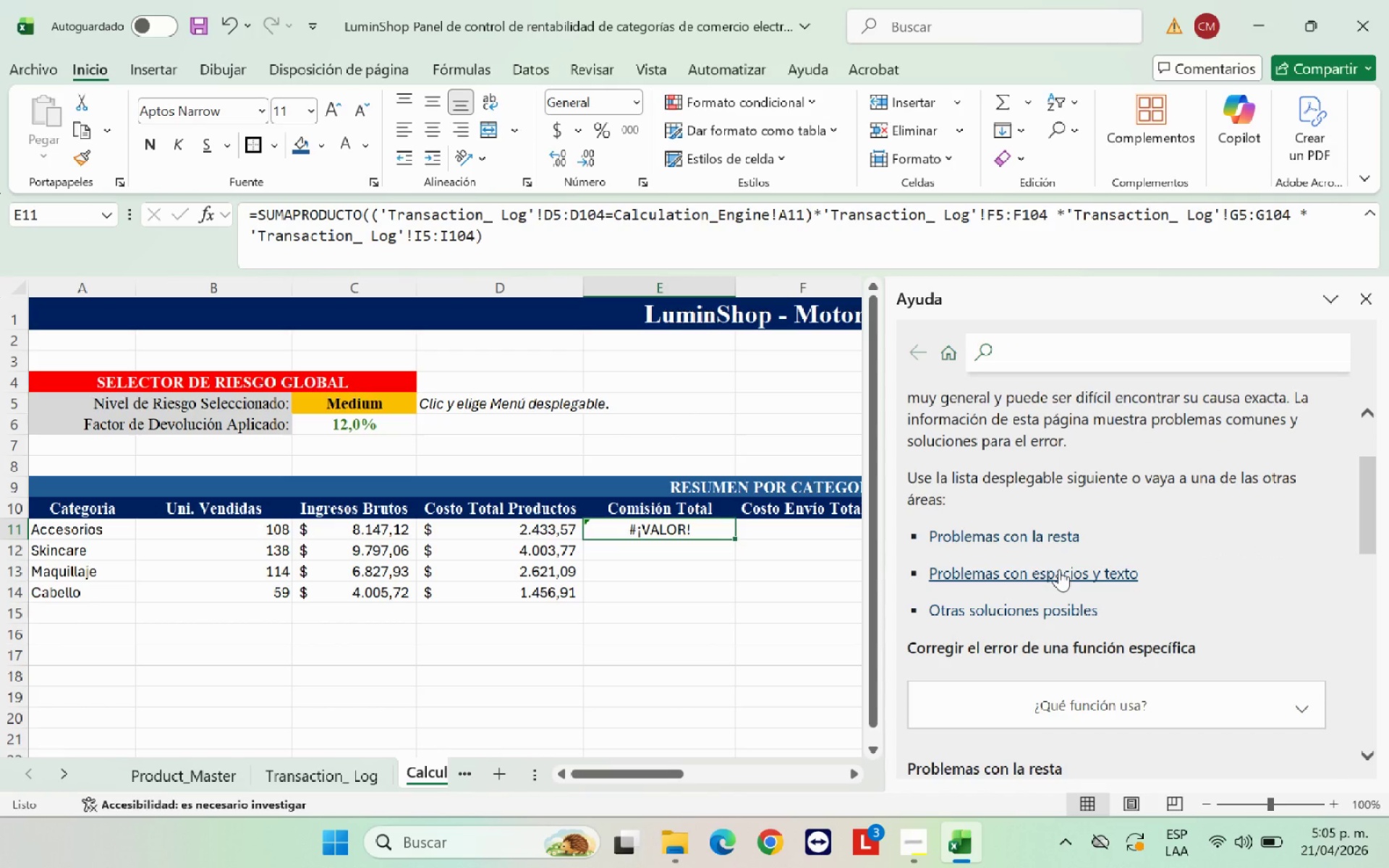 
wait(6.15)
 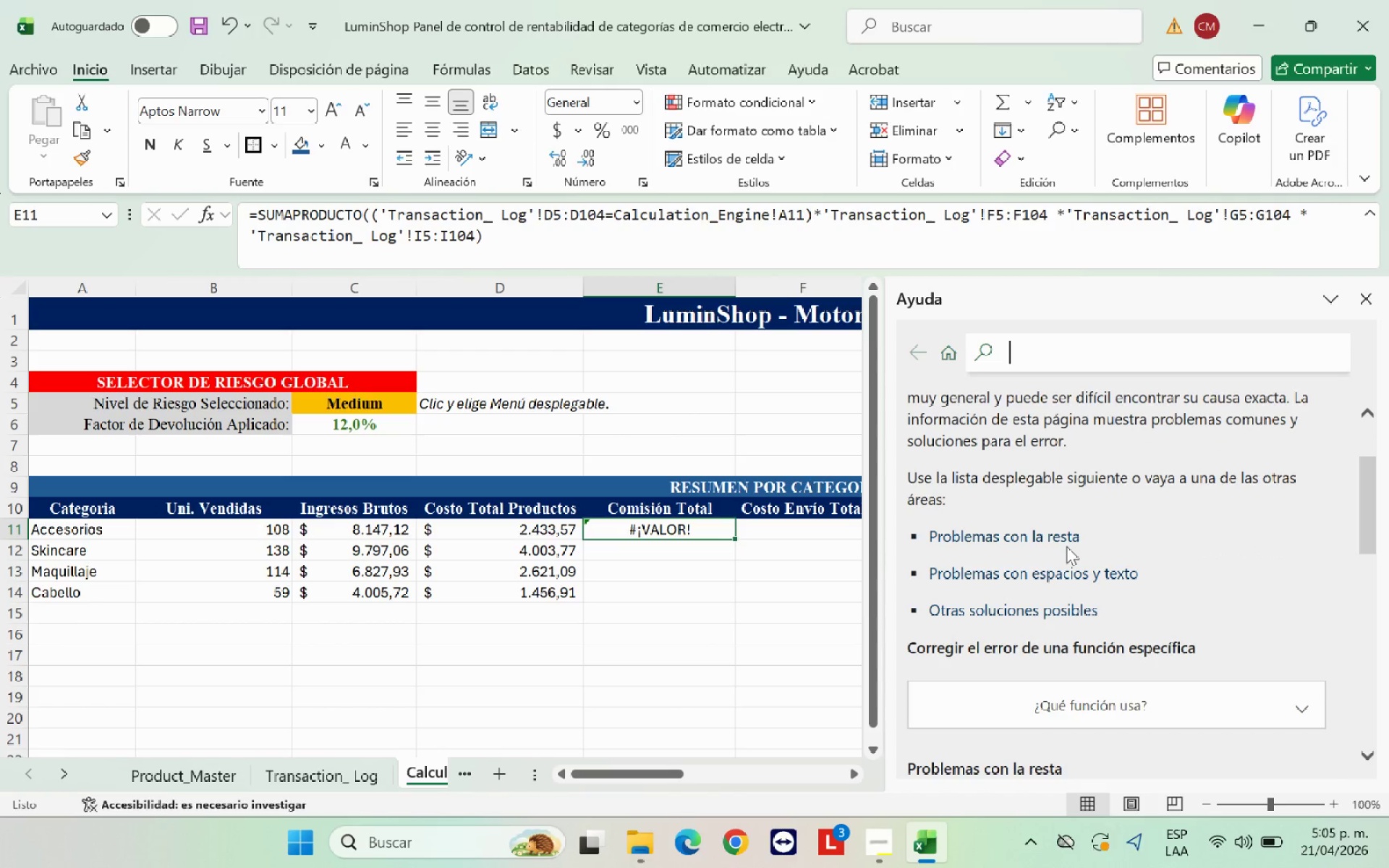 
scroll: coordinate [1059, 569], scroll_direction: down, amount: 2.0
 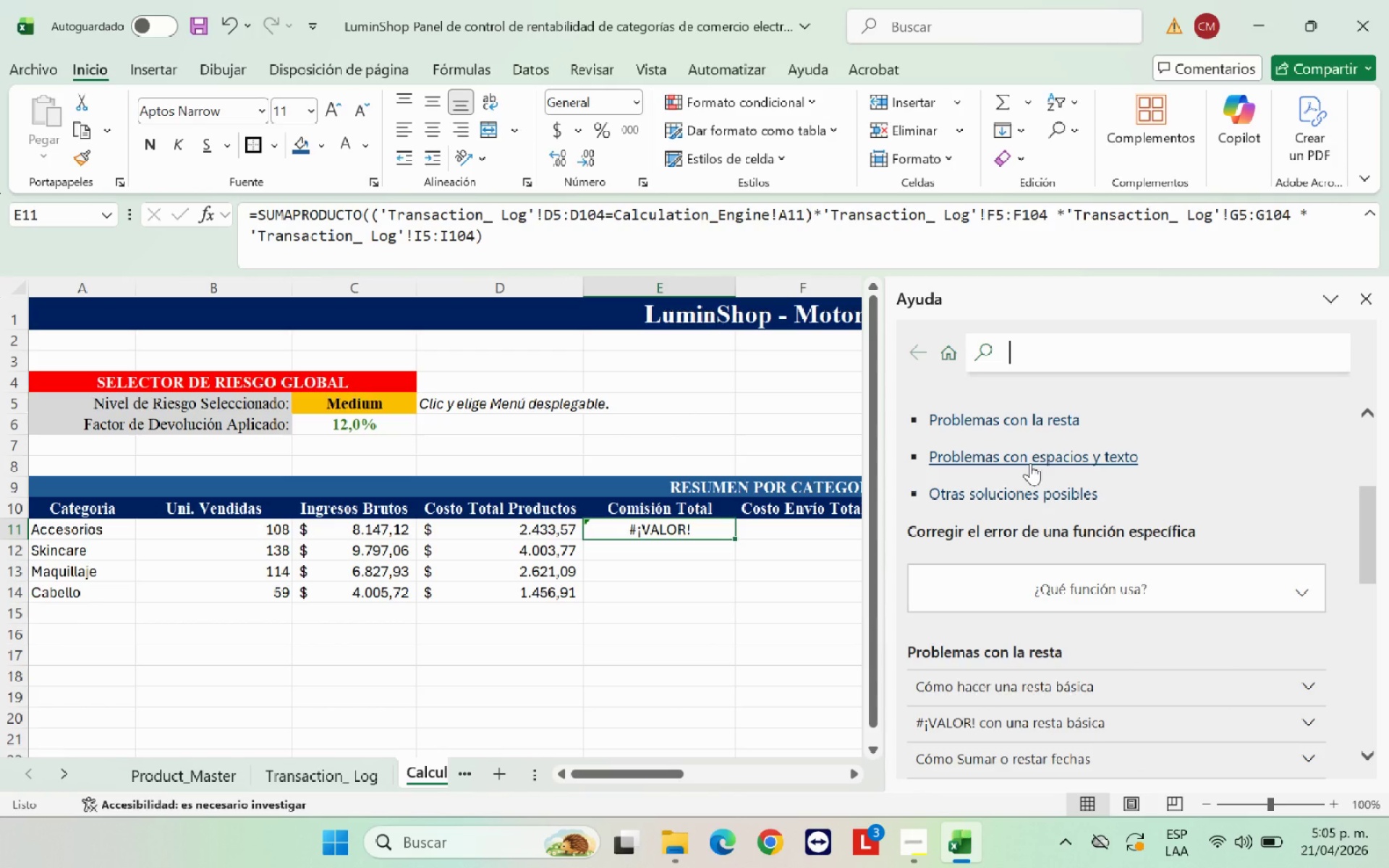 
left_click([1030, 463])
 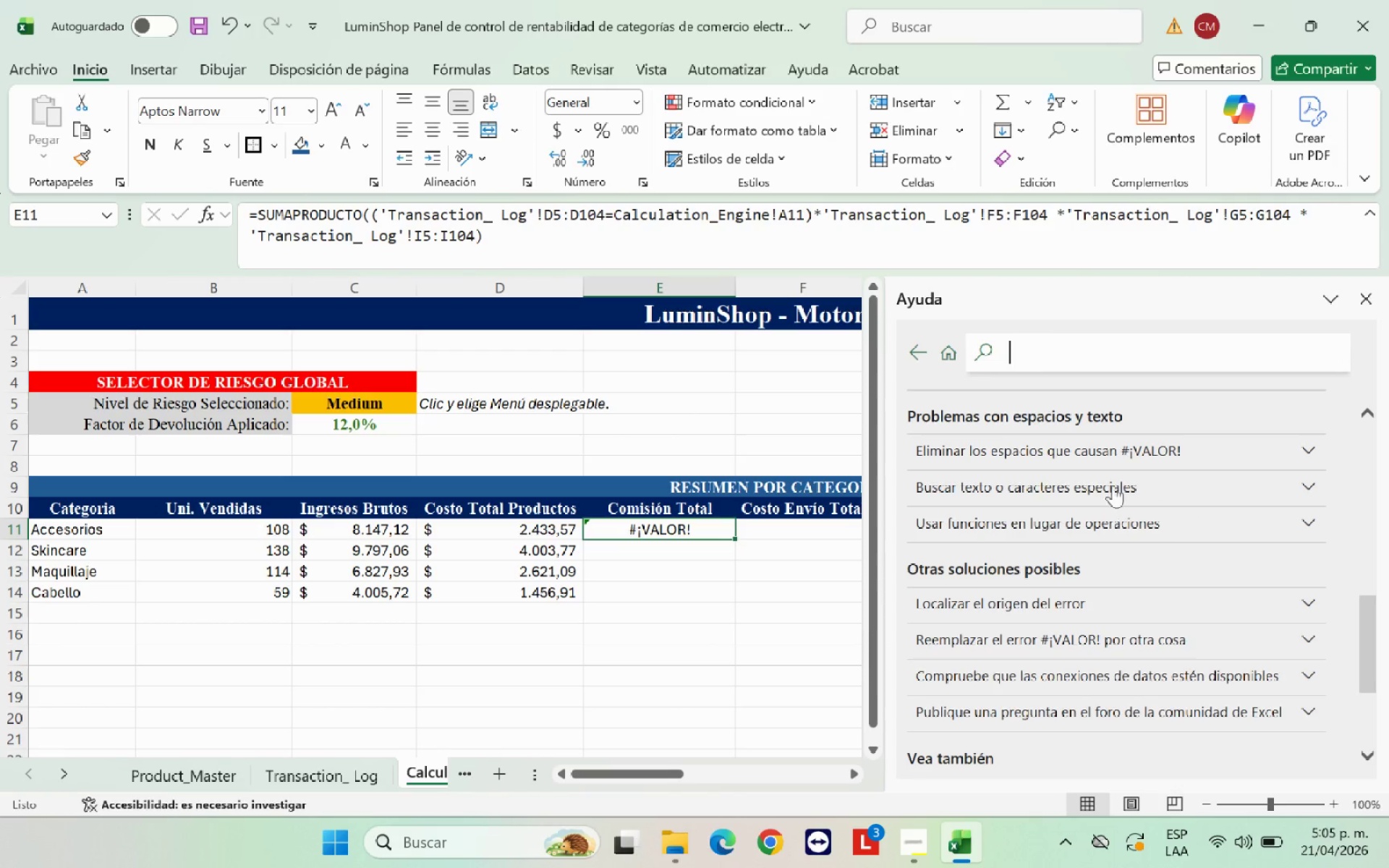 
wait(5.2)
 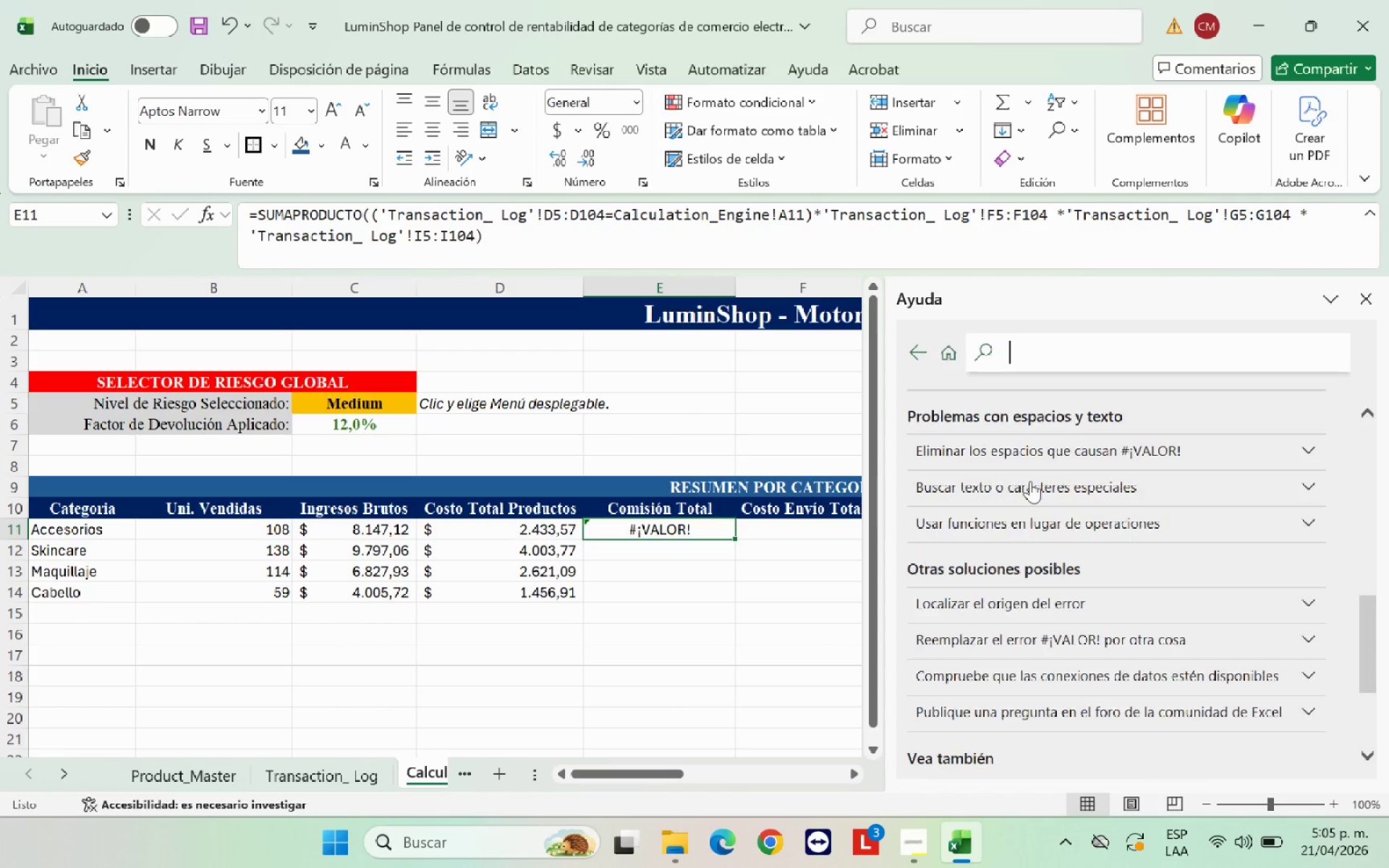 
left_click([1118, 456])
 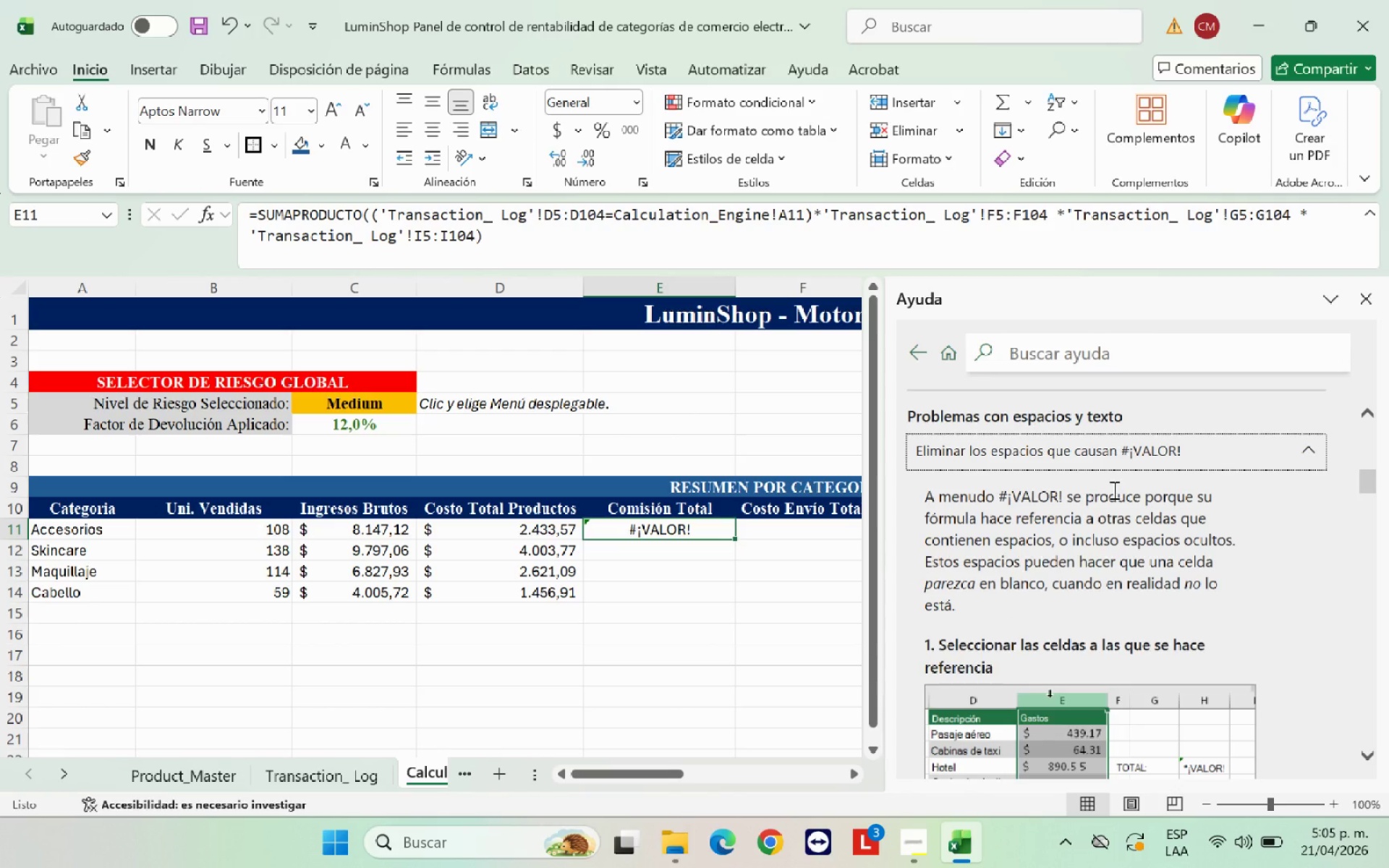 
scroll: coordinate [1118, 557], scroll_direction: down, amount: 4.0
 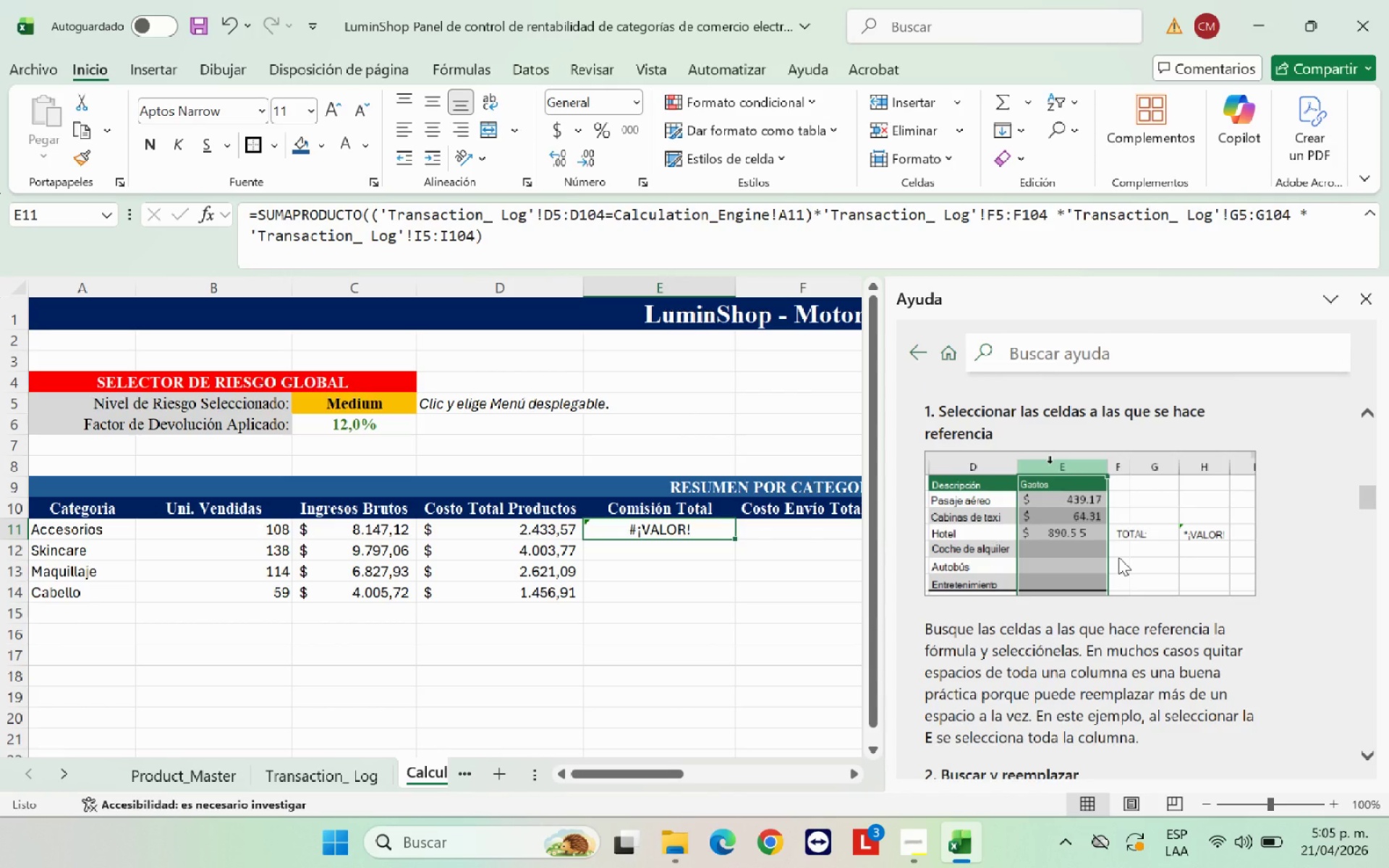 
wait(9.2)
 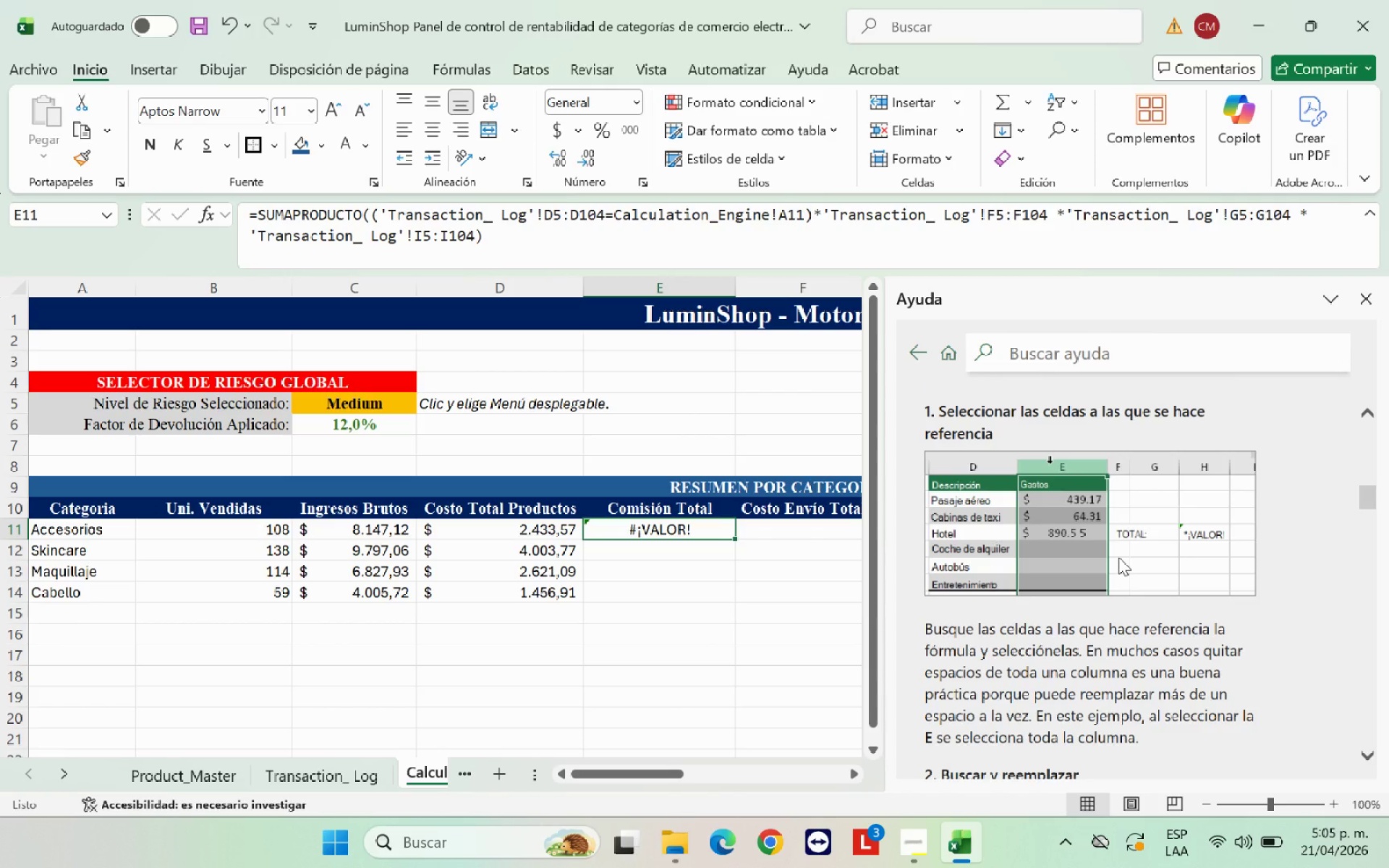 
scroll: coordinate [1118, 557], scroll_direction: down, amount: 4.0
 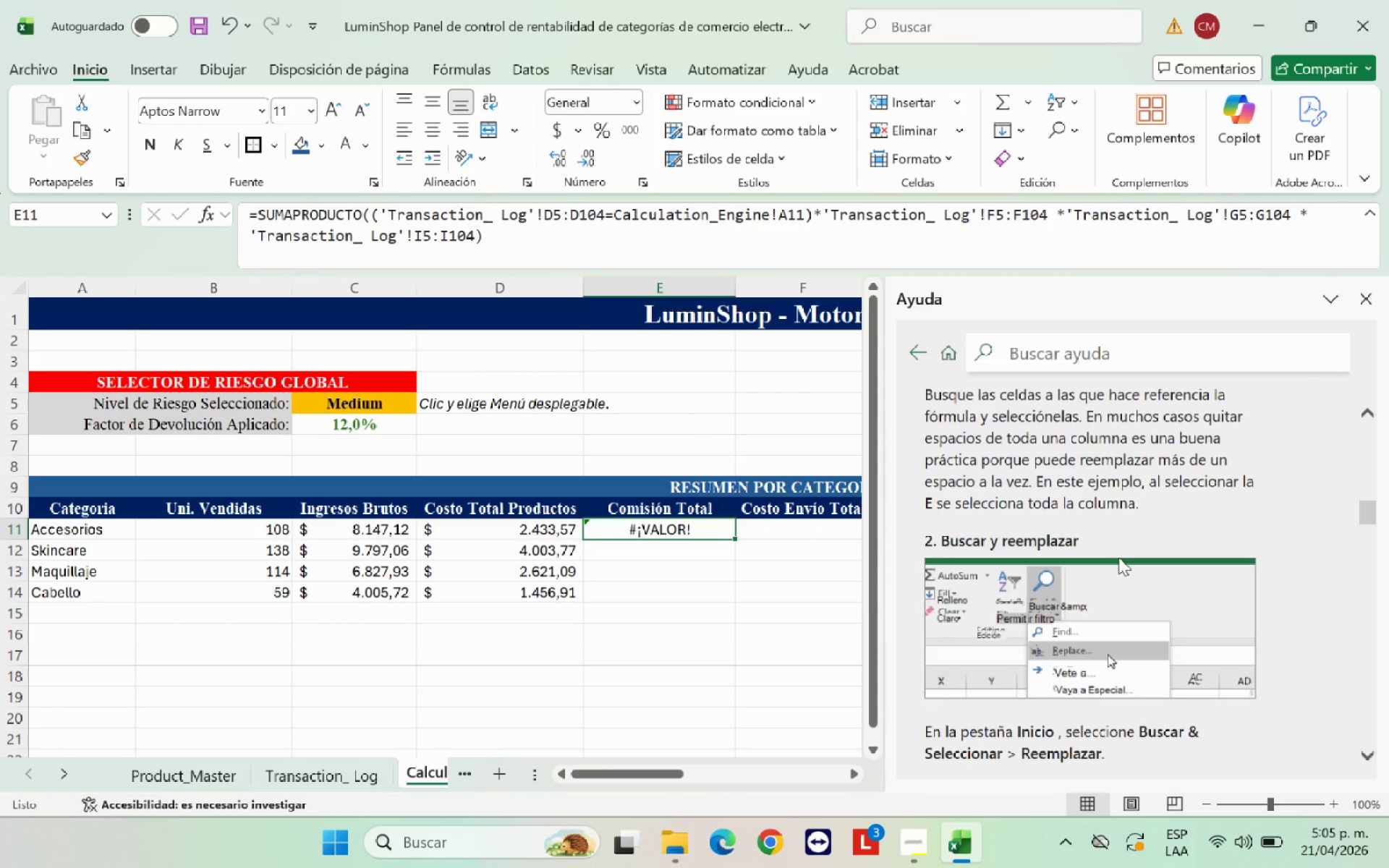 
scroll: coordinate [1118, 557], scroll_direction: up, amount: 4.0
 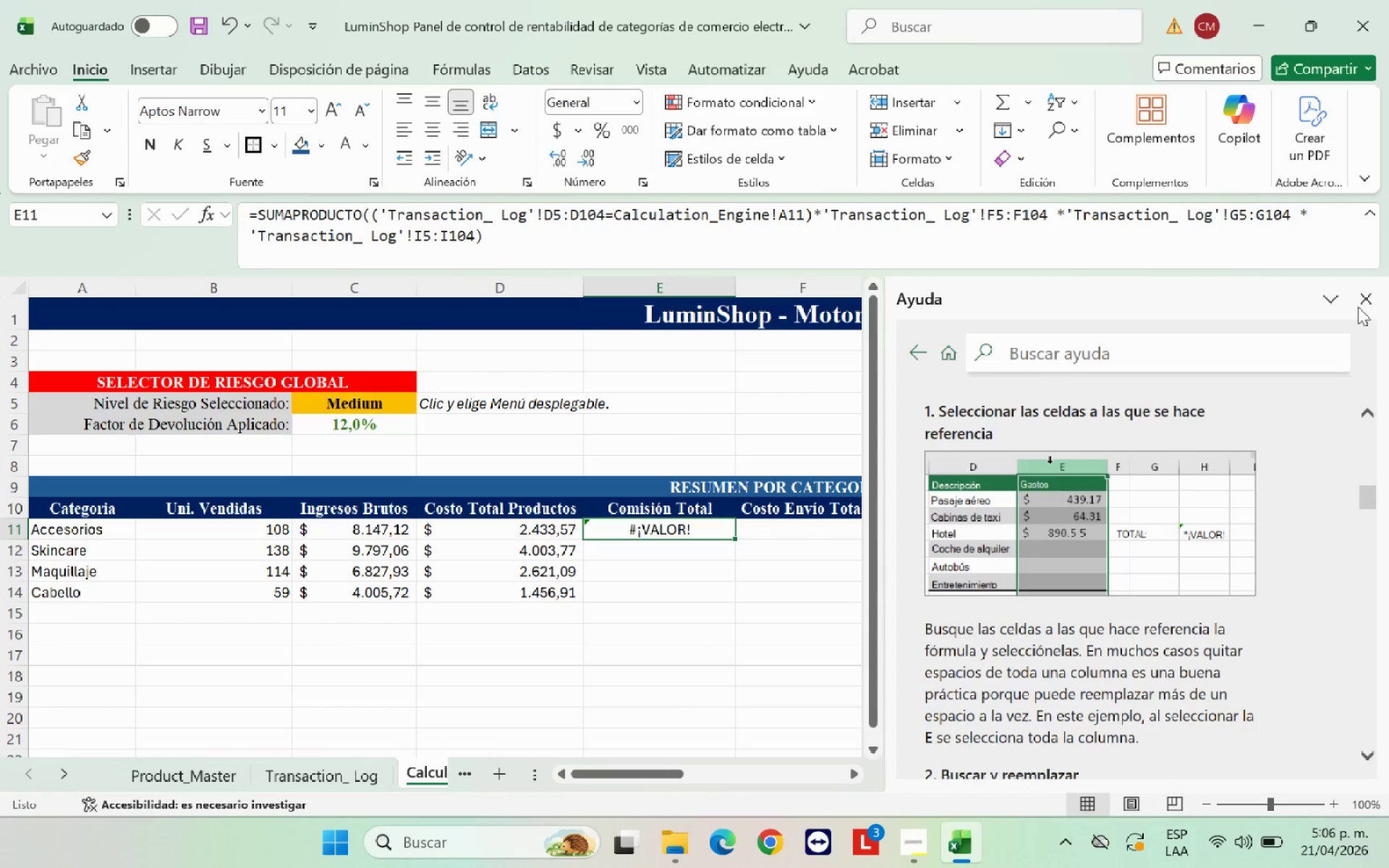 
left_click([1366, 298])
 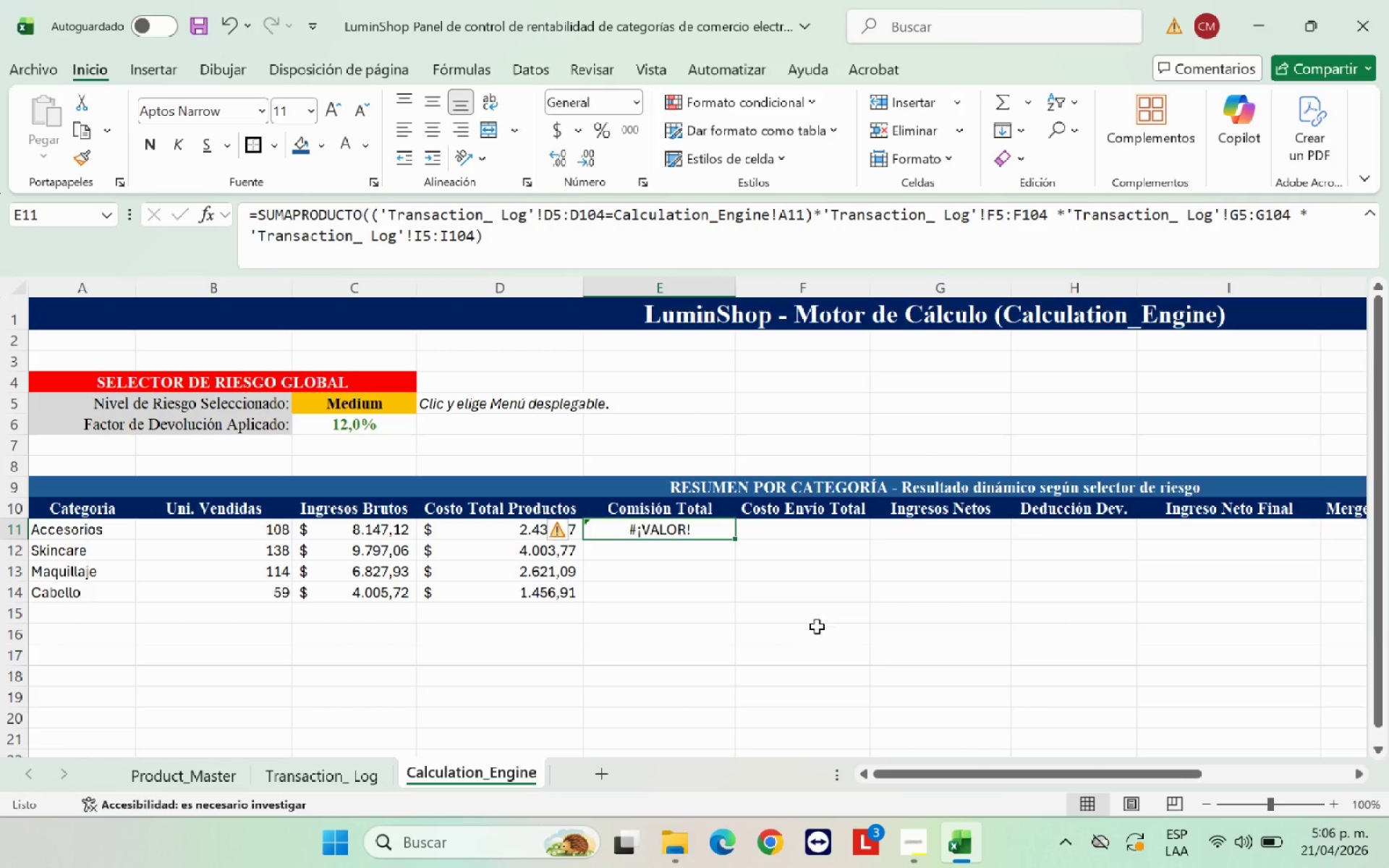 
left_click([784, 610])
 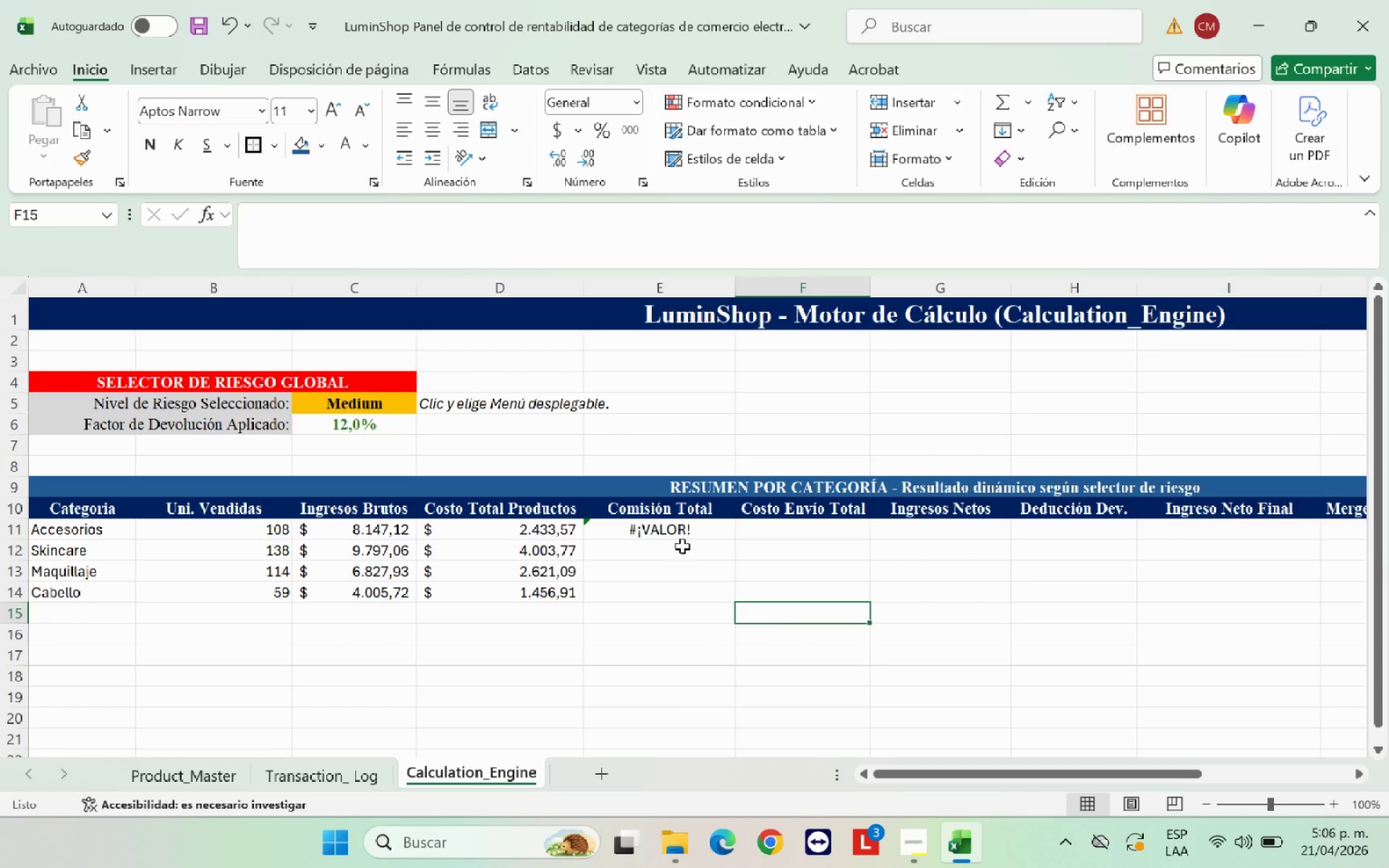 
left_click([681, 532])
 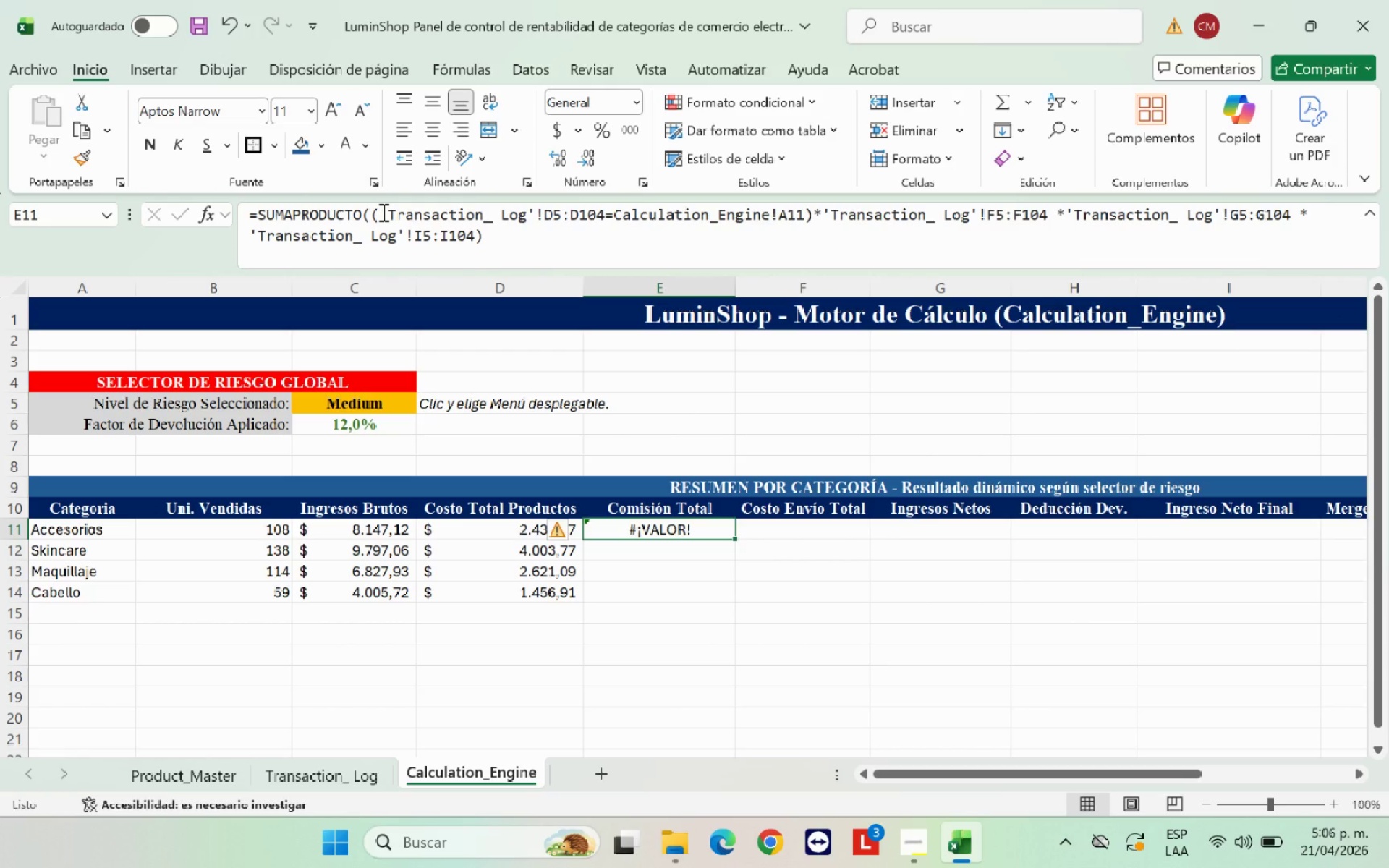 
left_click([553, 249])
 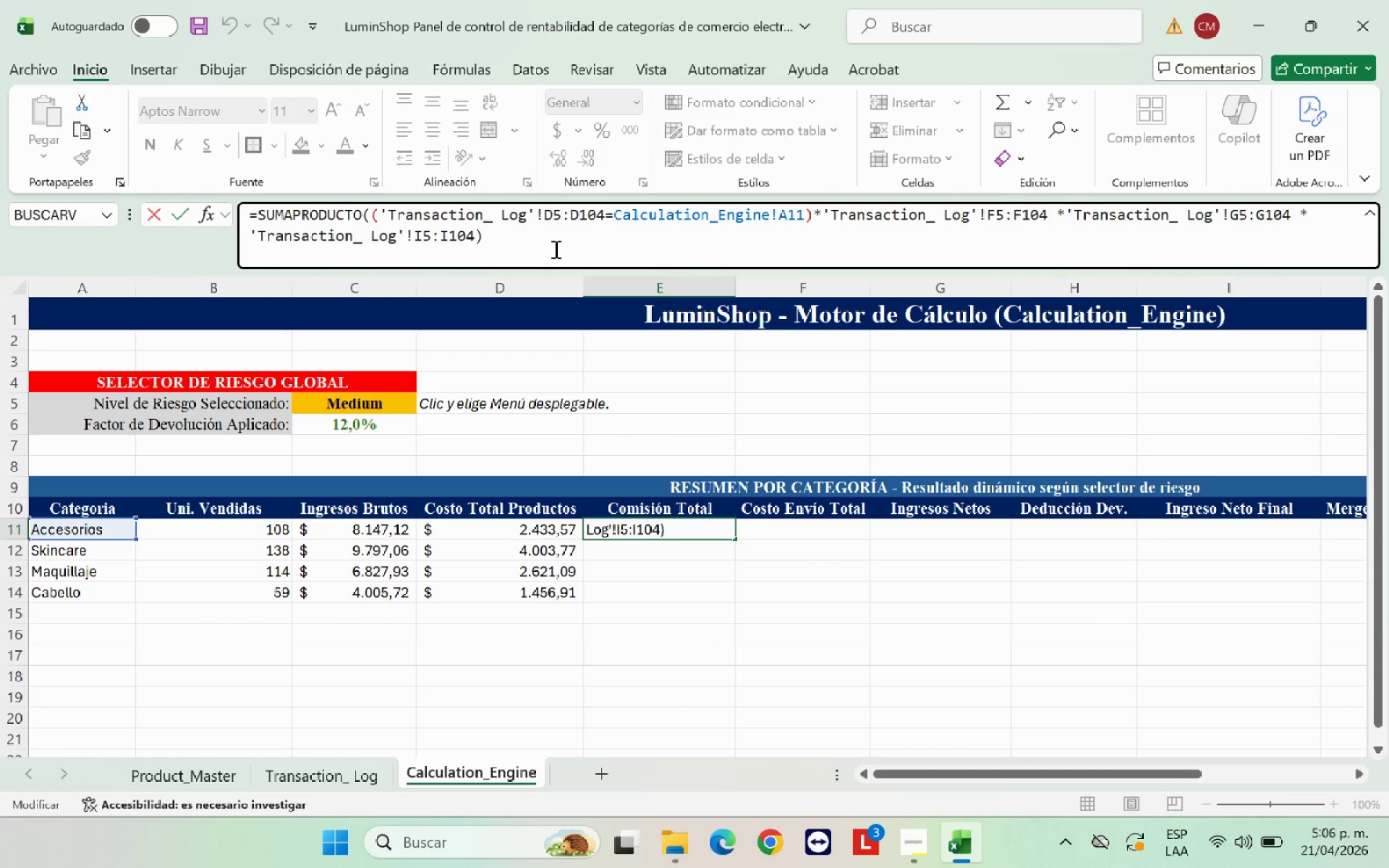 
key(Shift+9)
 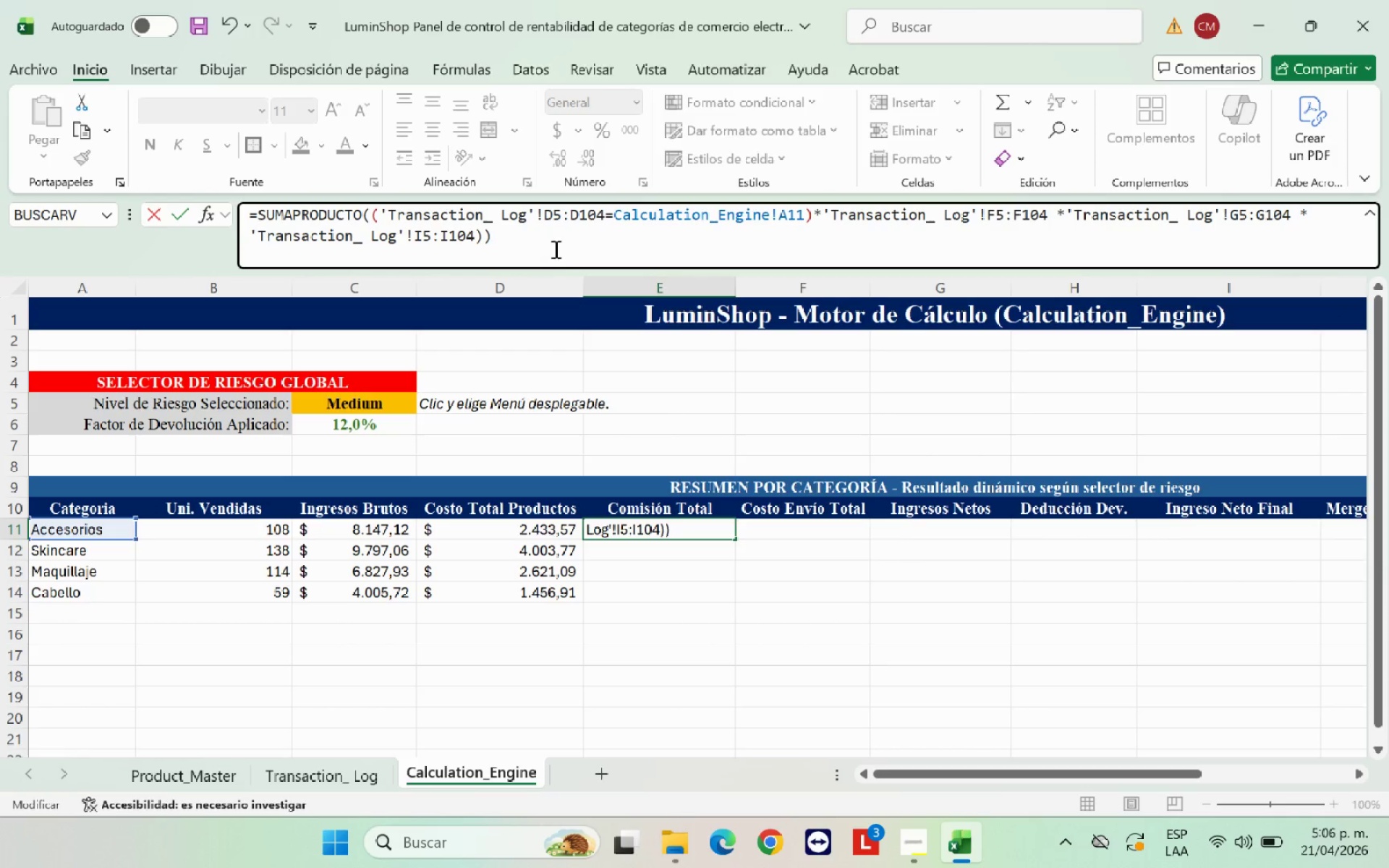 
key(Enter)
 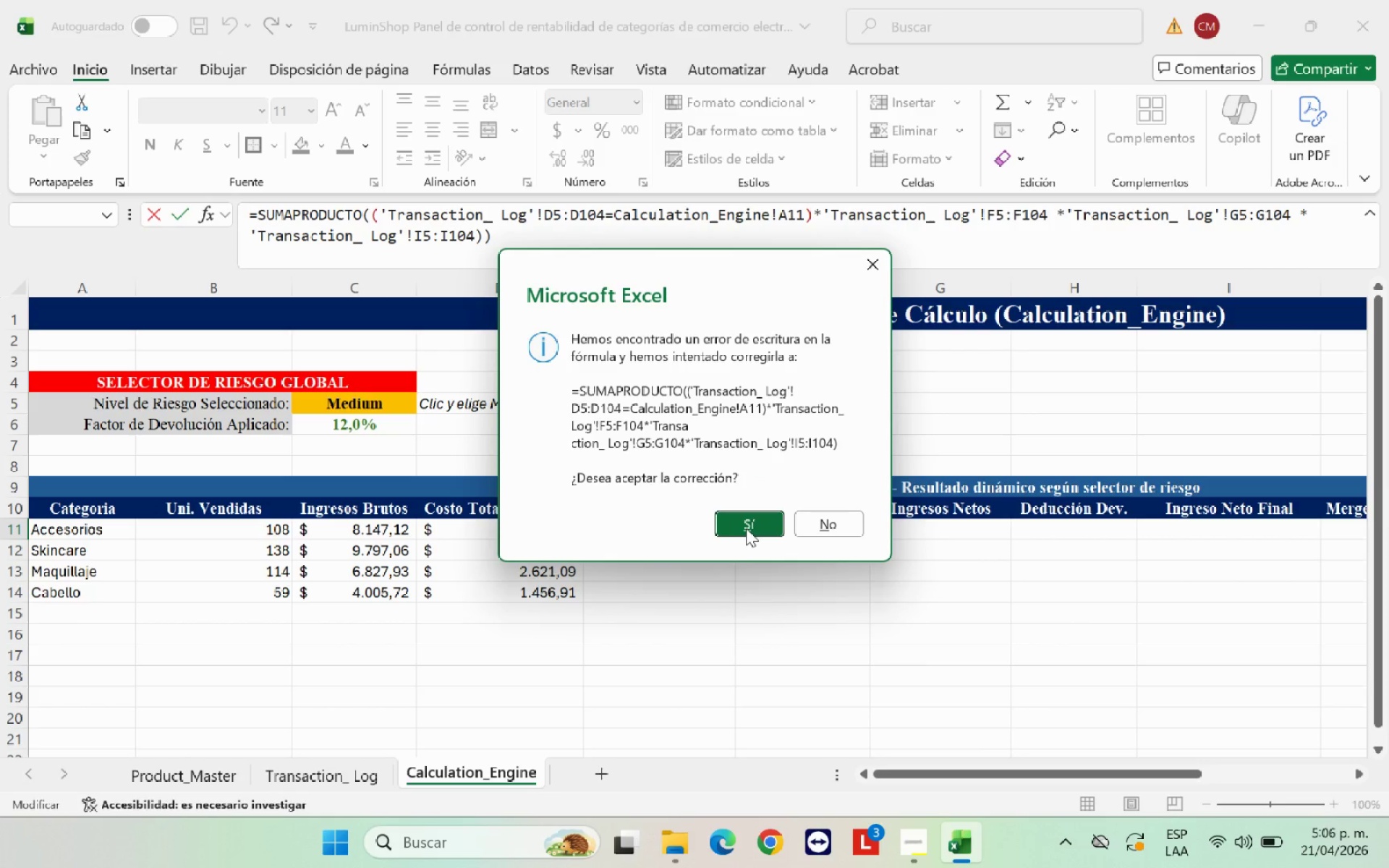 
left_click([750, 526])
 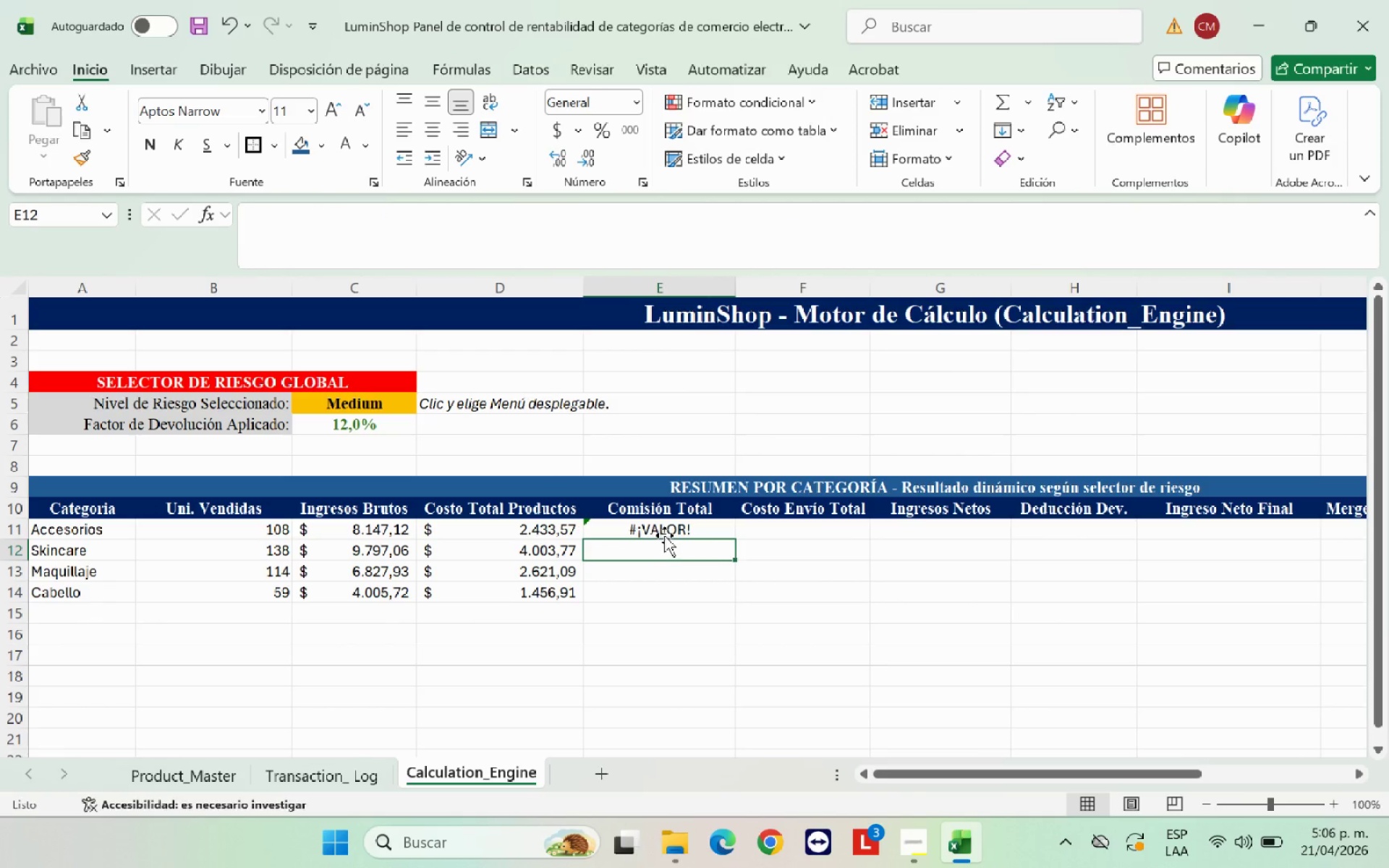 
double_click([671, 524])
 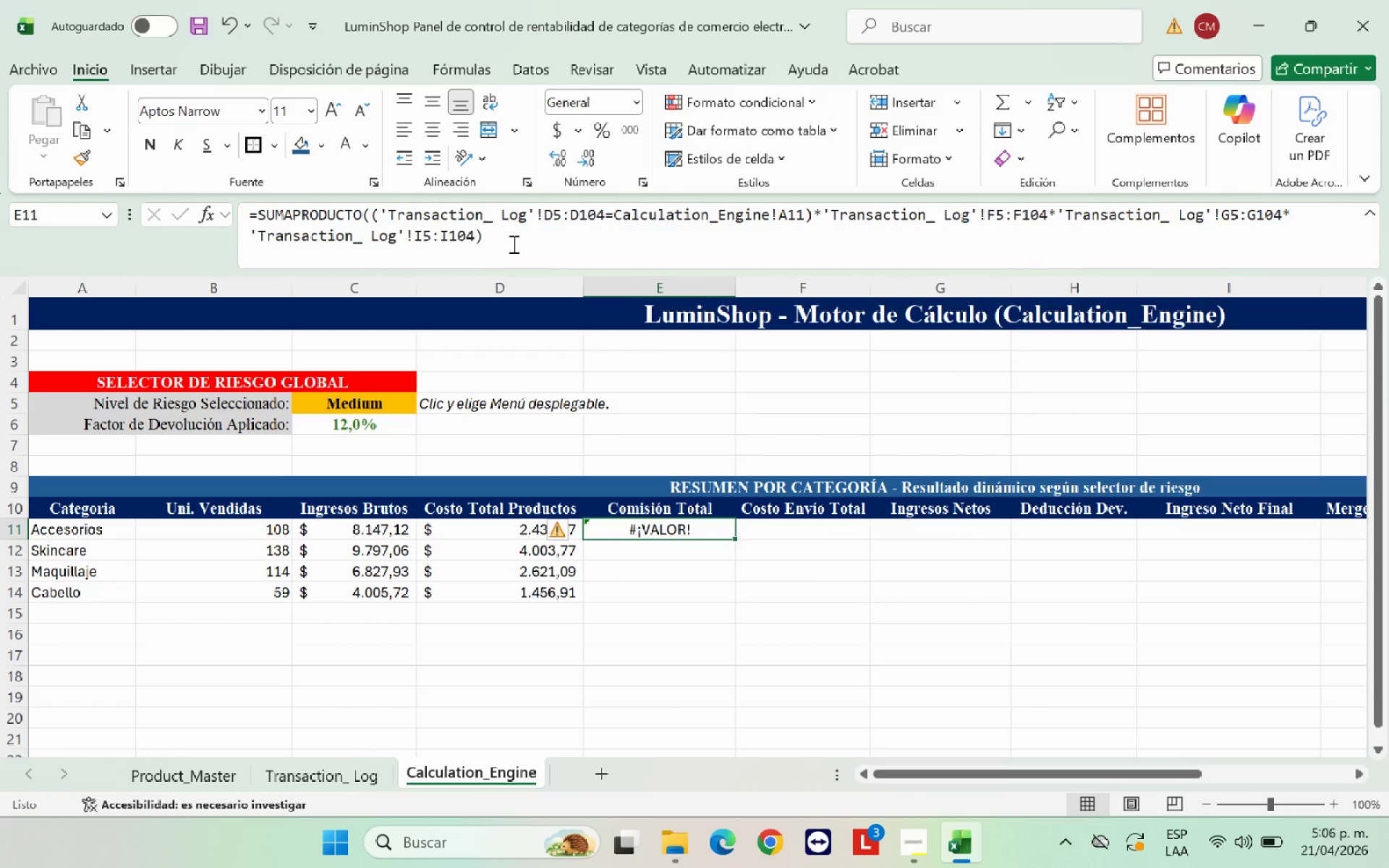 
left_click([512, 244])
 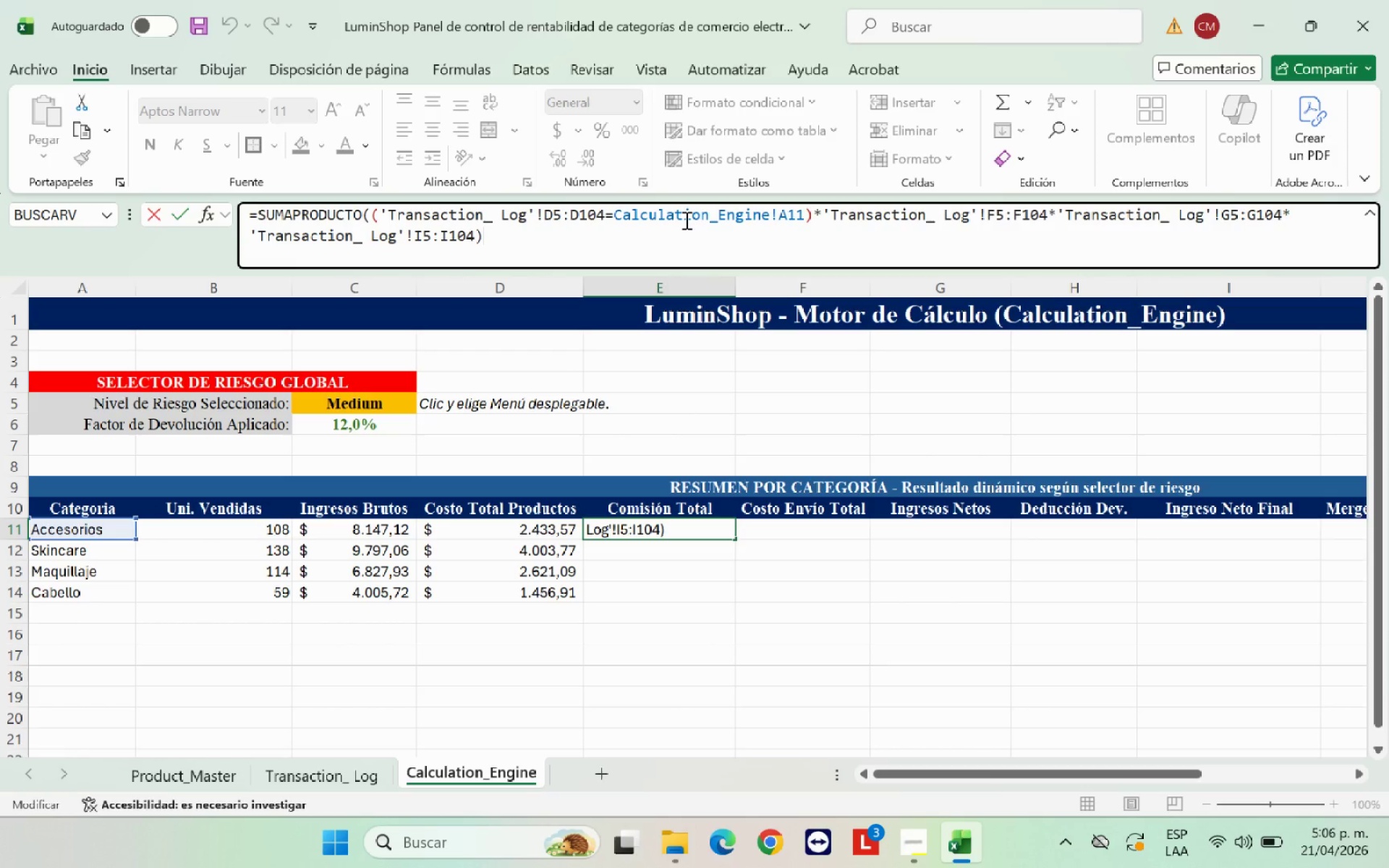 
wait(25.28)
 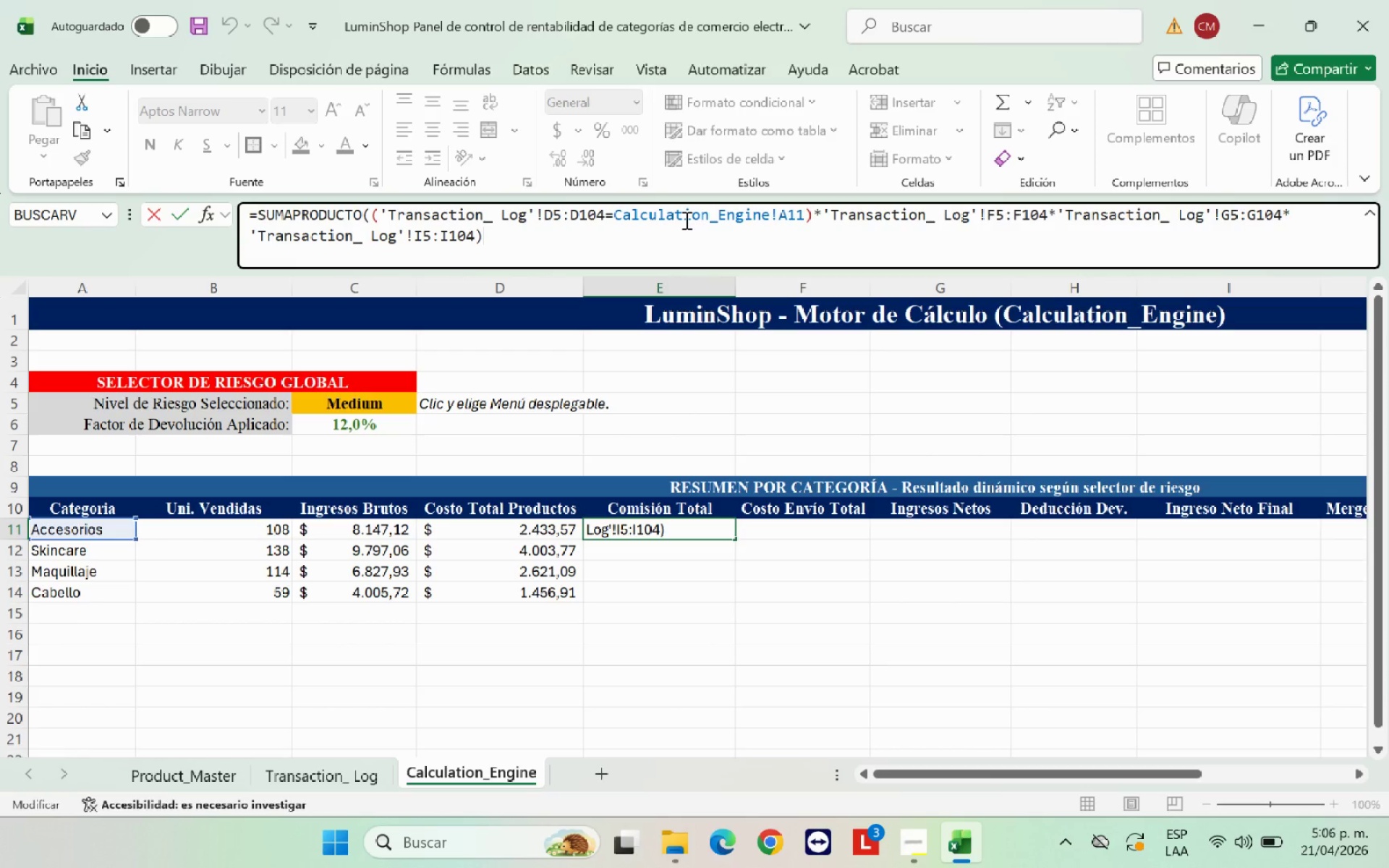 
left_click([666, 558])
 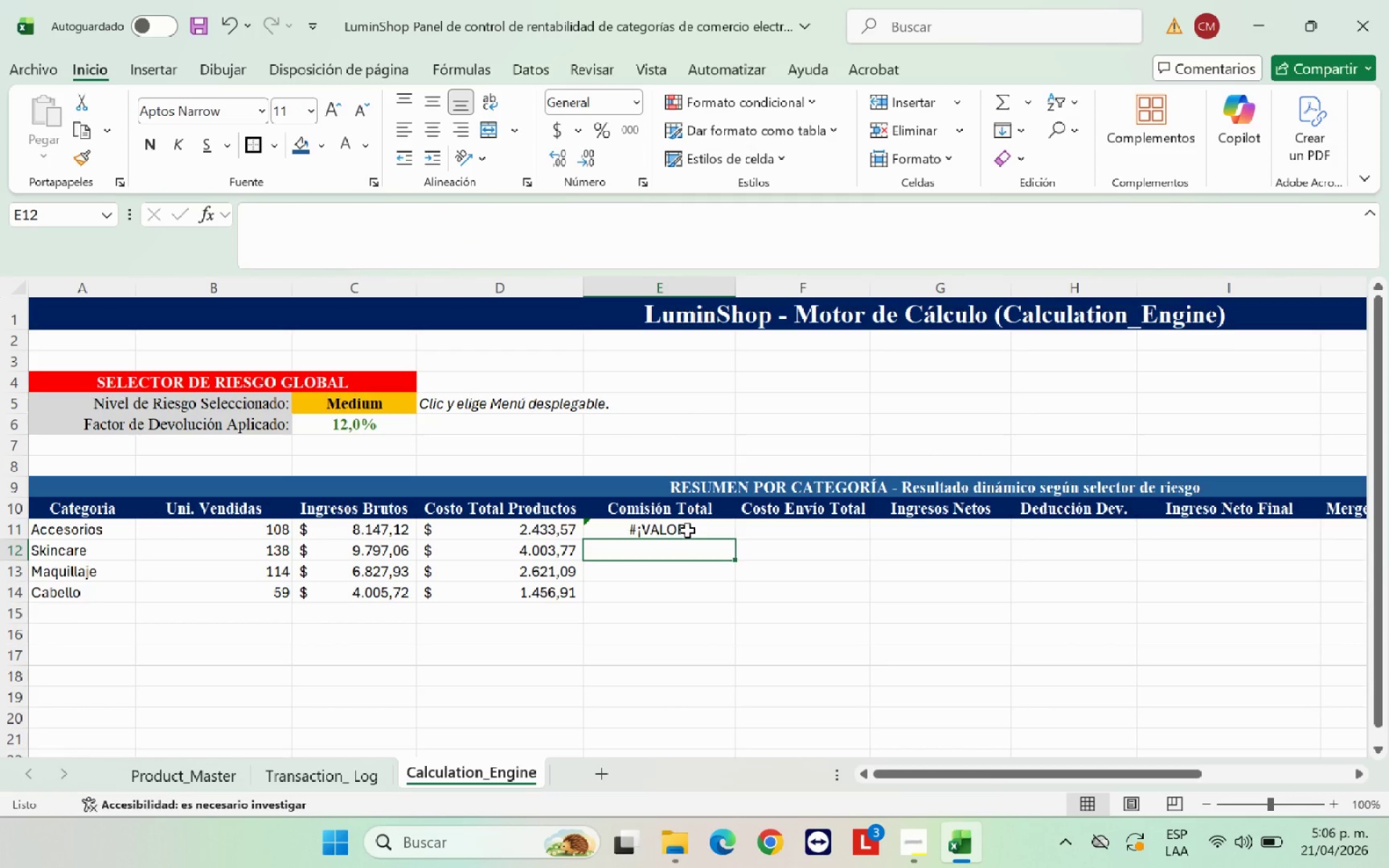 
left_click([687, 529])
 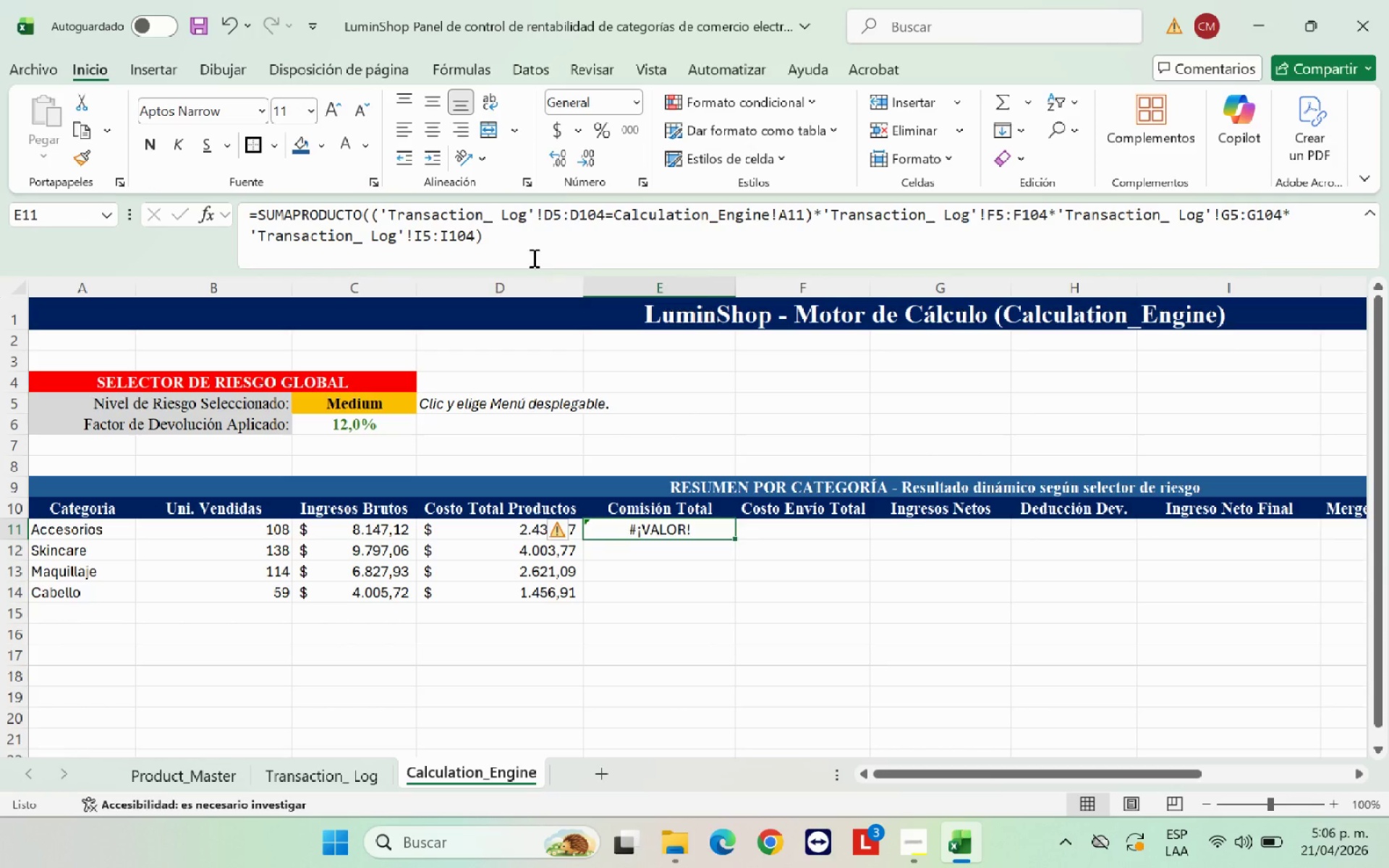 
left_click_drag(start_coordinate=[530, 246], to_coordinate=[239, 211])
 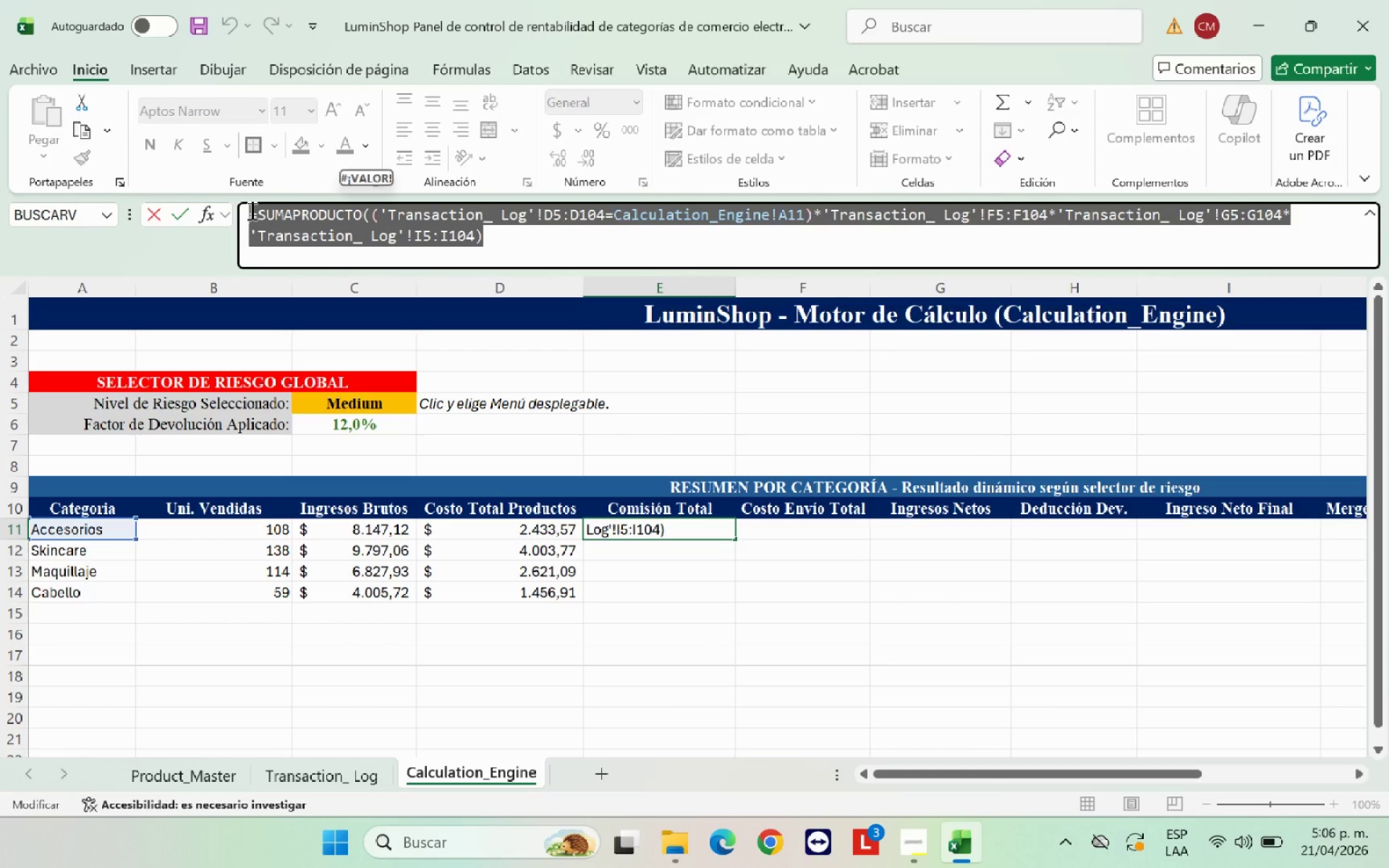 
key(Backspace)
type()SUMAPRODUCTO**)
 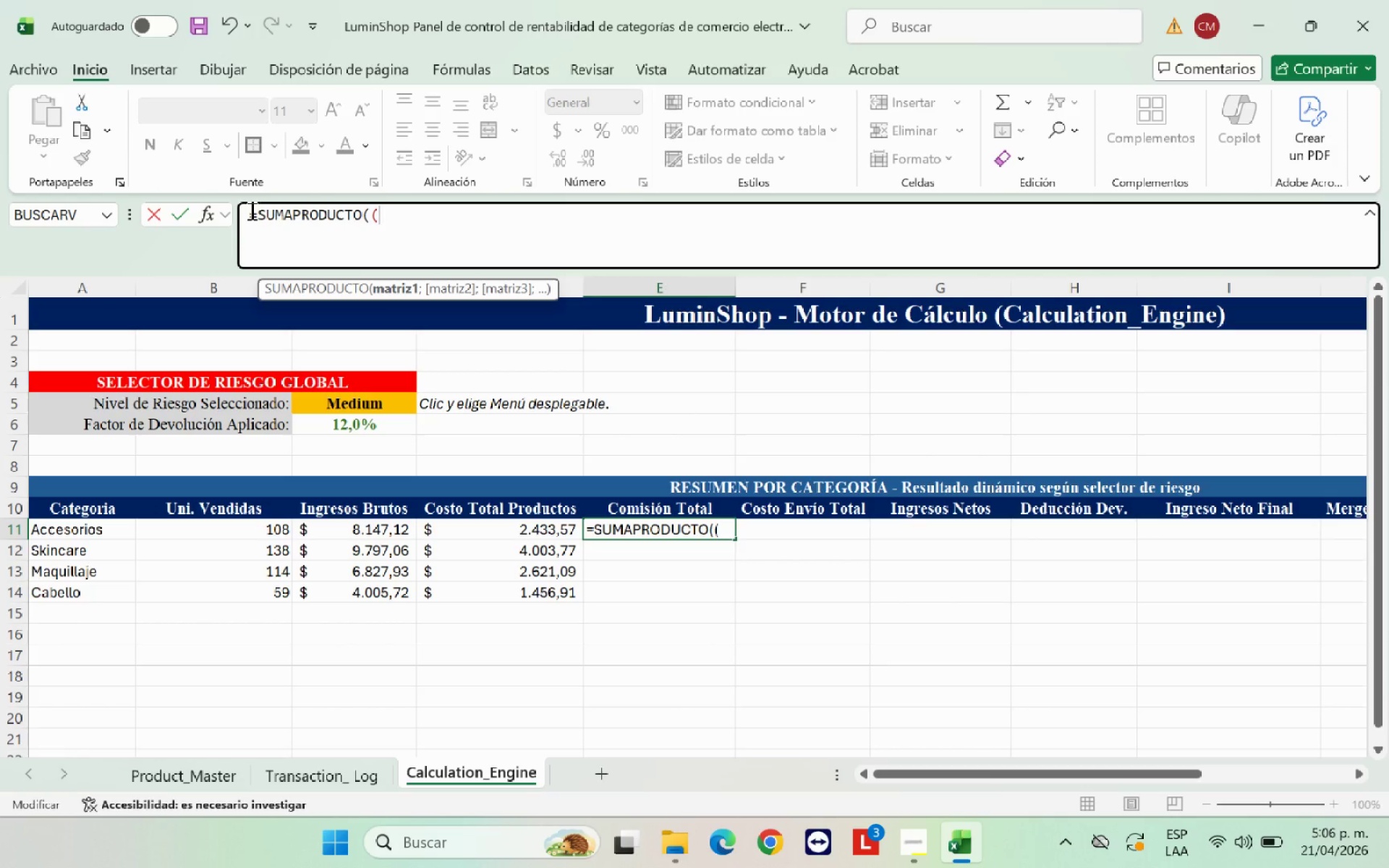 
scroll: coordinate [342, 558], scroll_direction: up, amount: 42.0
 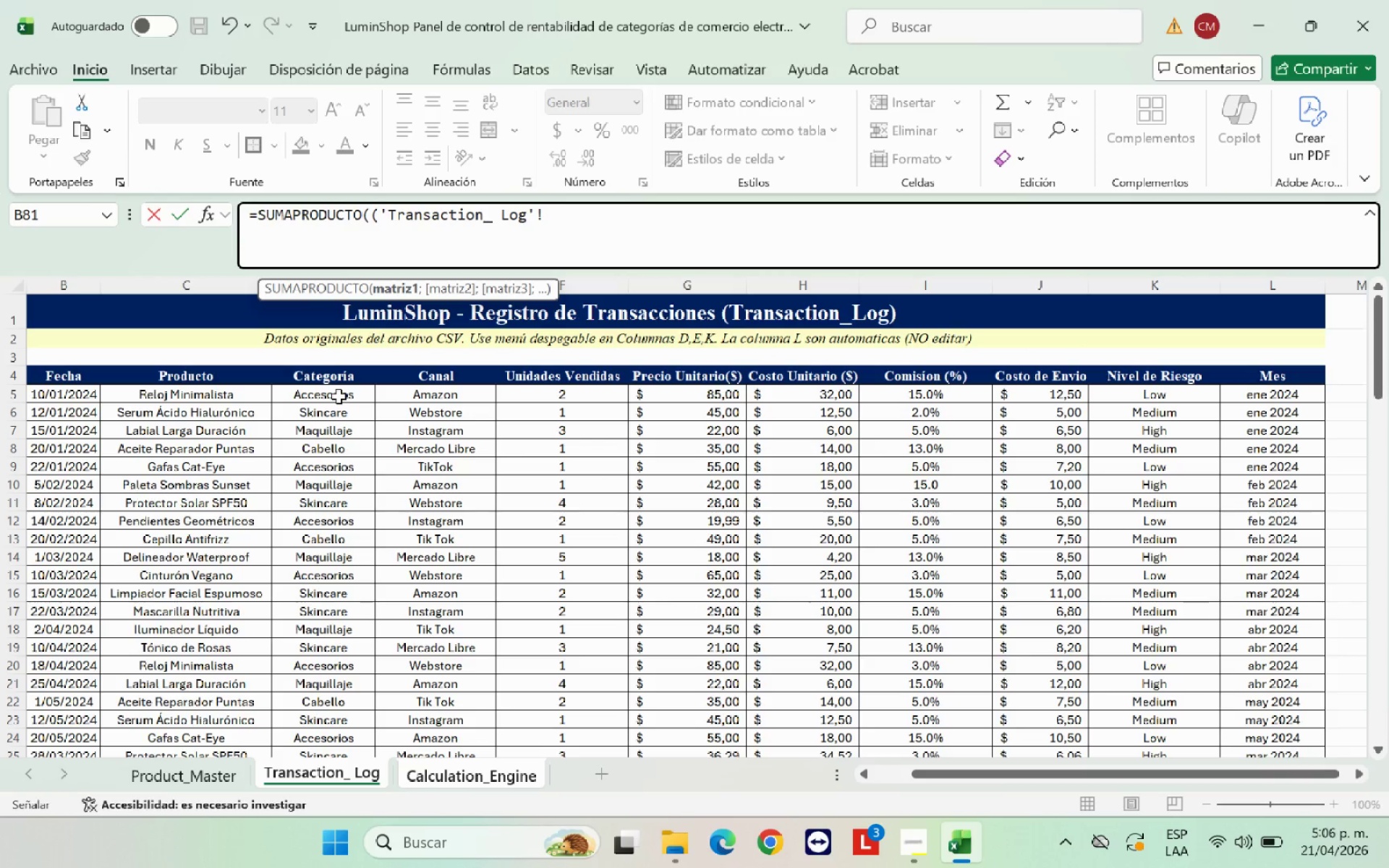 
left_click_drag(start_coordinate=[342, 396], to_coordinate=[344, 720])
 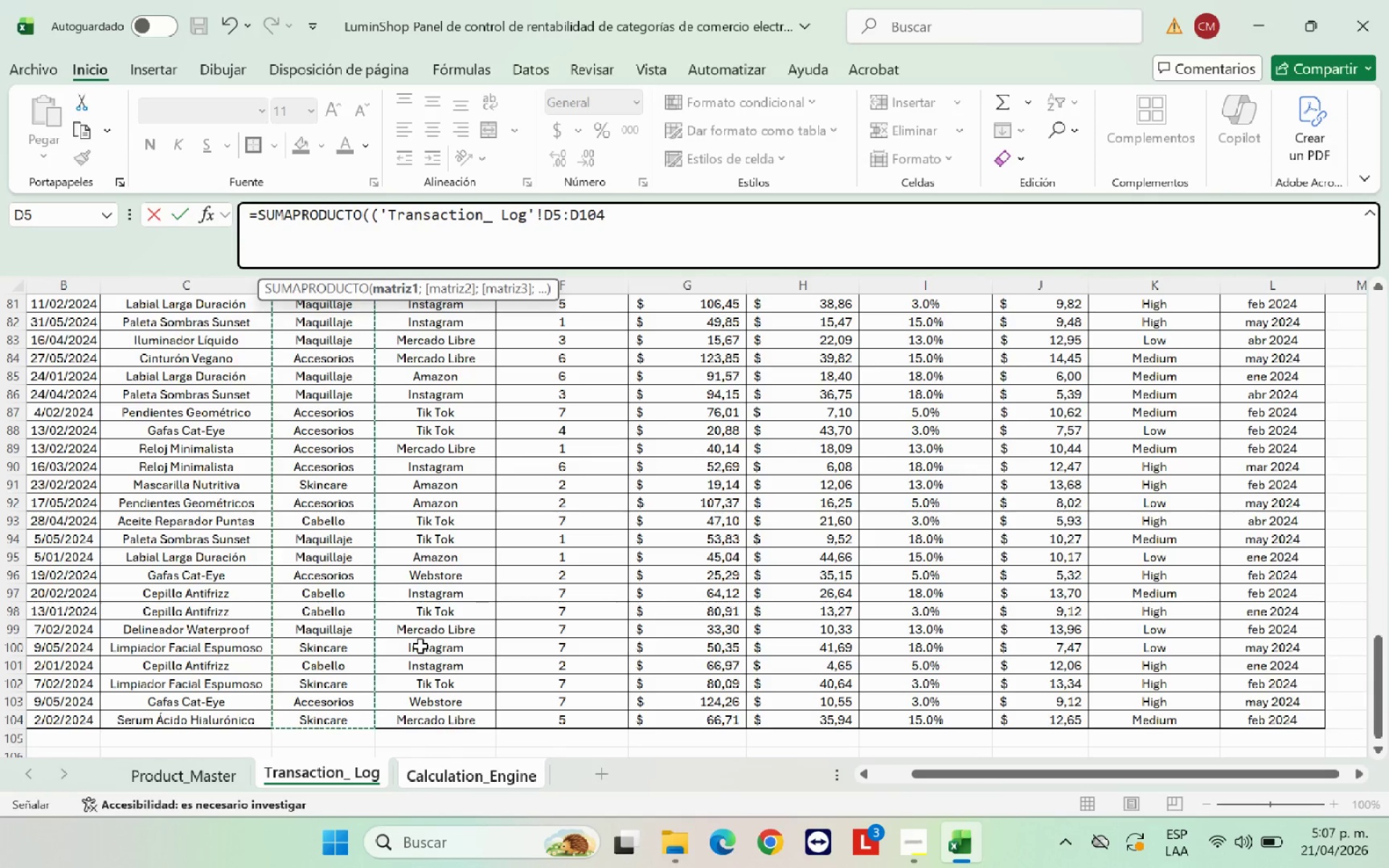 
type()A11(+)
 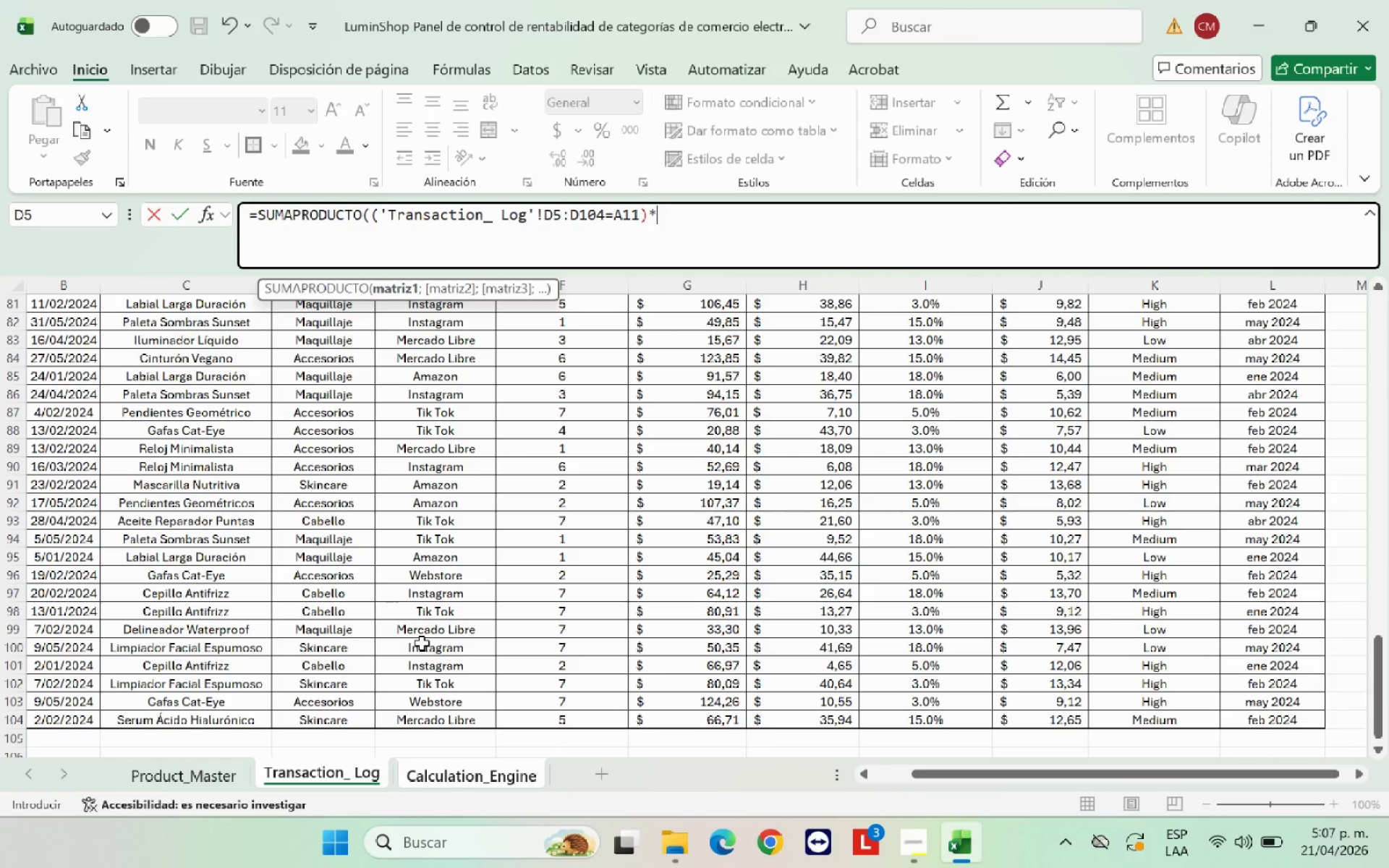 
wait(19.78)
 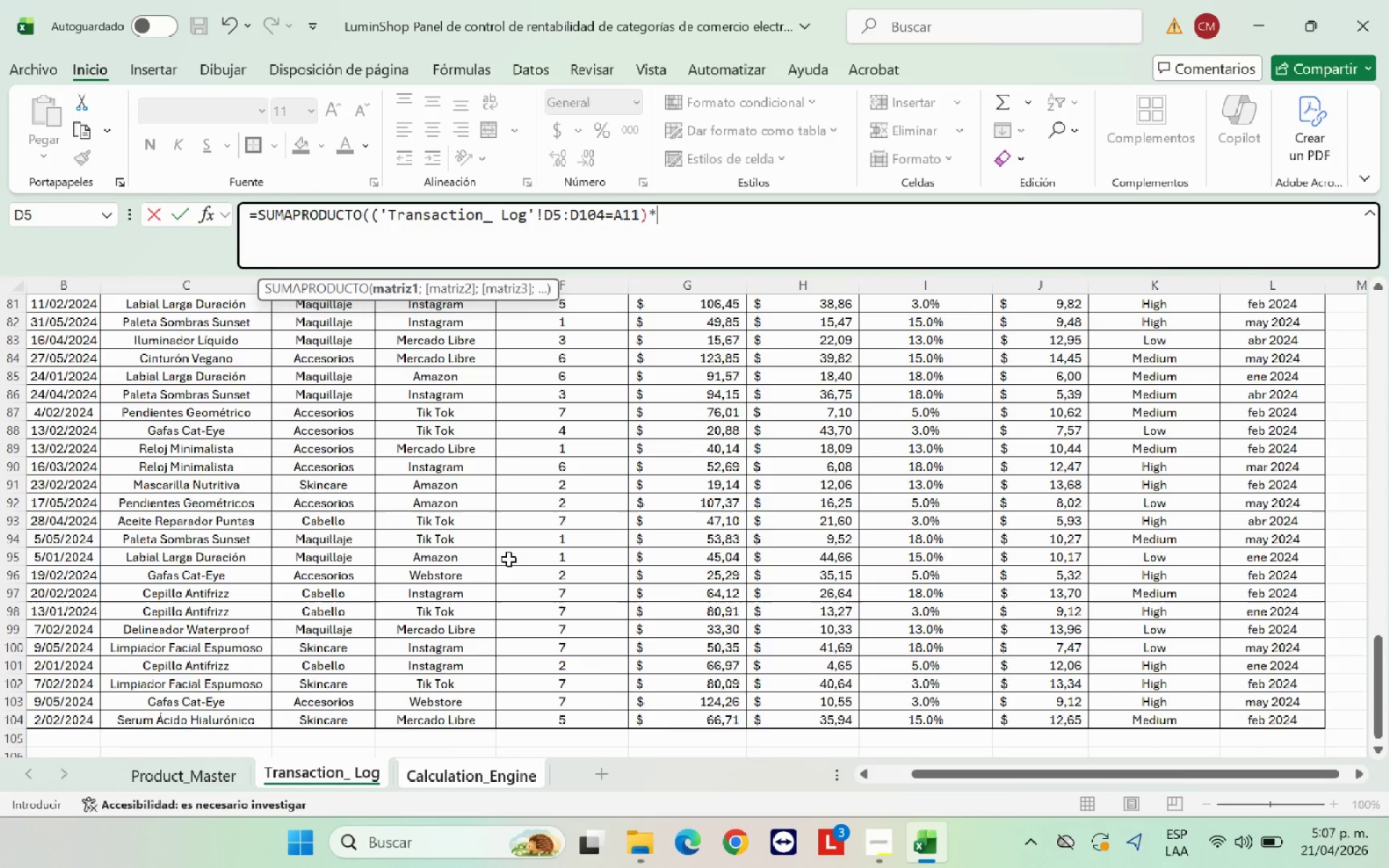 
scroll: coordinate [767, 426], scroll_direction: up, amount: 33.0
 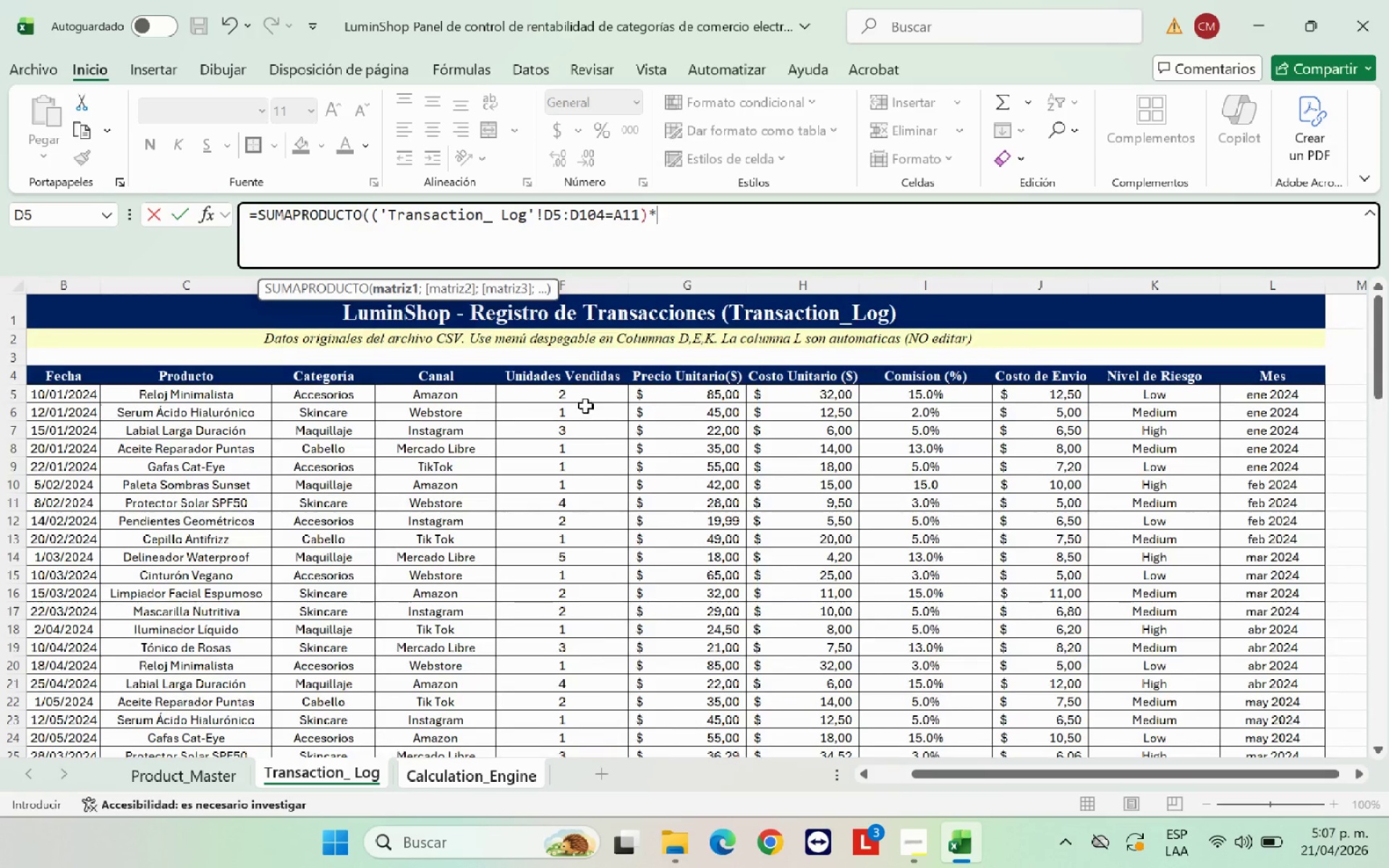 
left_click_drag(start_coordinate=[588, 398], to_coordinate=[600, 720])
 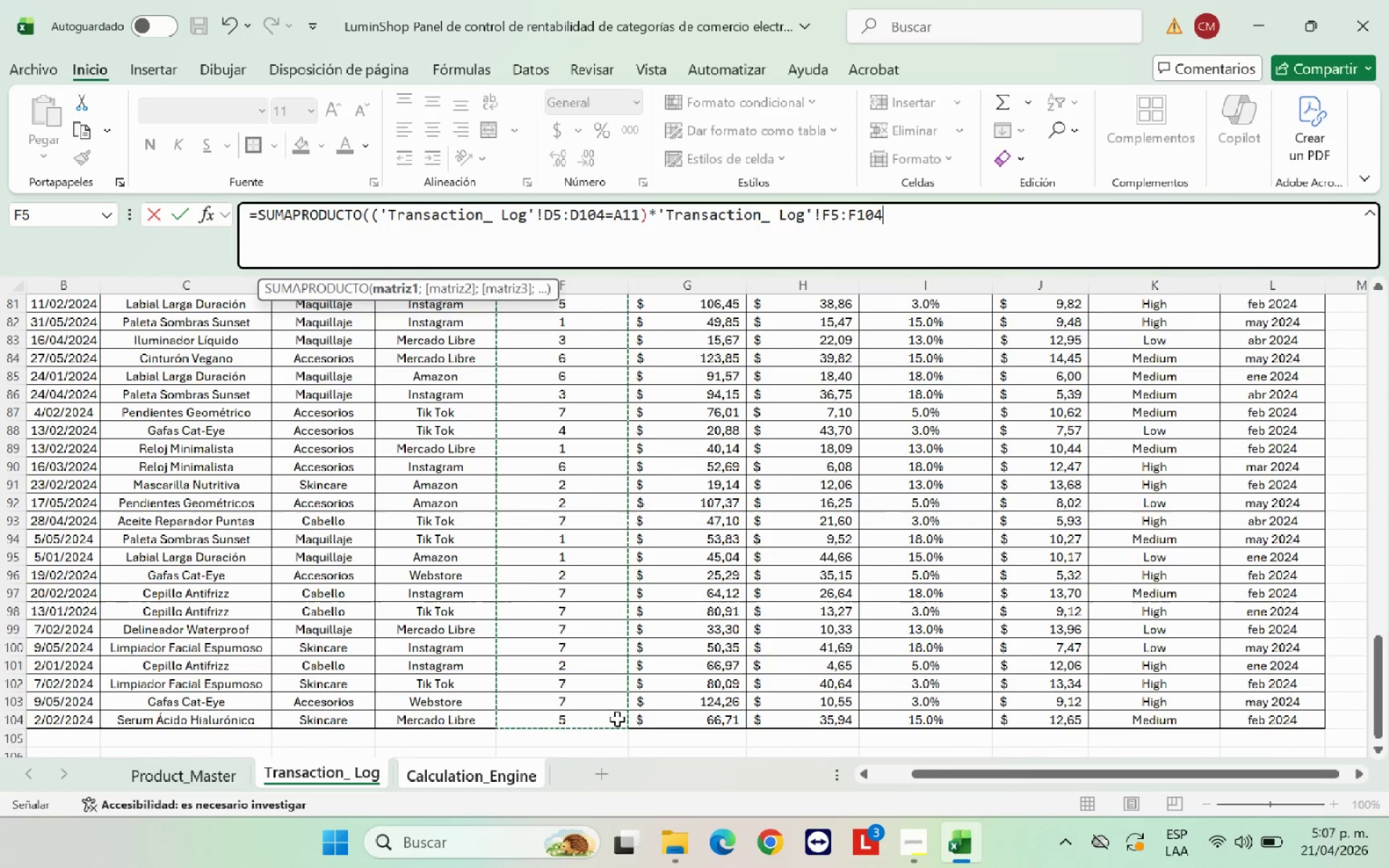 
key(Shift+Equal)
 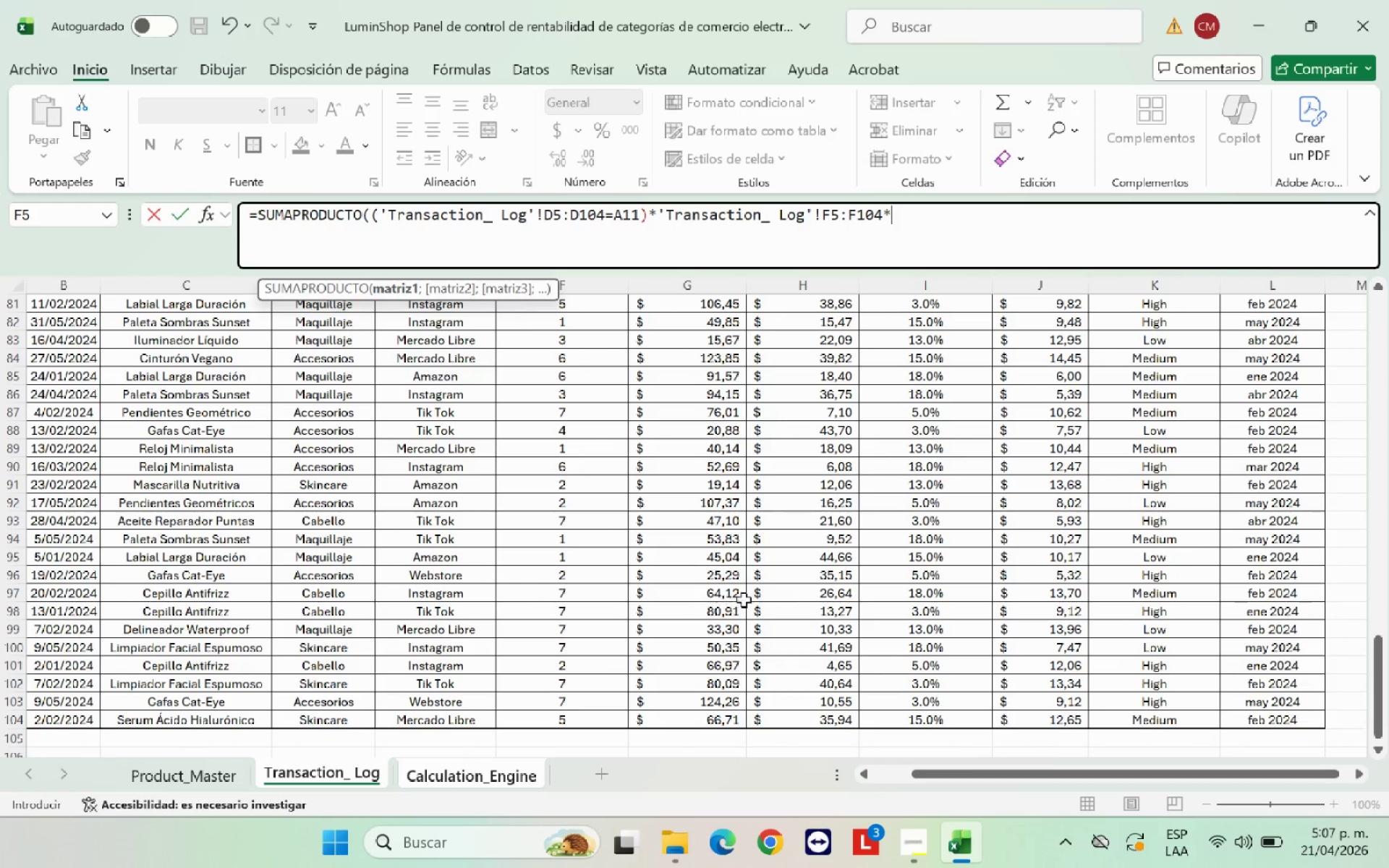 
scroll: coordinate [742, 532], scroll_direction: up, amount: 30.0
 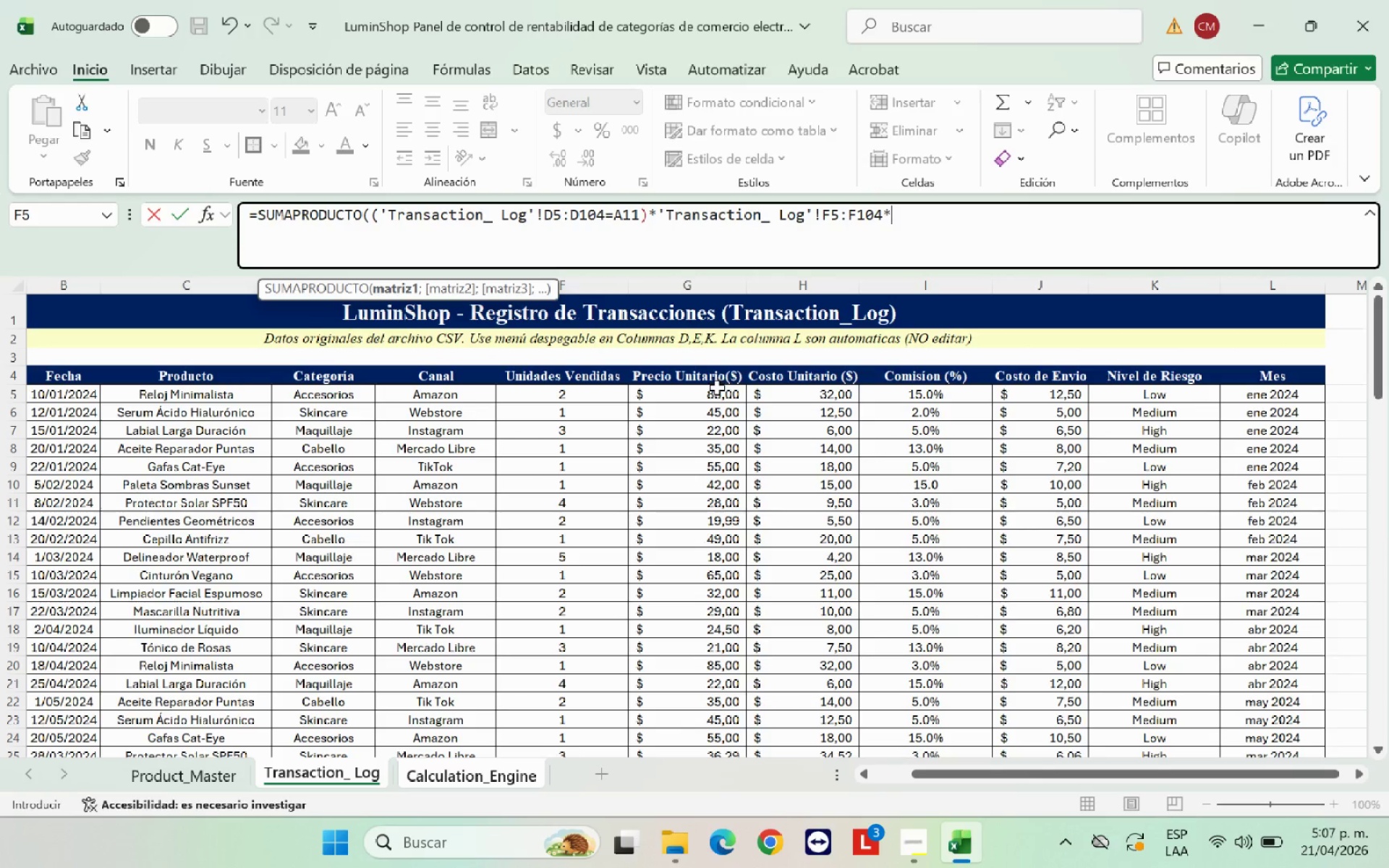 
left_click_drag(start_coordinate=[717, 393], to_coordinate=[693, 712])
 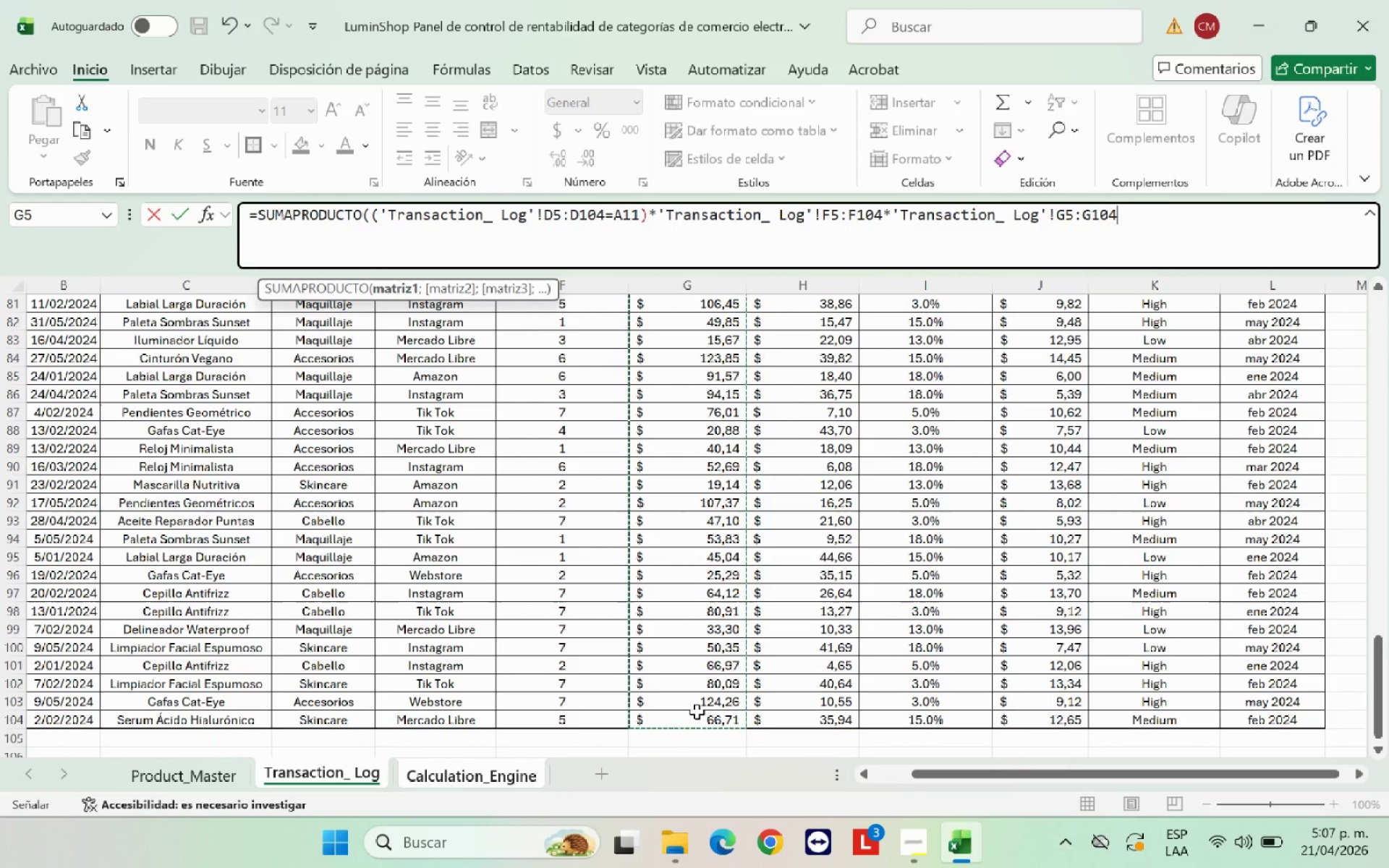 
key(Shift+Equal)
 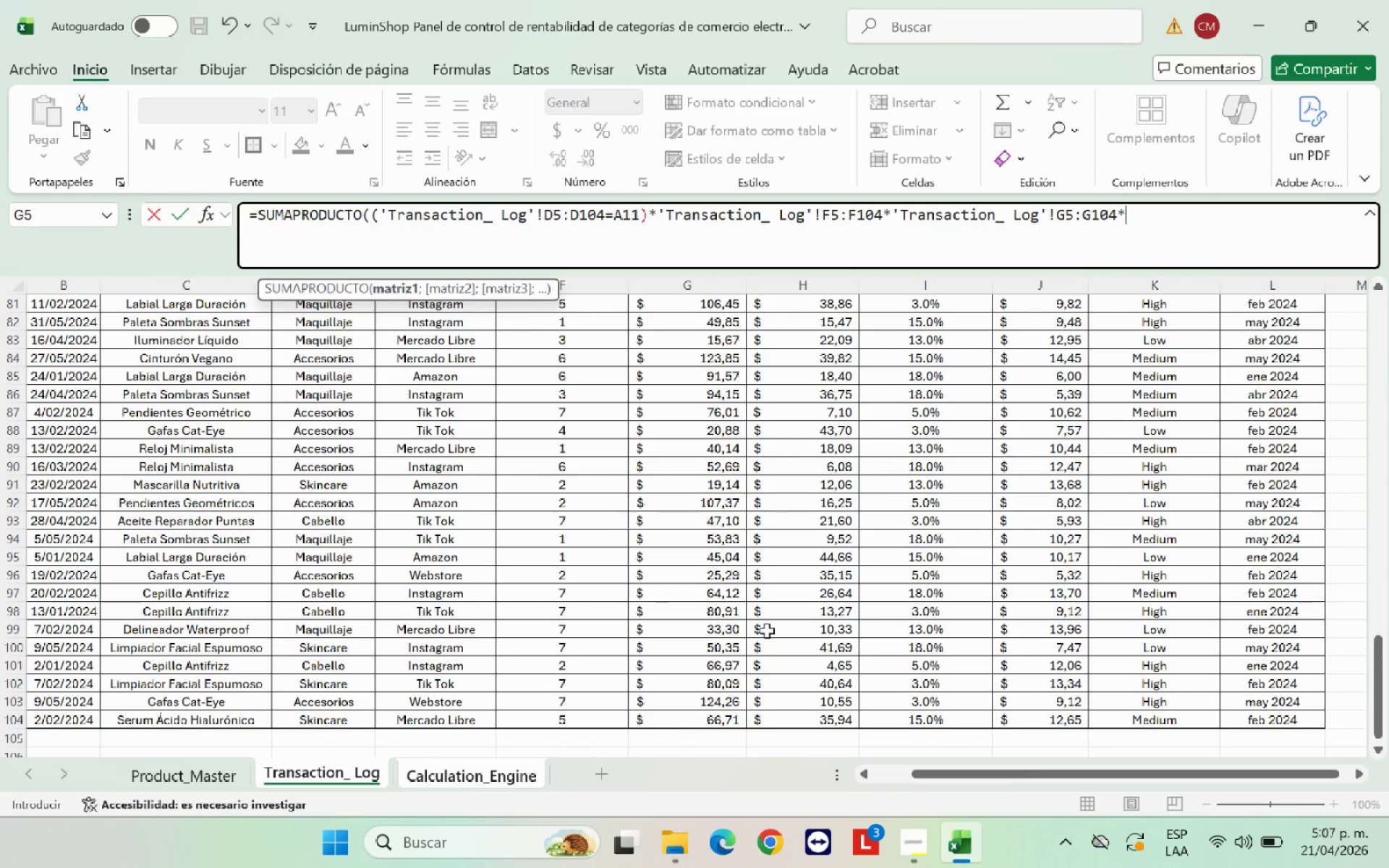 
scroll: coordinate [841, 605], scroll_direction: up, amount: 36.0
 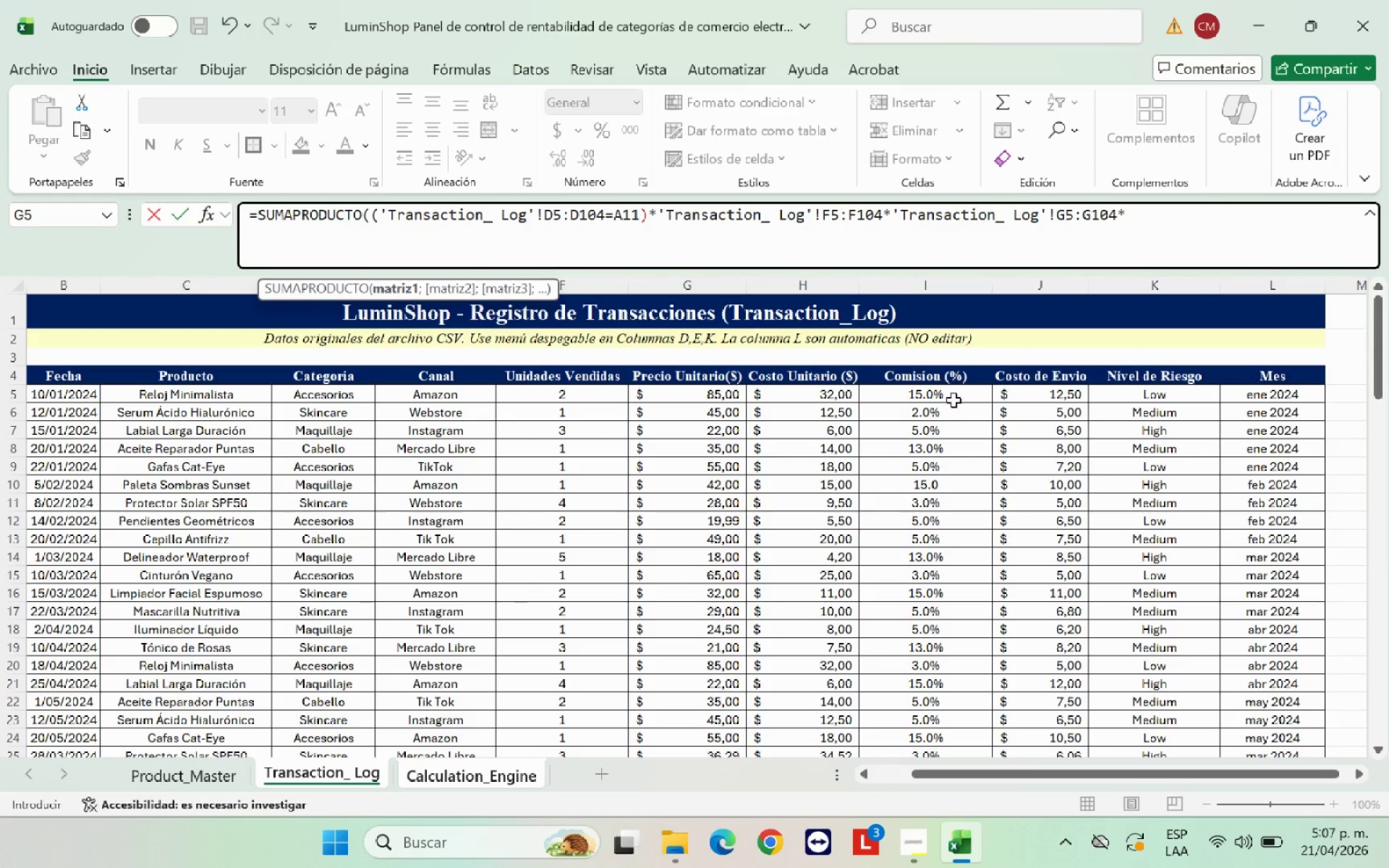 
left_click_drag(start_coordinate=[953, 399], to_coordinate=[940, 717])
 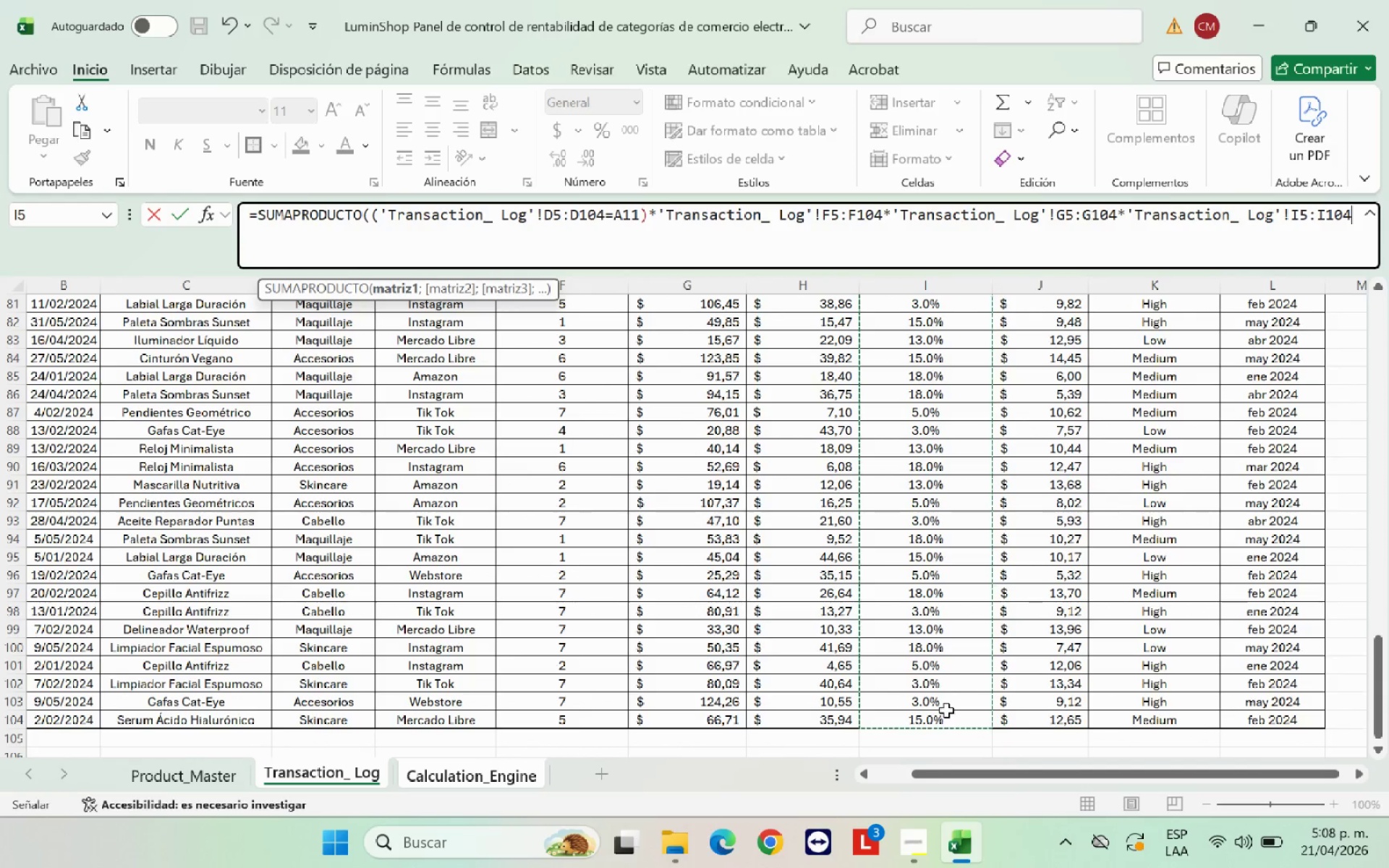 
key(Shift+9)
 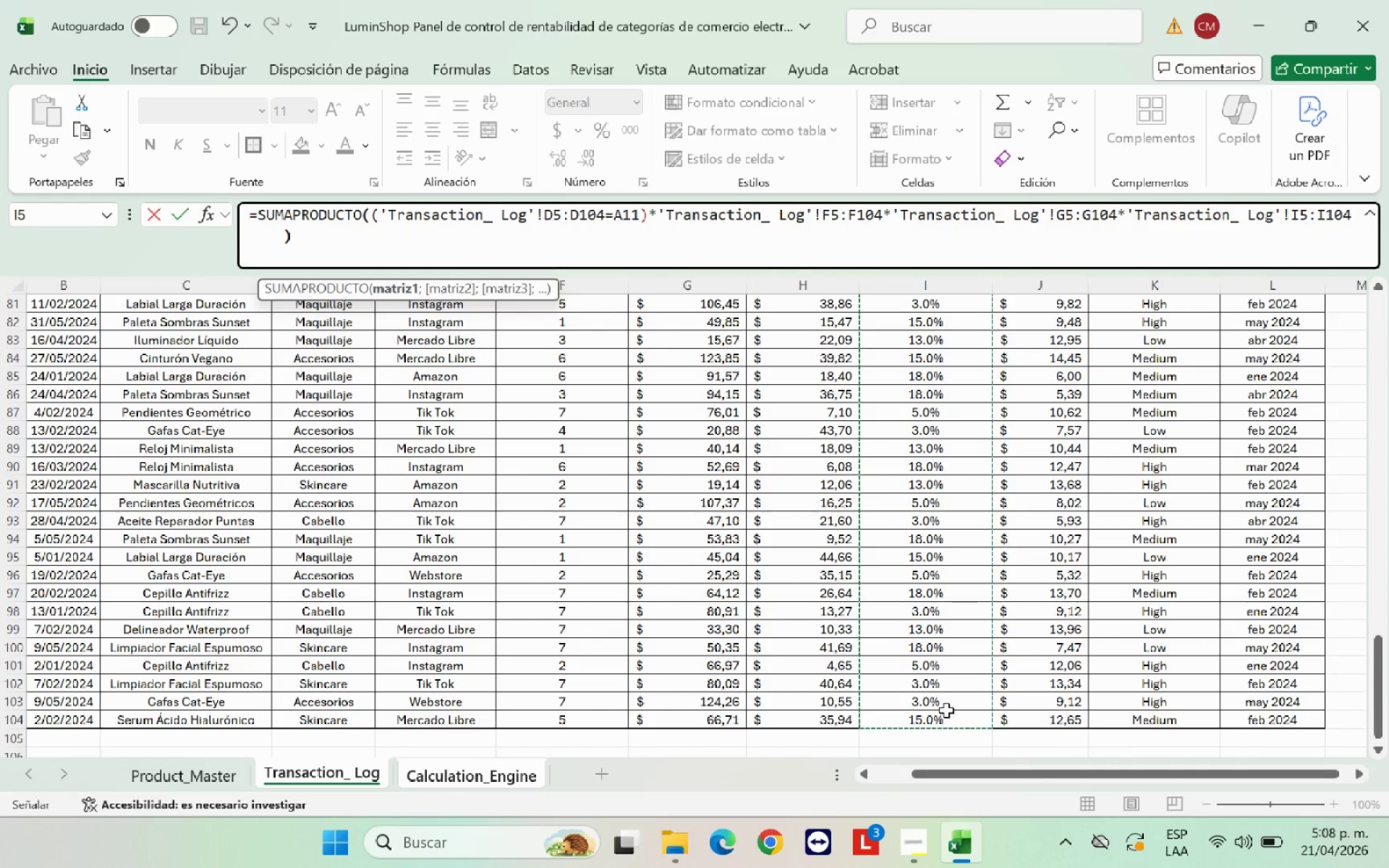 
key(Enter)
 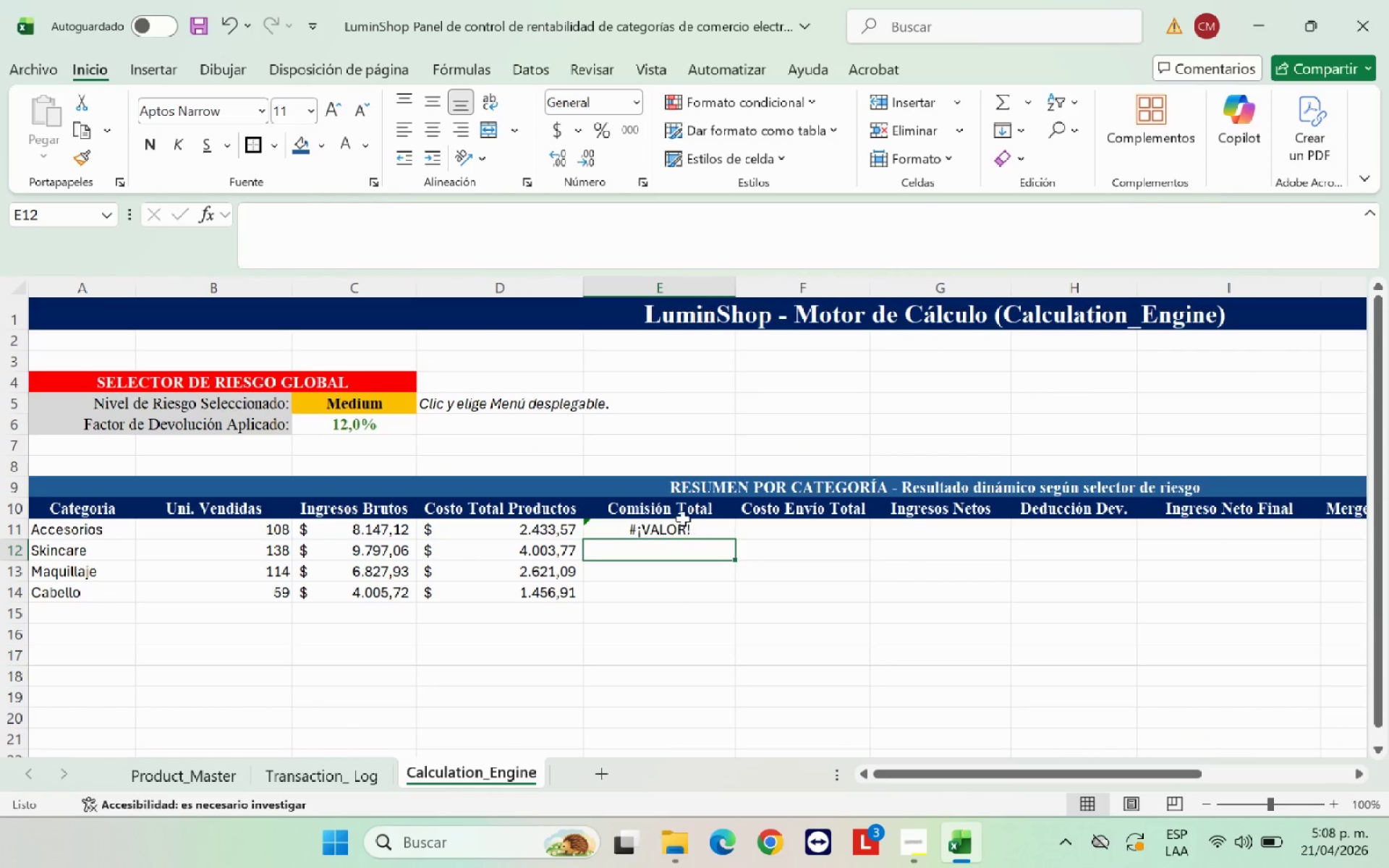 
left_click([679, 527])
 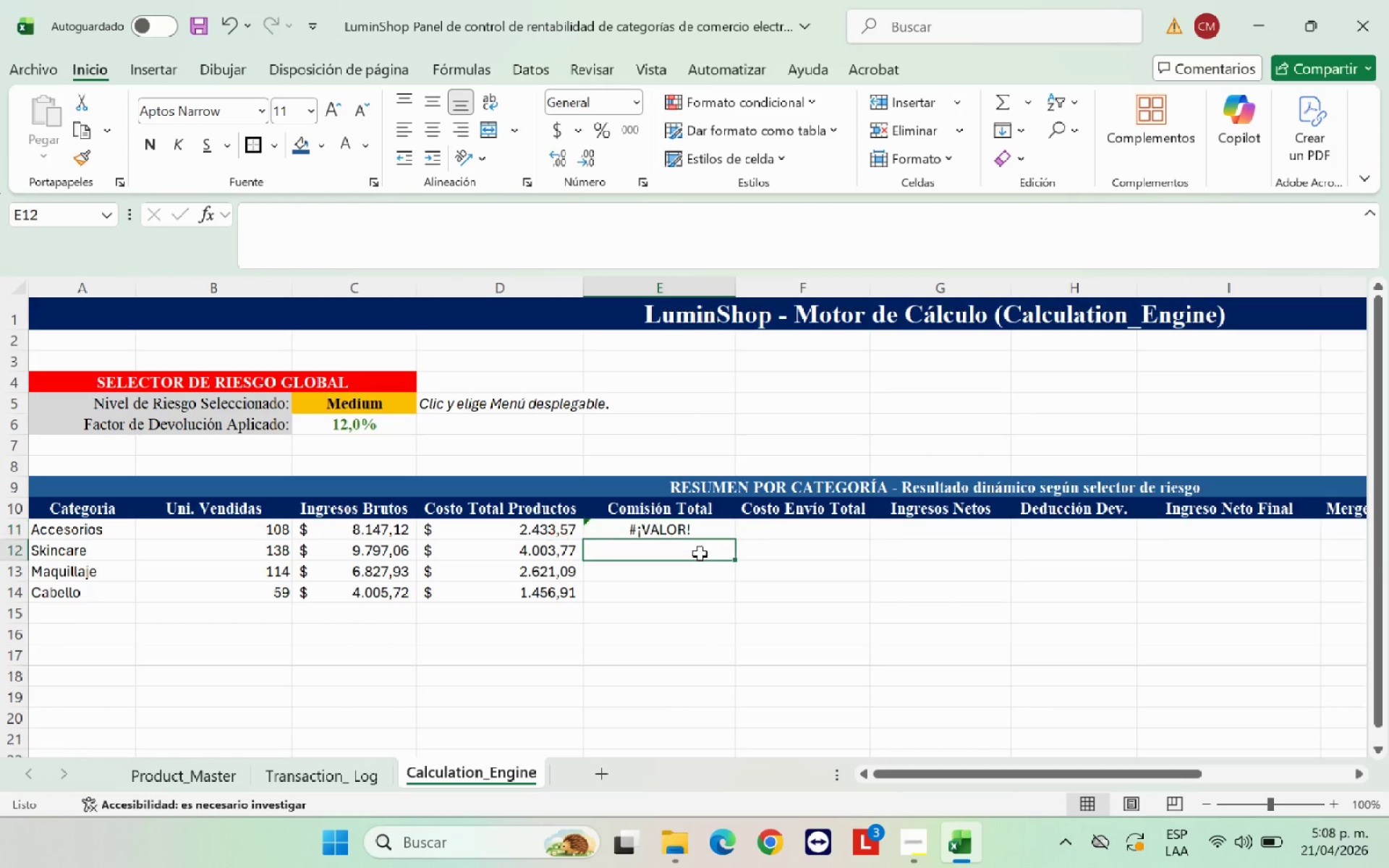 
double_click([693, 529])
 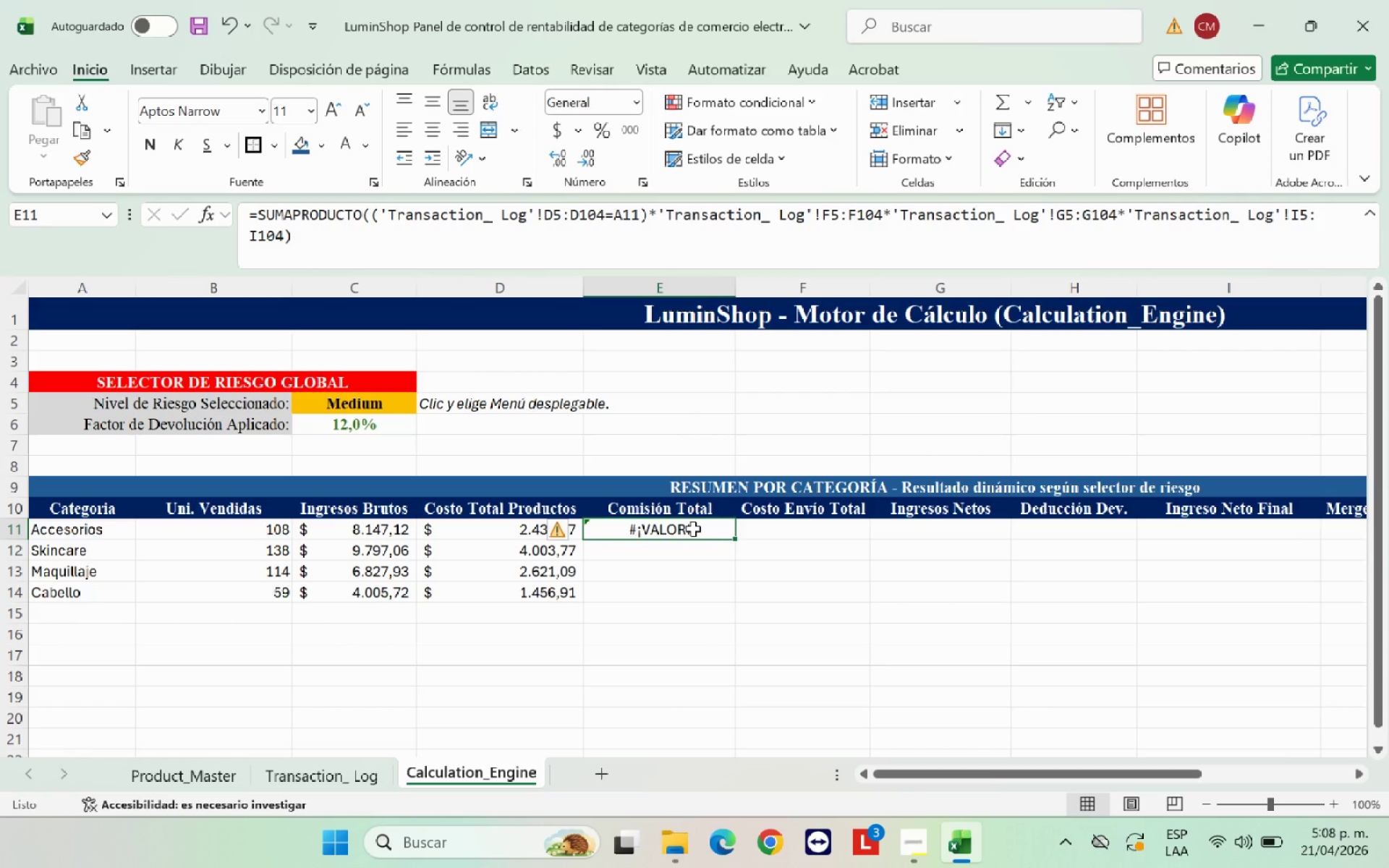 
key(Backspace)
 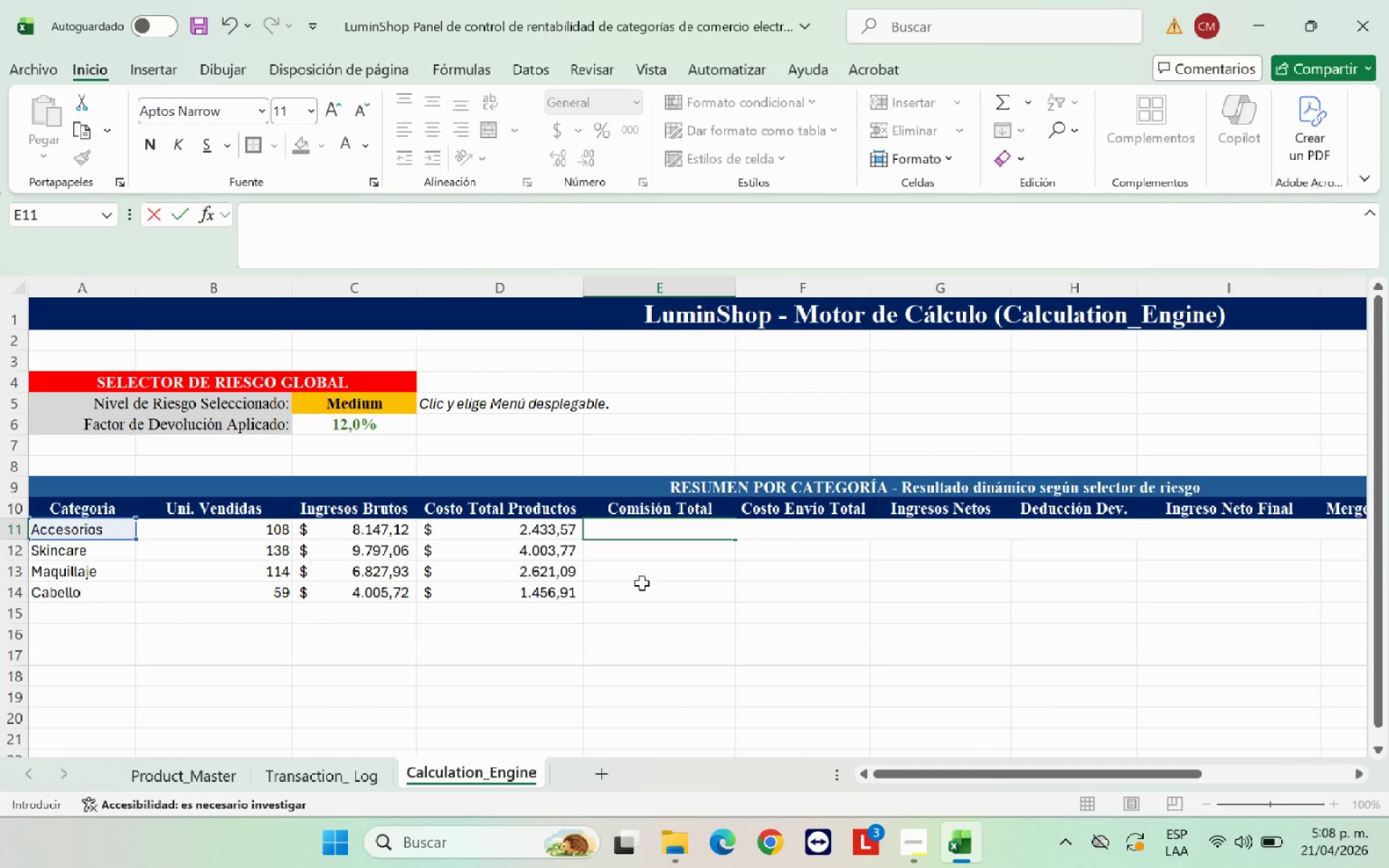 
left_click([660, 593])
 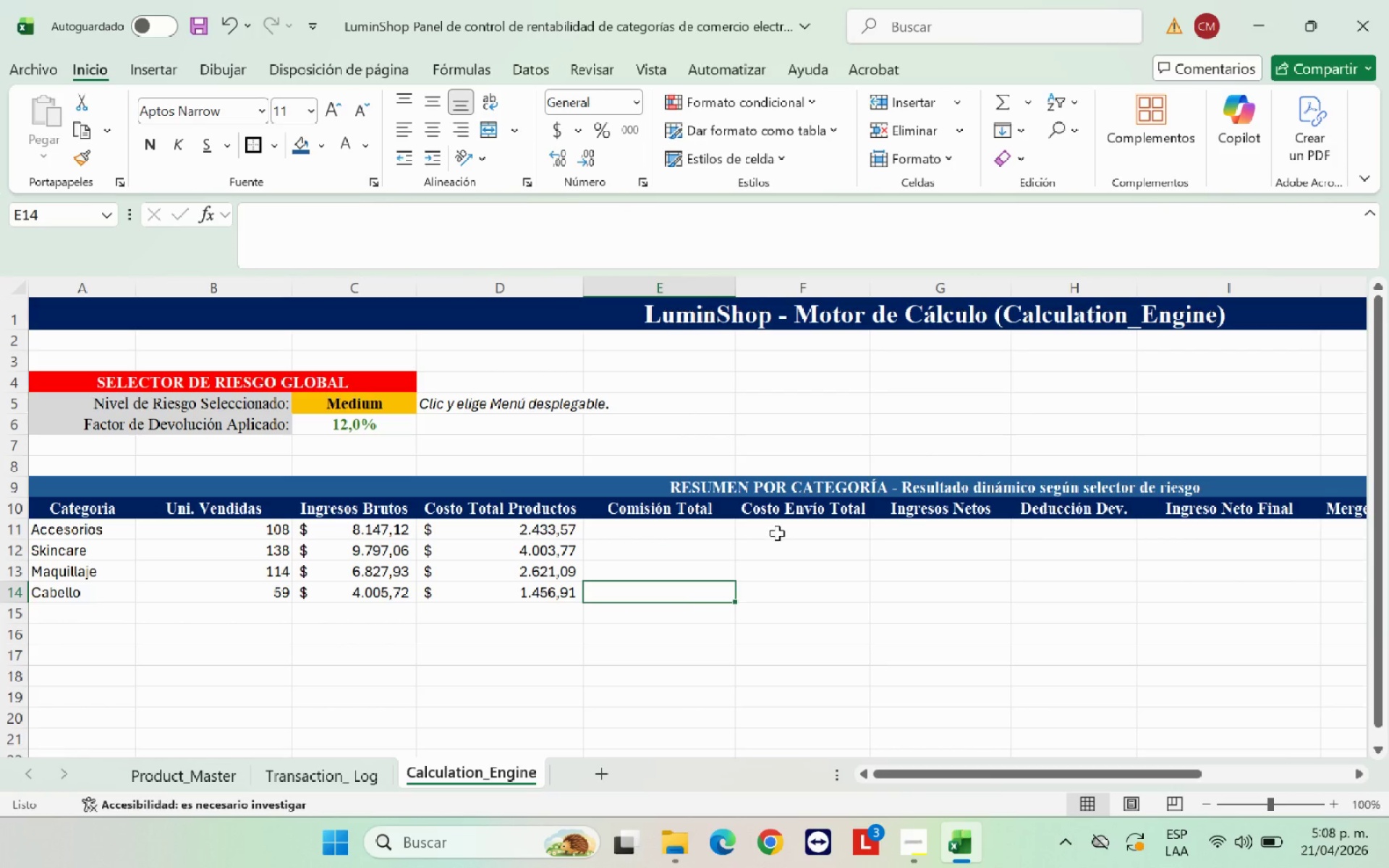 
left_click([777, 533])
 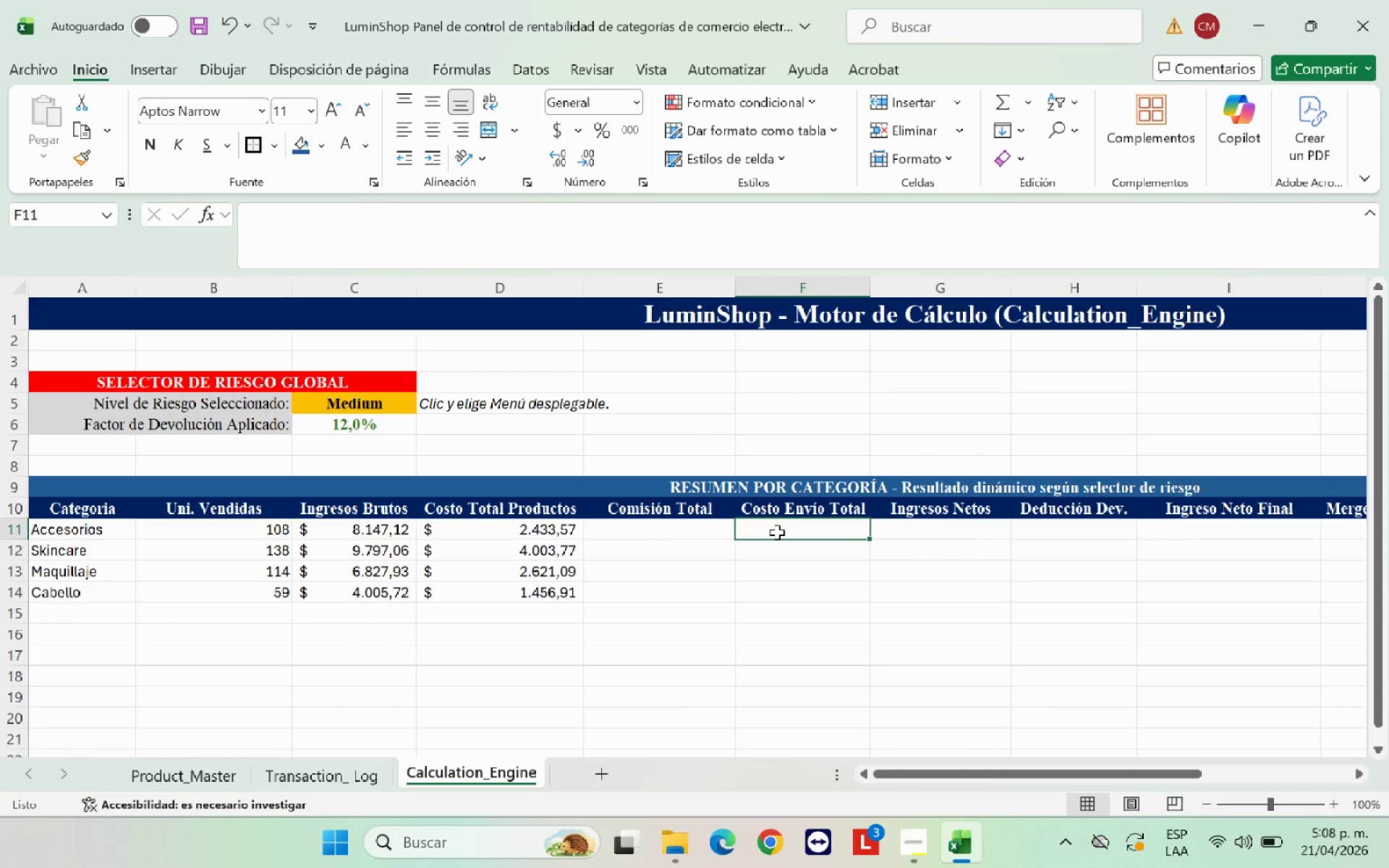 
wait(8.47)
 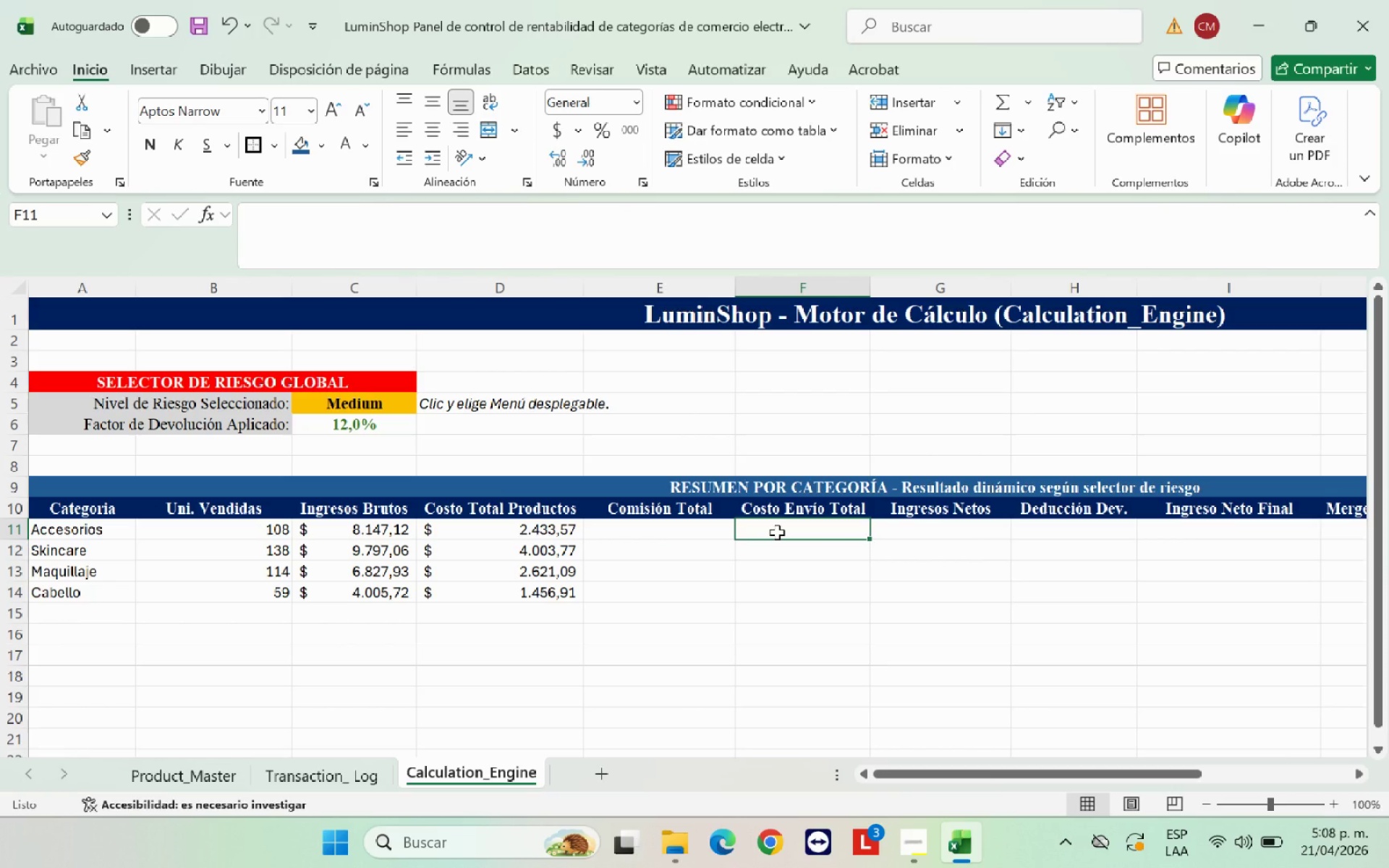 
type()SUMAPRODUCTO**)
 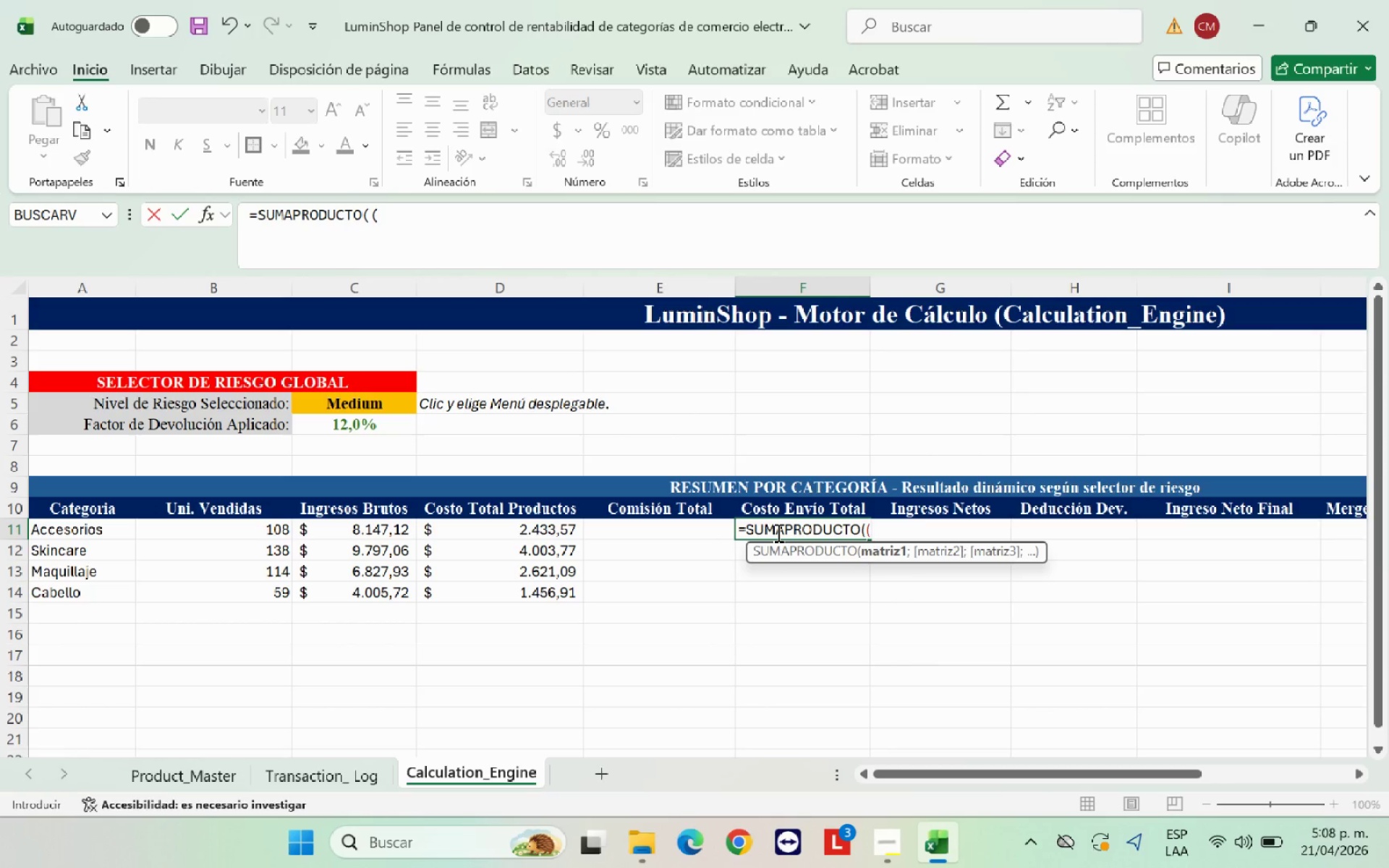 
left_click([357, 783])
 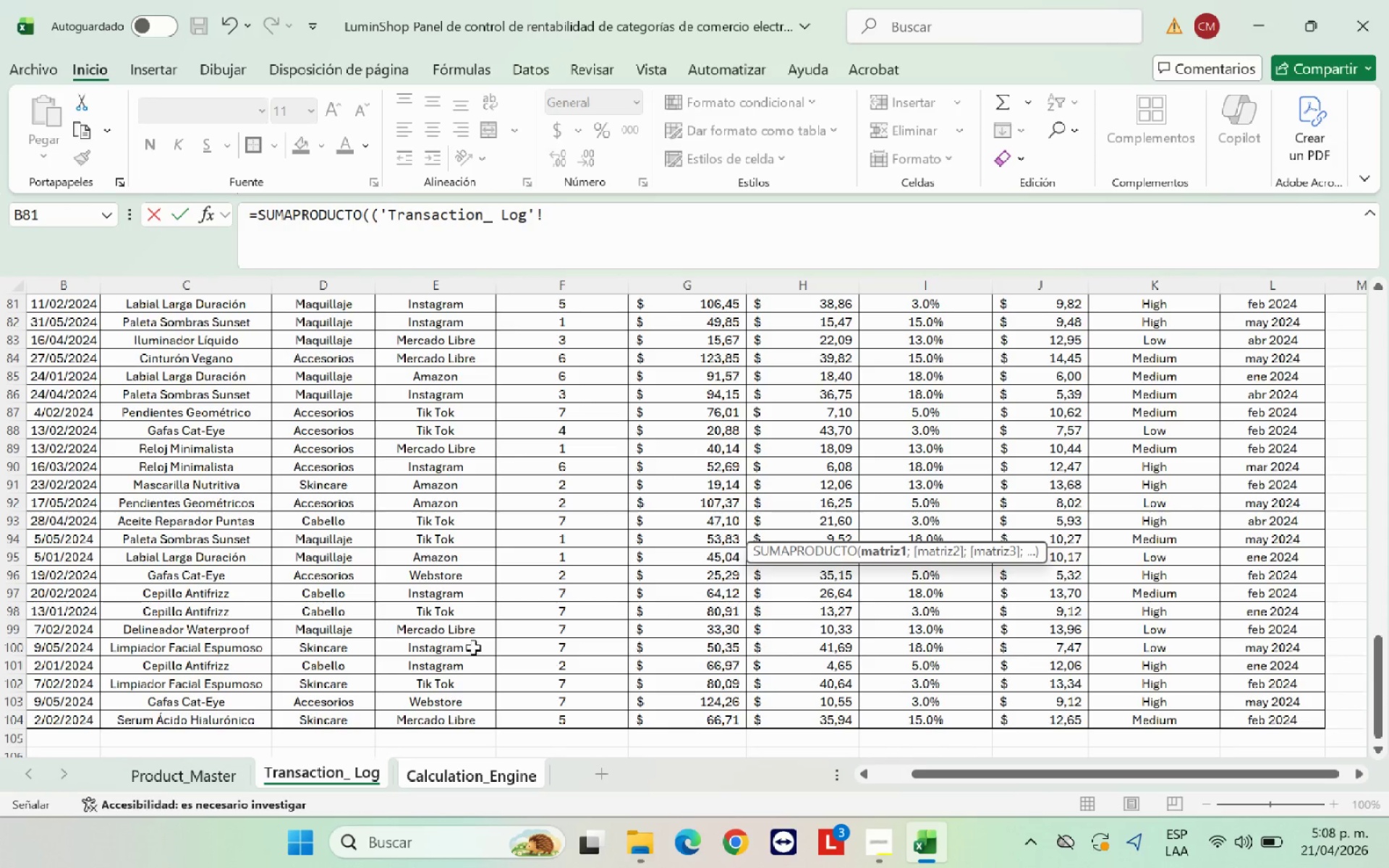 
scroll: coordinate [530, 550], scroll_direction: up, amount: 37.0
 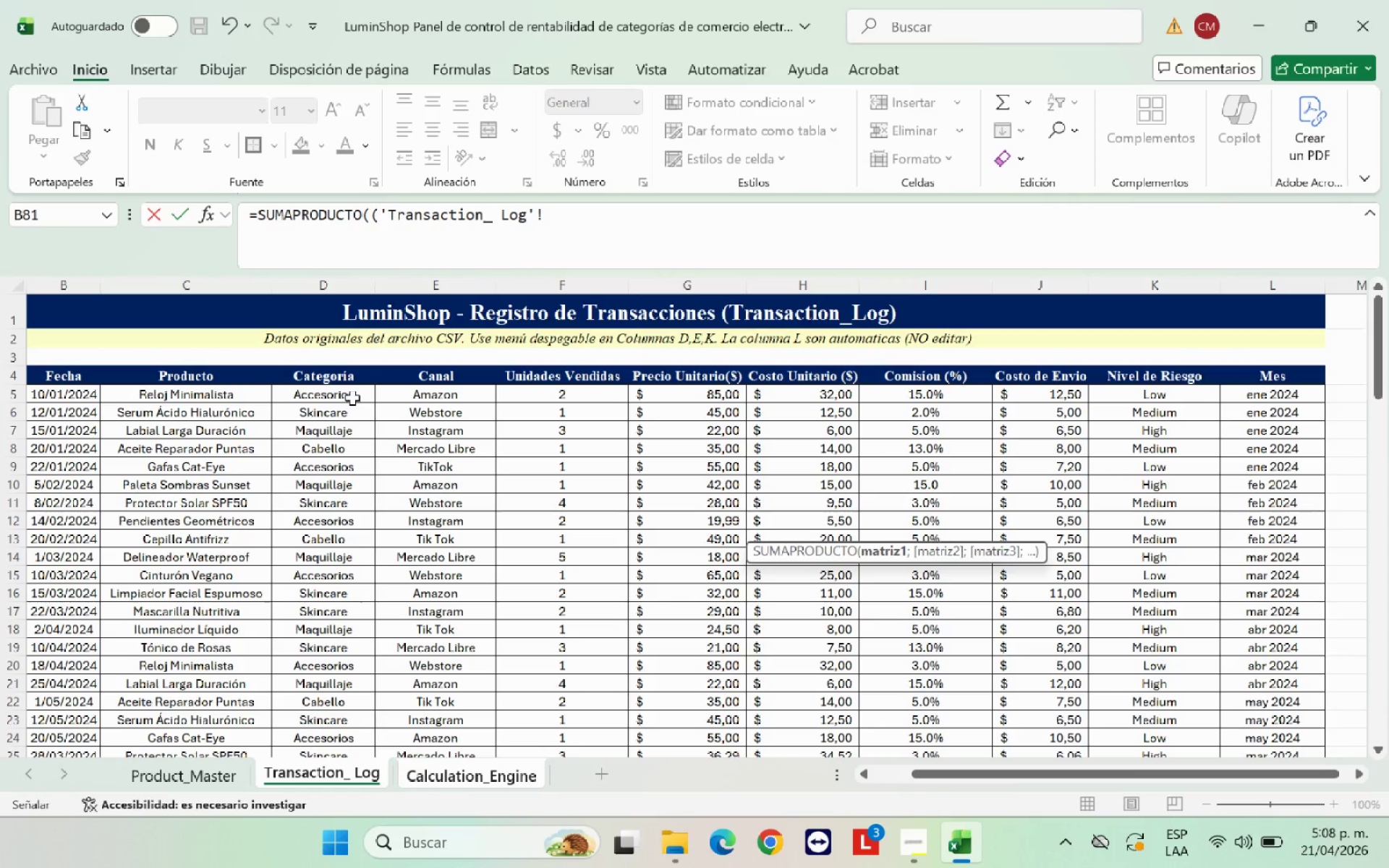 
left_click_drag(start_coordinate=[353, 397], to_coordinate=[334, 654])
 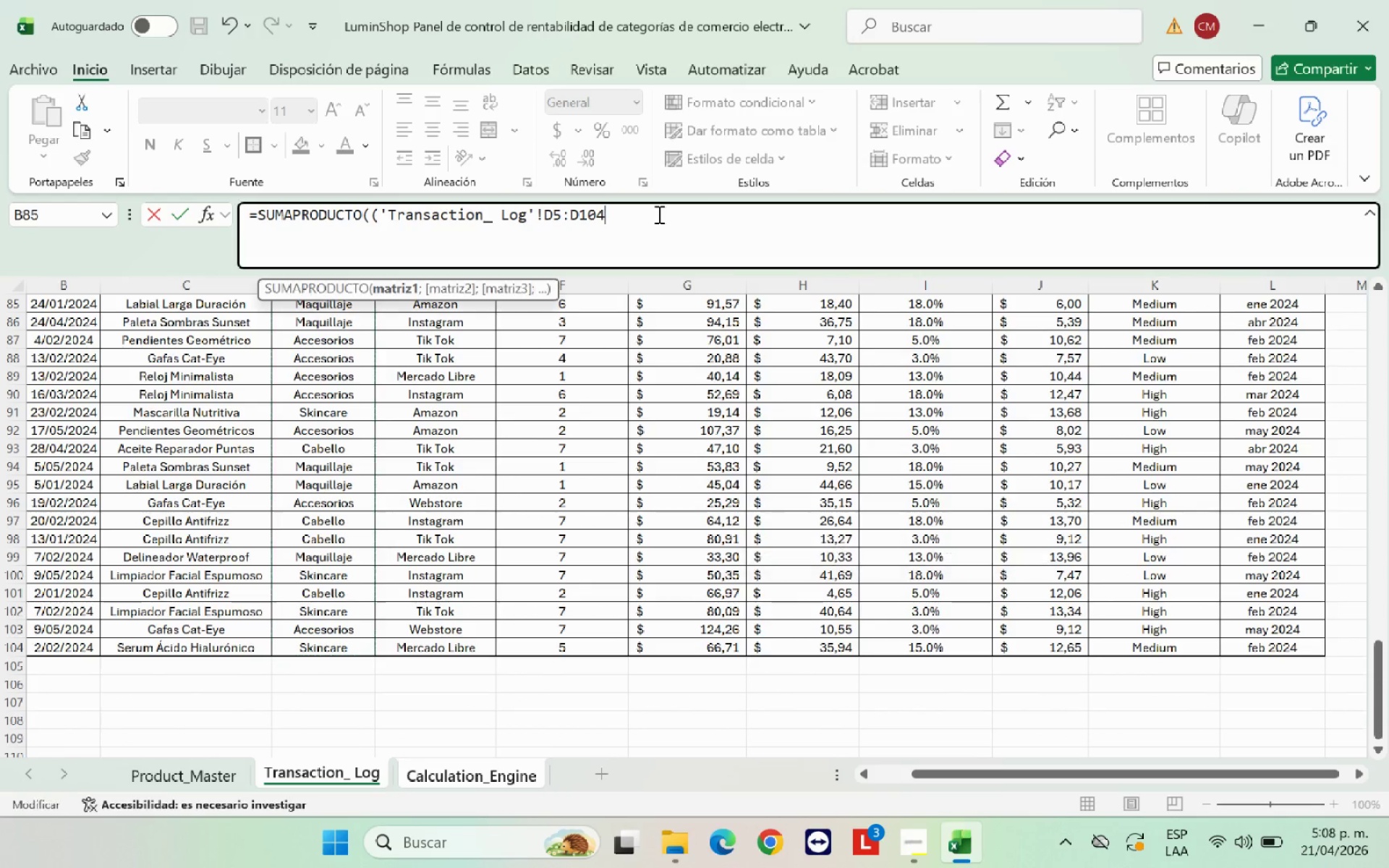 
key(Shift+0)
 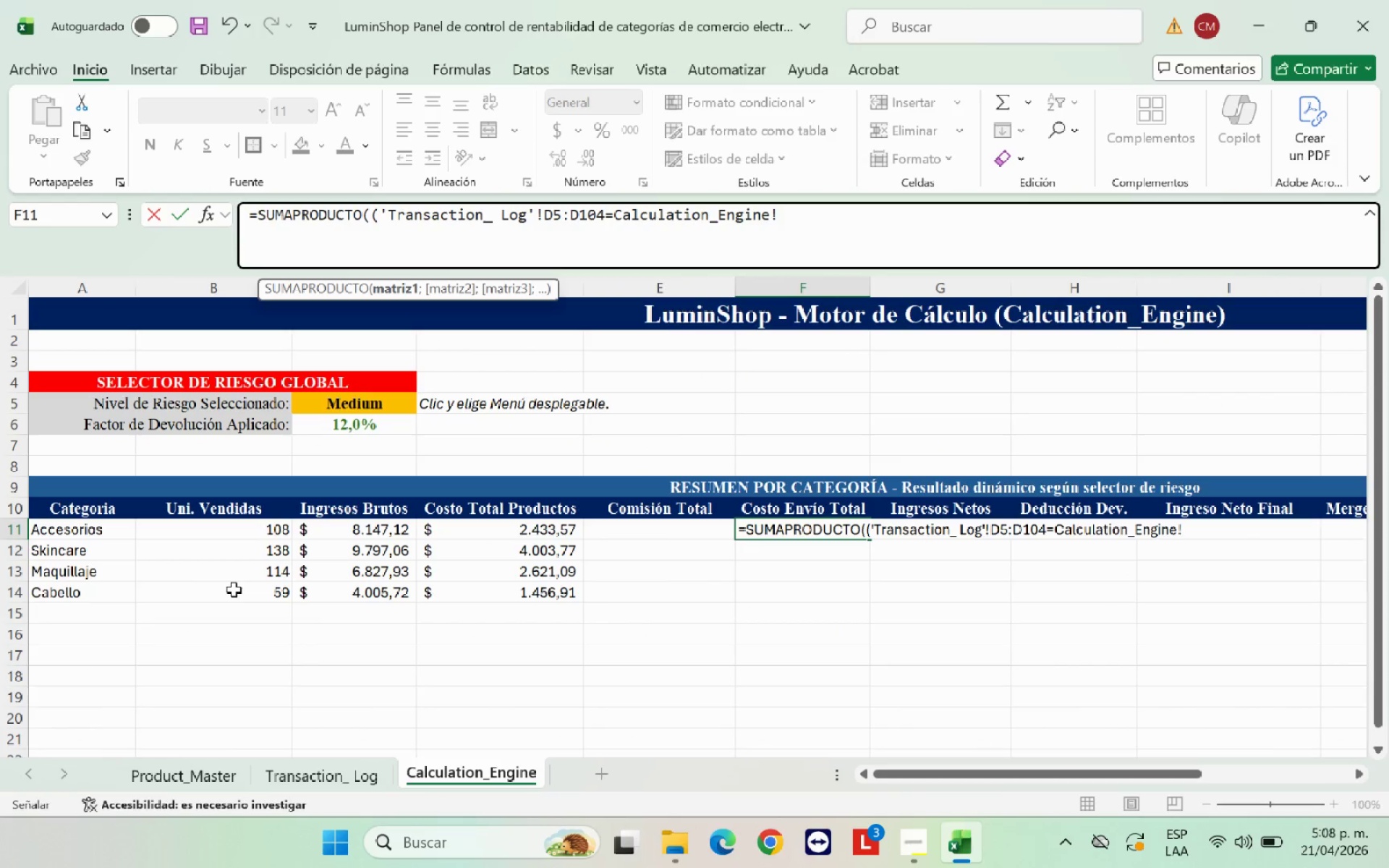 
left_click([103, 537])
 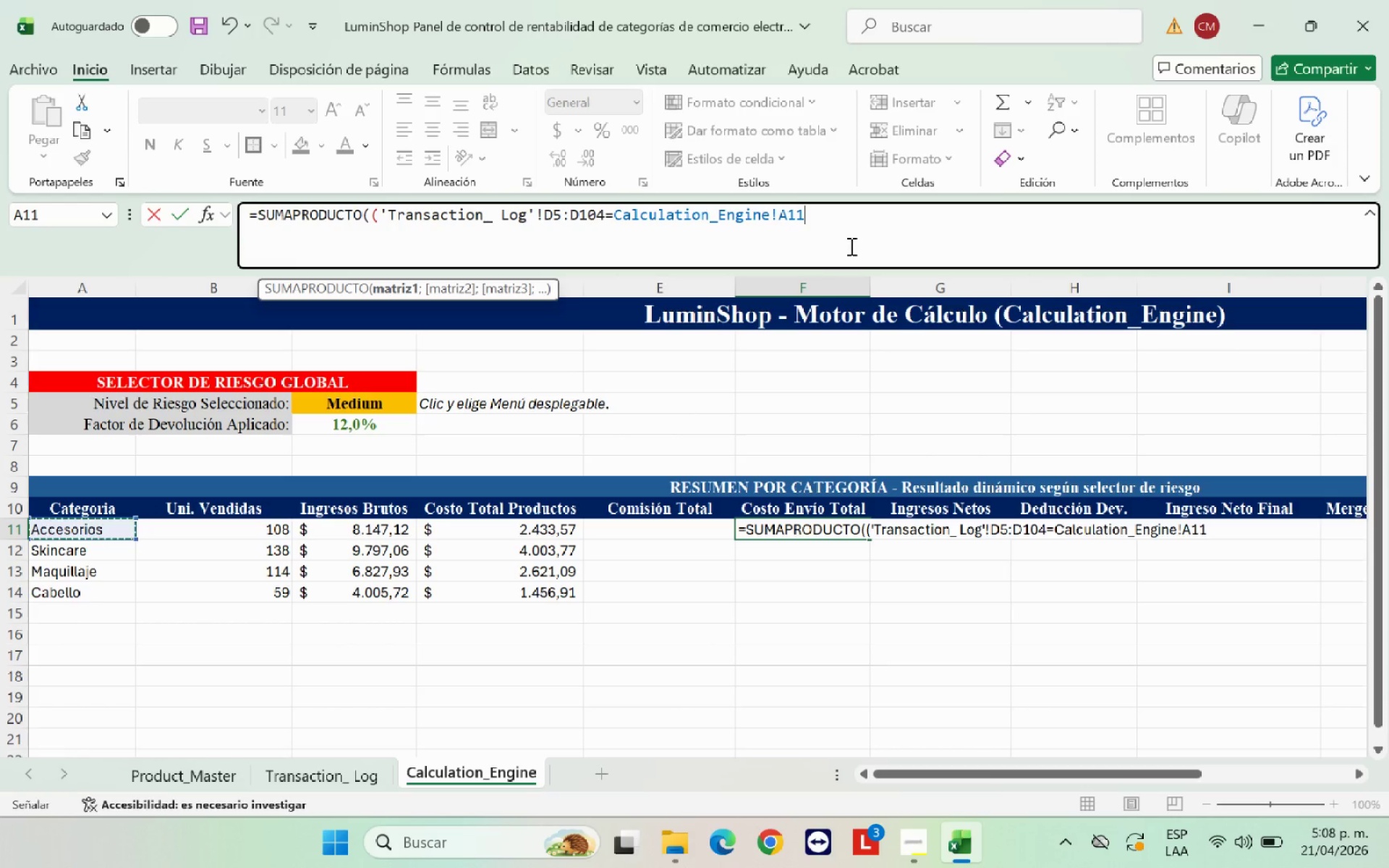 
key(Shift+9)
 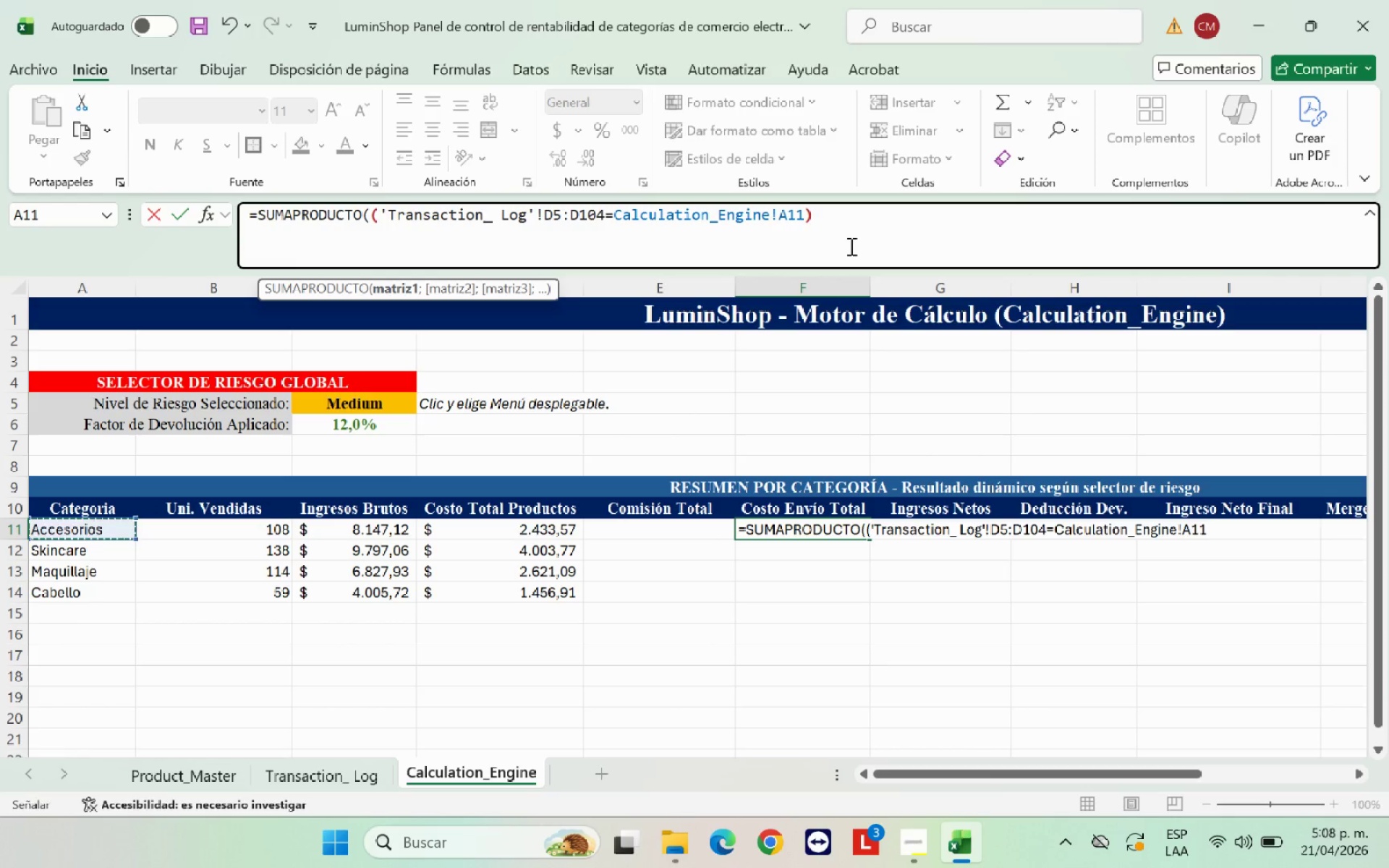 
key(Shift+Equal)
 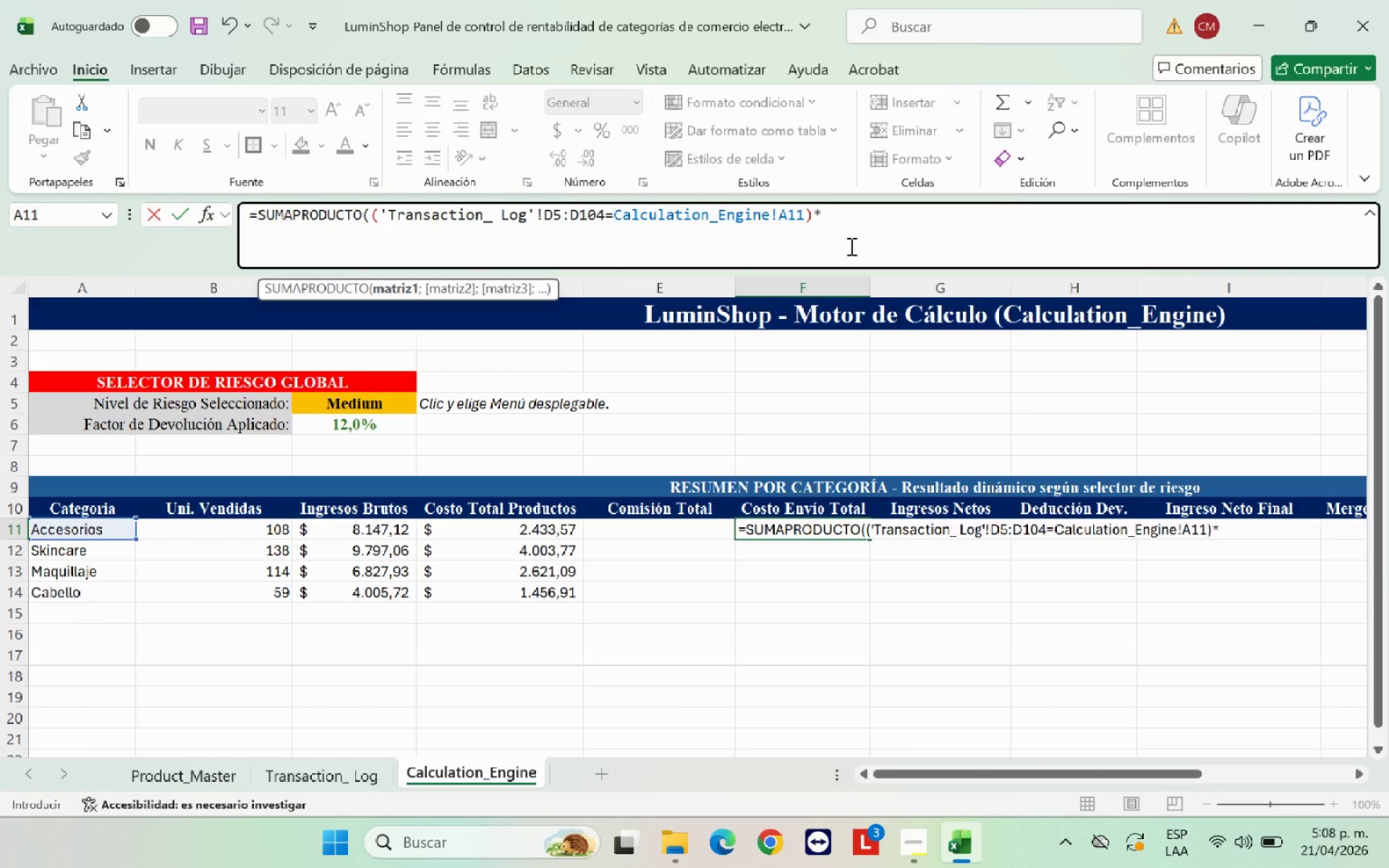 
wait(12.03)
 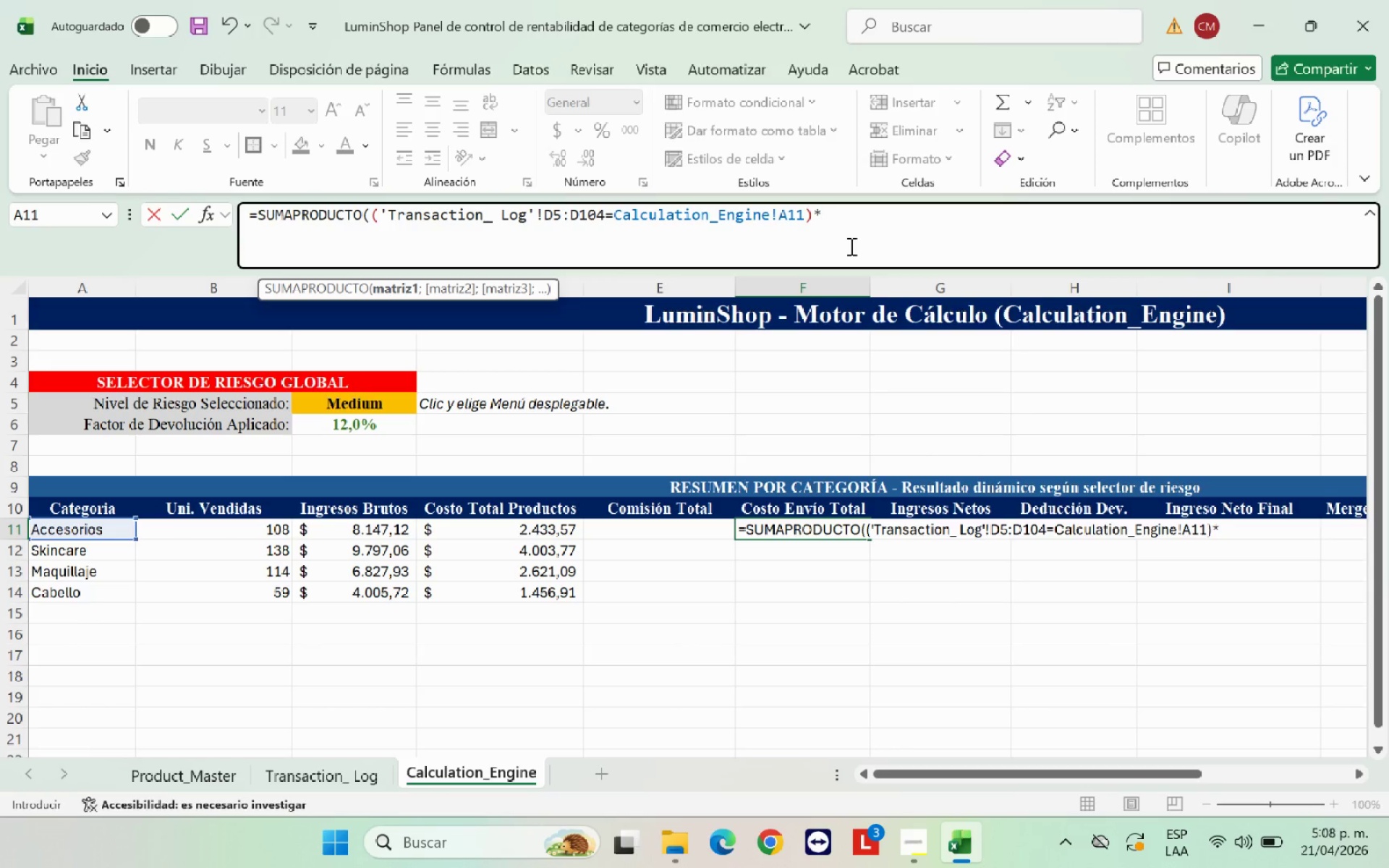 
scroll: coordinate [938, 553], scroll_direction: up, amount: 33.0
 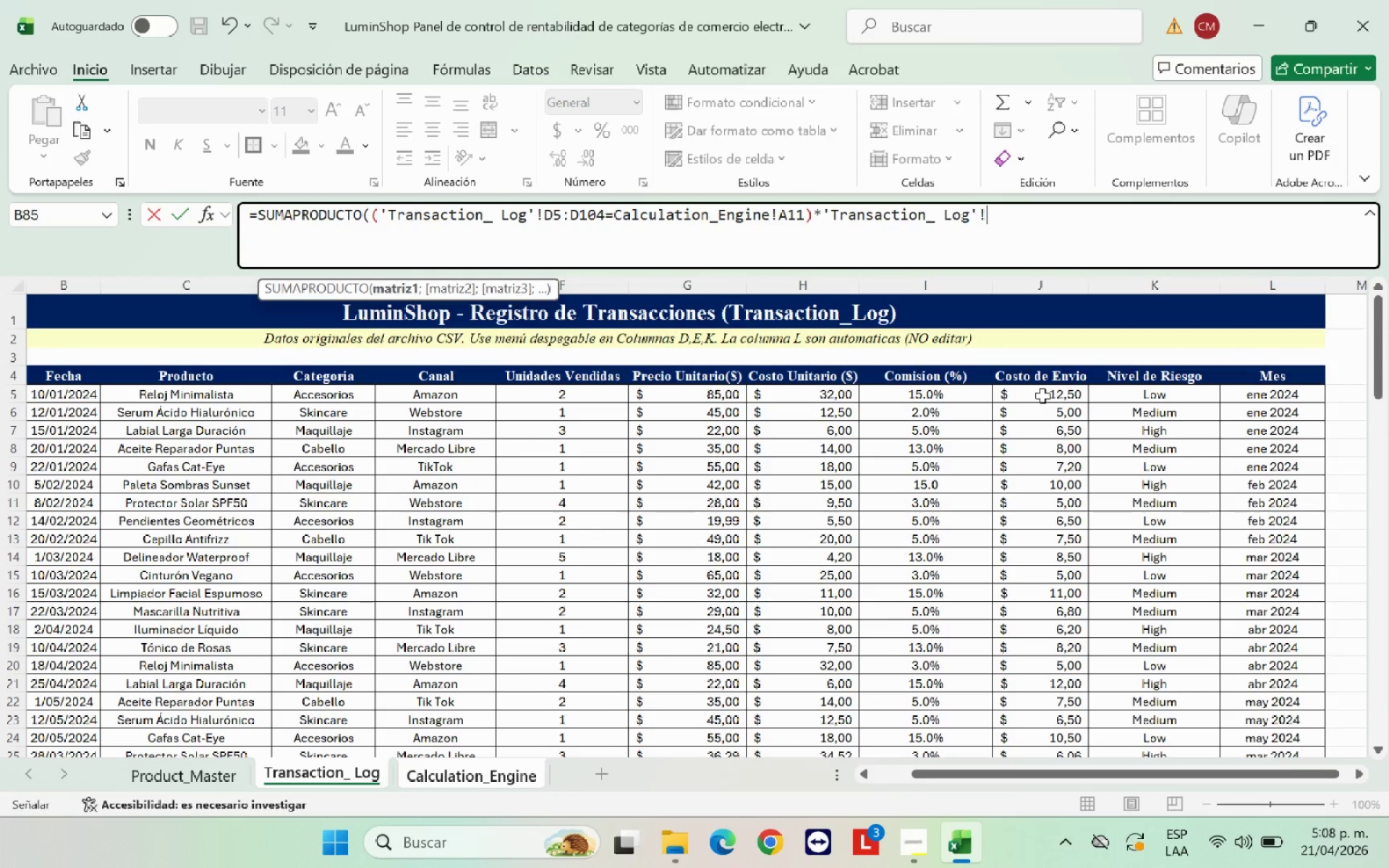 
left_click_drag(start_coordinate=[1042, 396], to_coordinate=[1040, 712])
 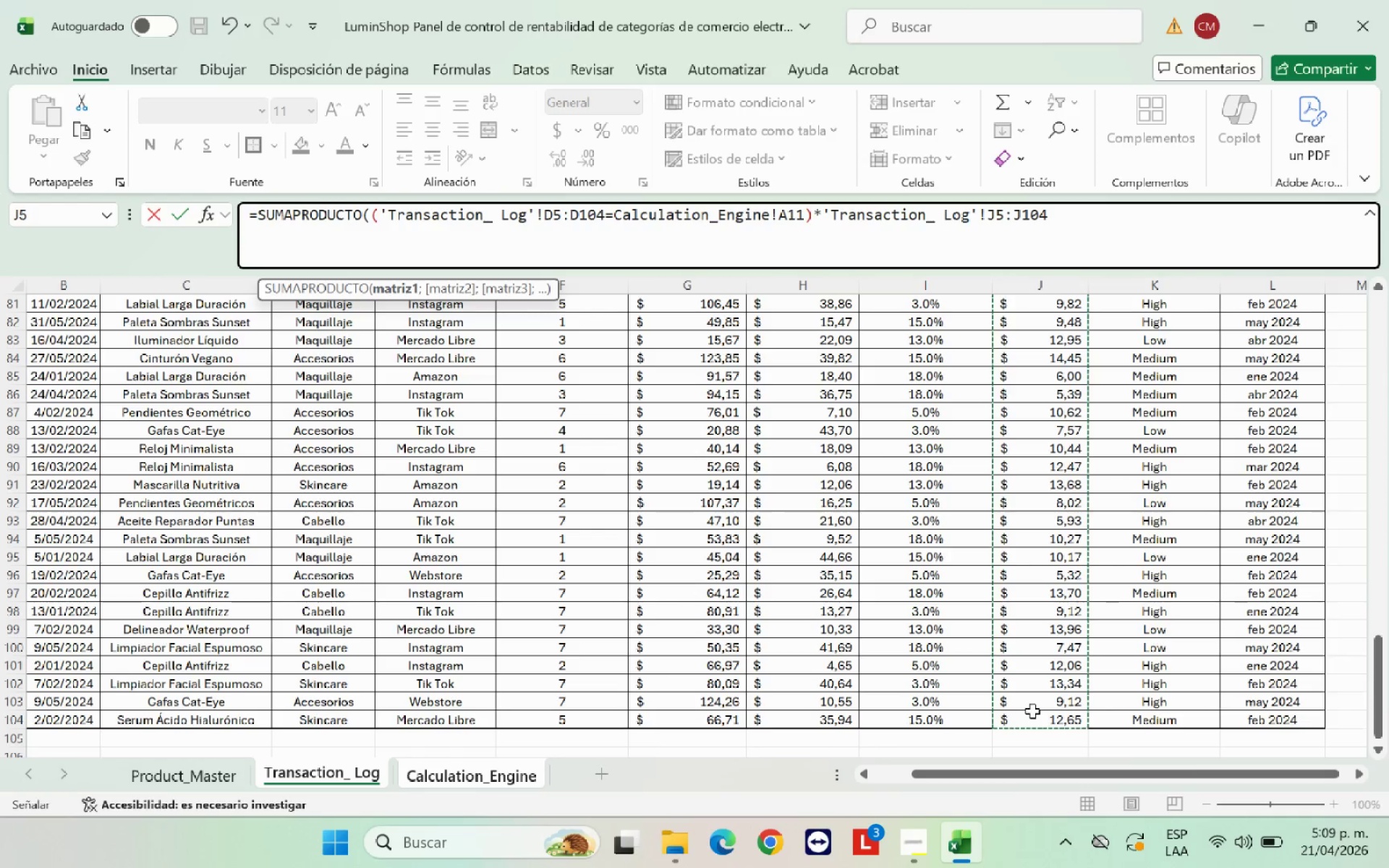 
key(Shift+9)
 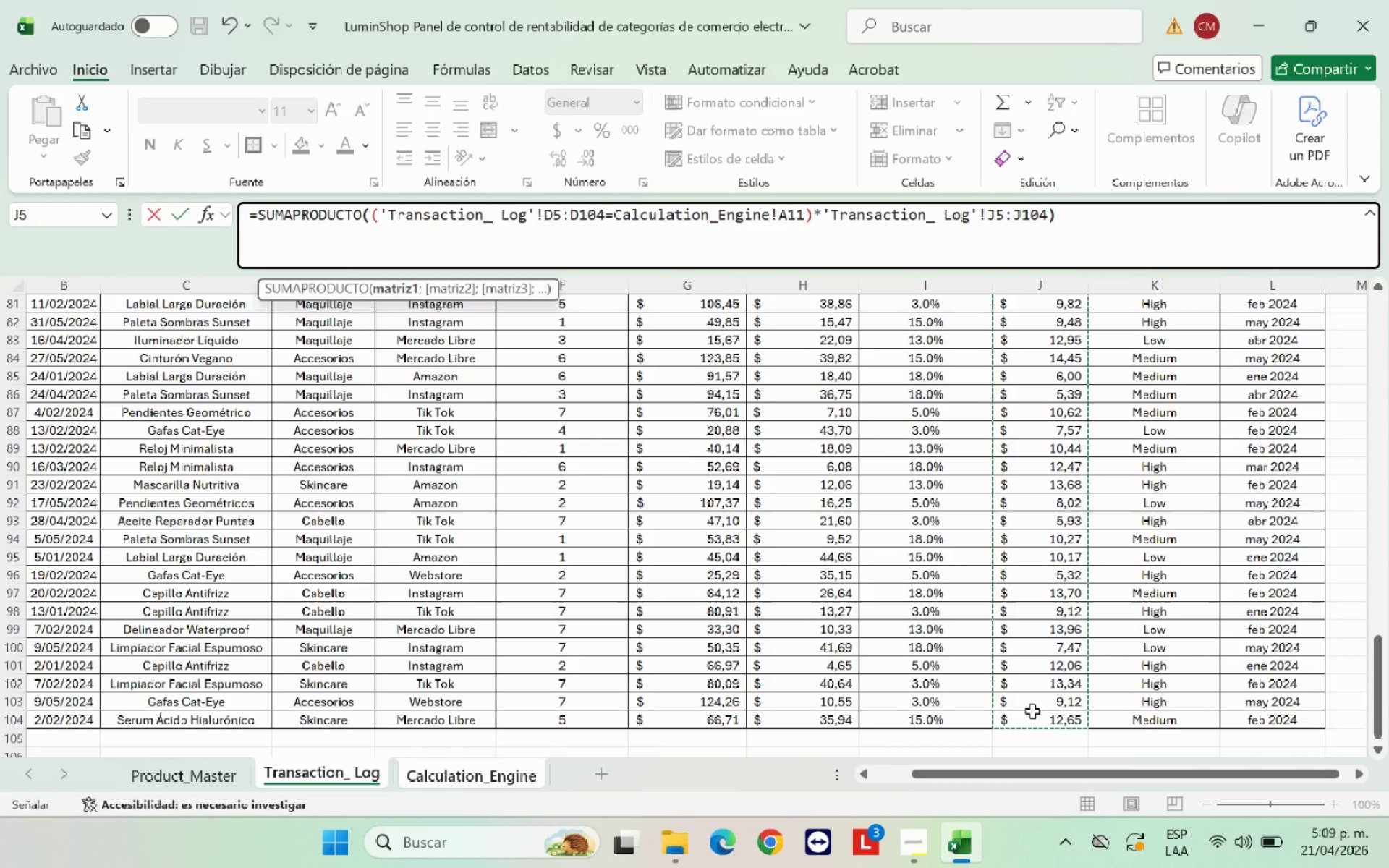 
key(Enter)
 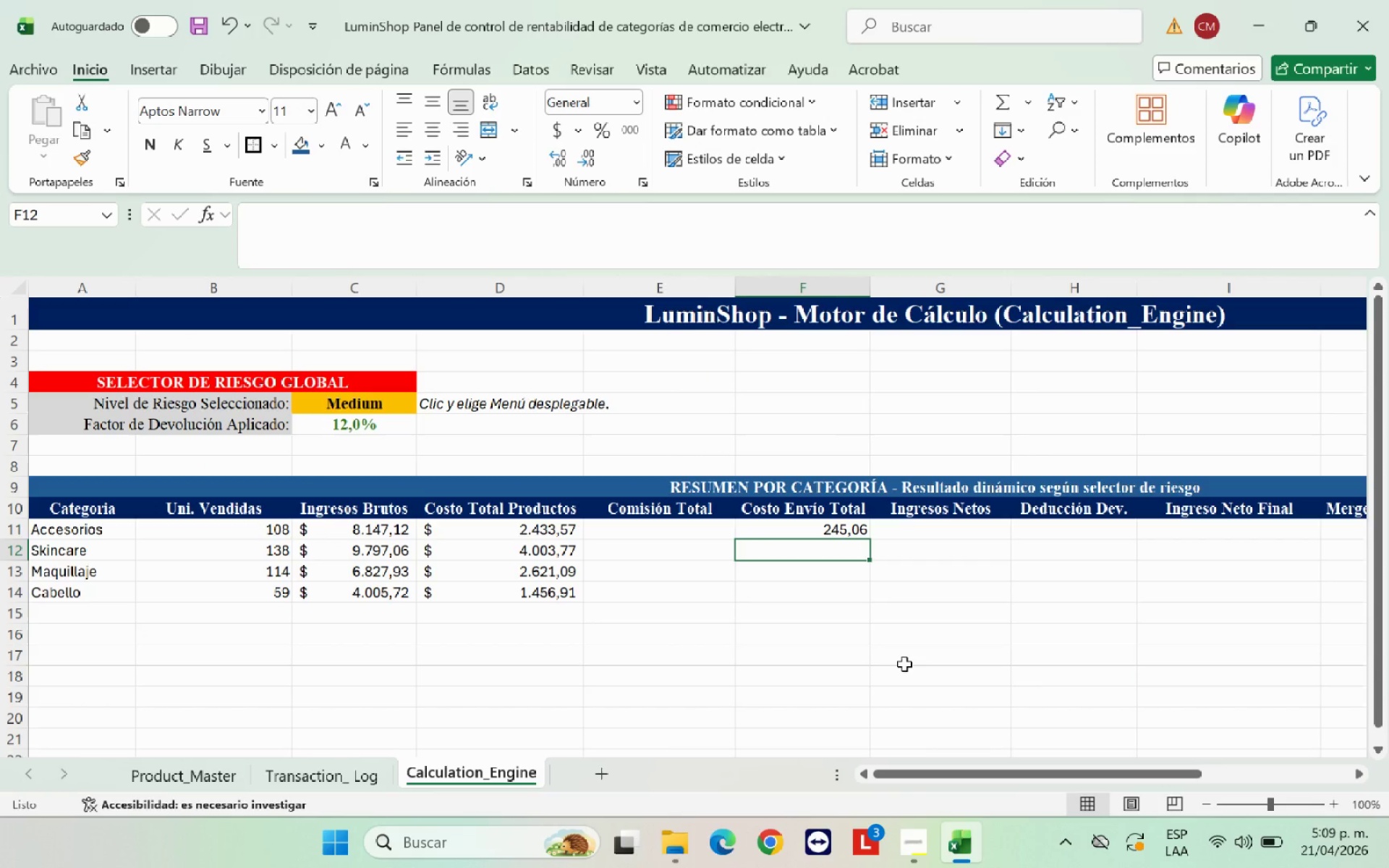 
left_click([826, 604])
 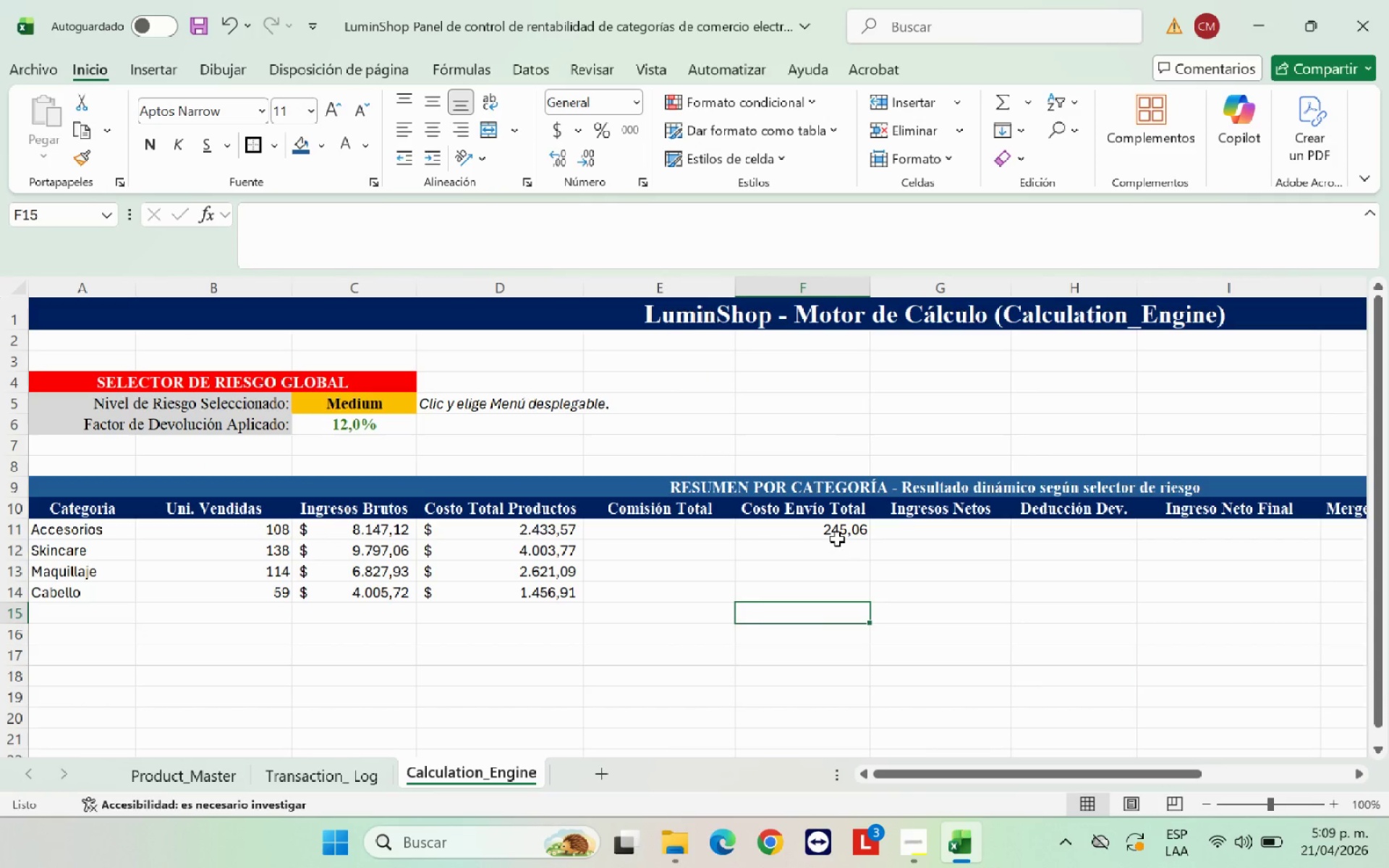 
left_click_drag(start_coordinate=[838, 531], to_coordinate=[838, 588])
 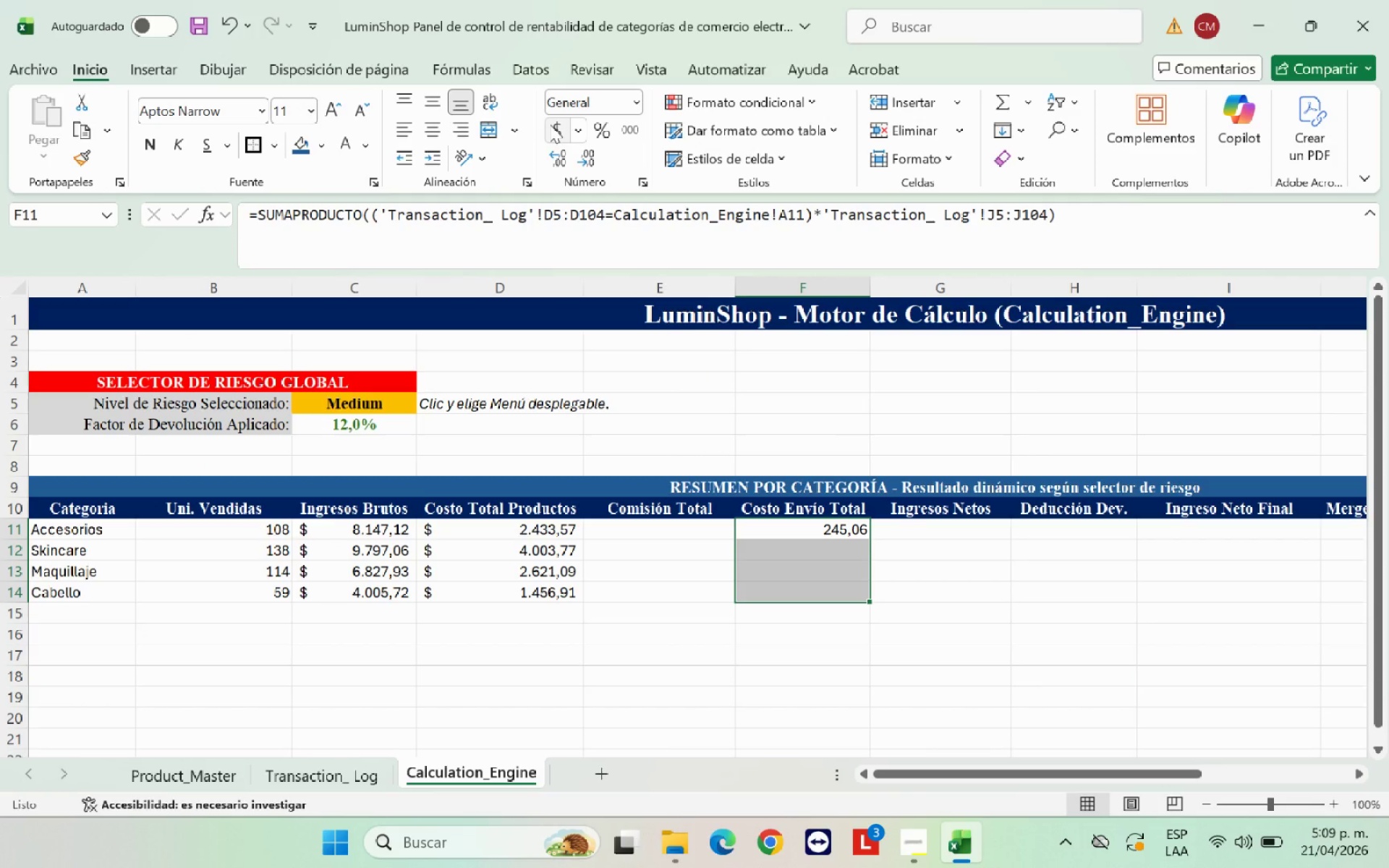 
left_click([550, 124])
 